 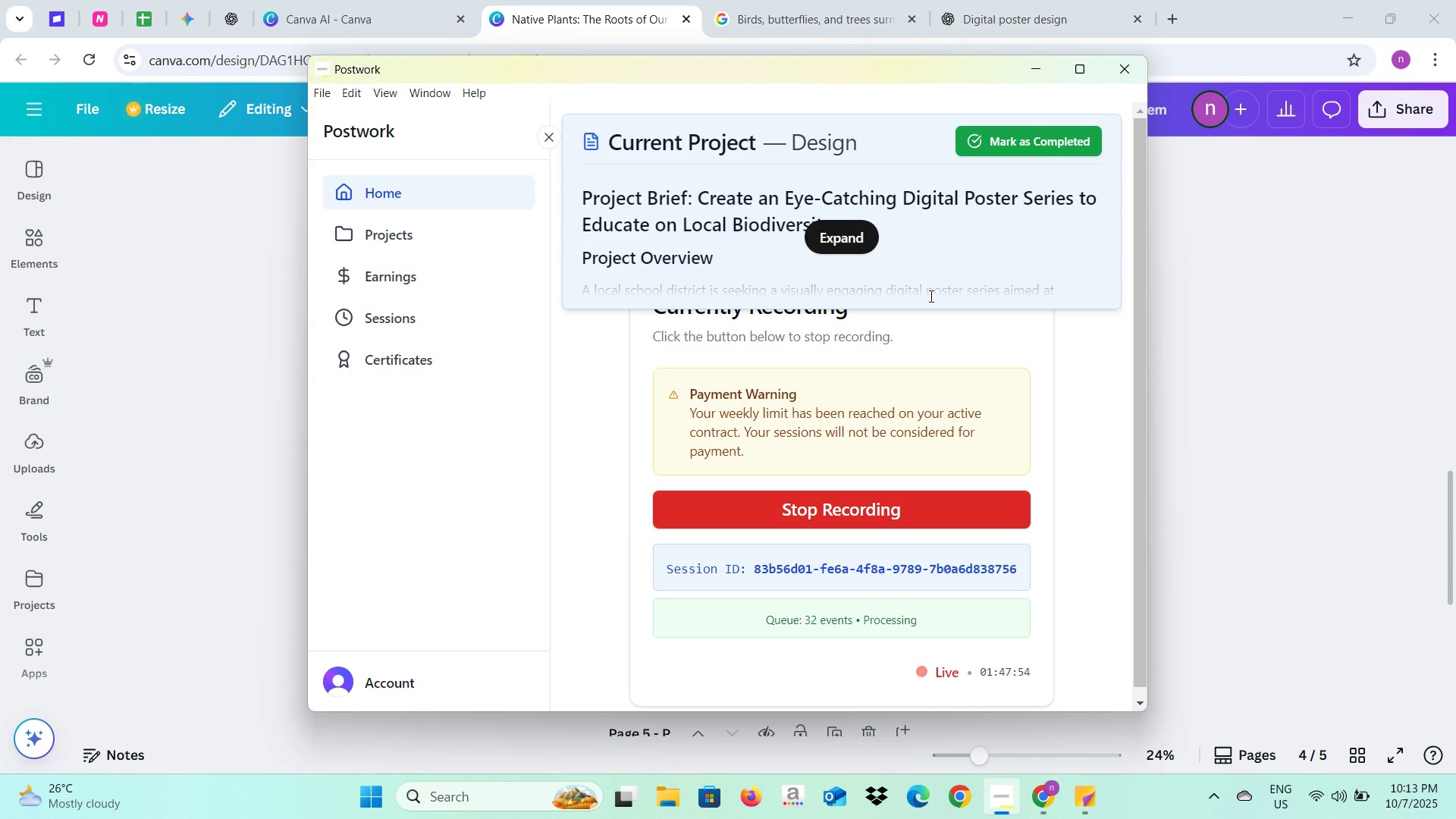 
key(Alt+Tab)
 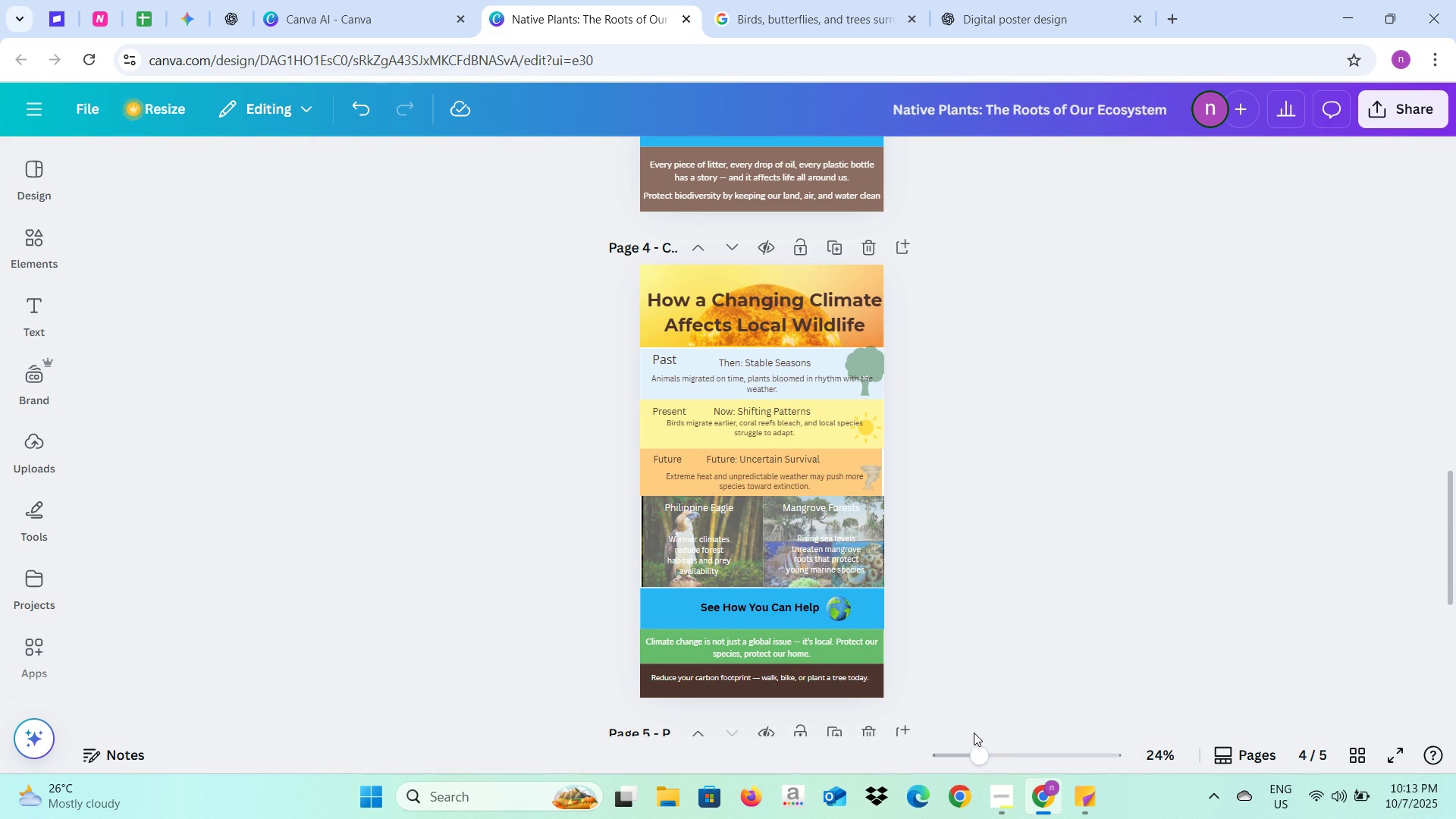 
left_click_drag(start_coordinate=[974, 752], to_coordinate=[1018, 751])
 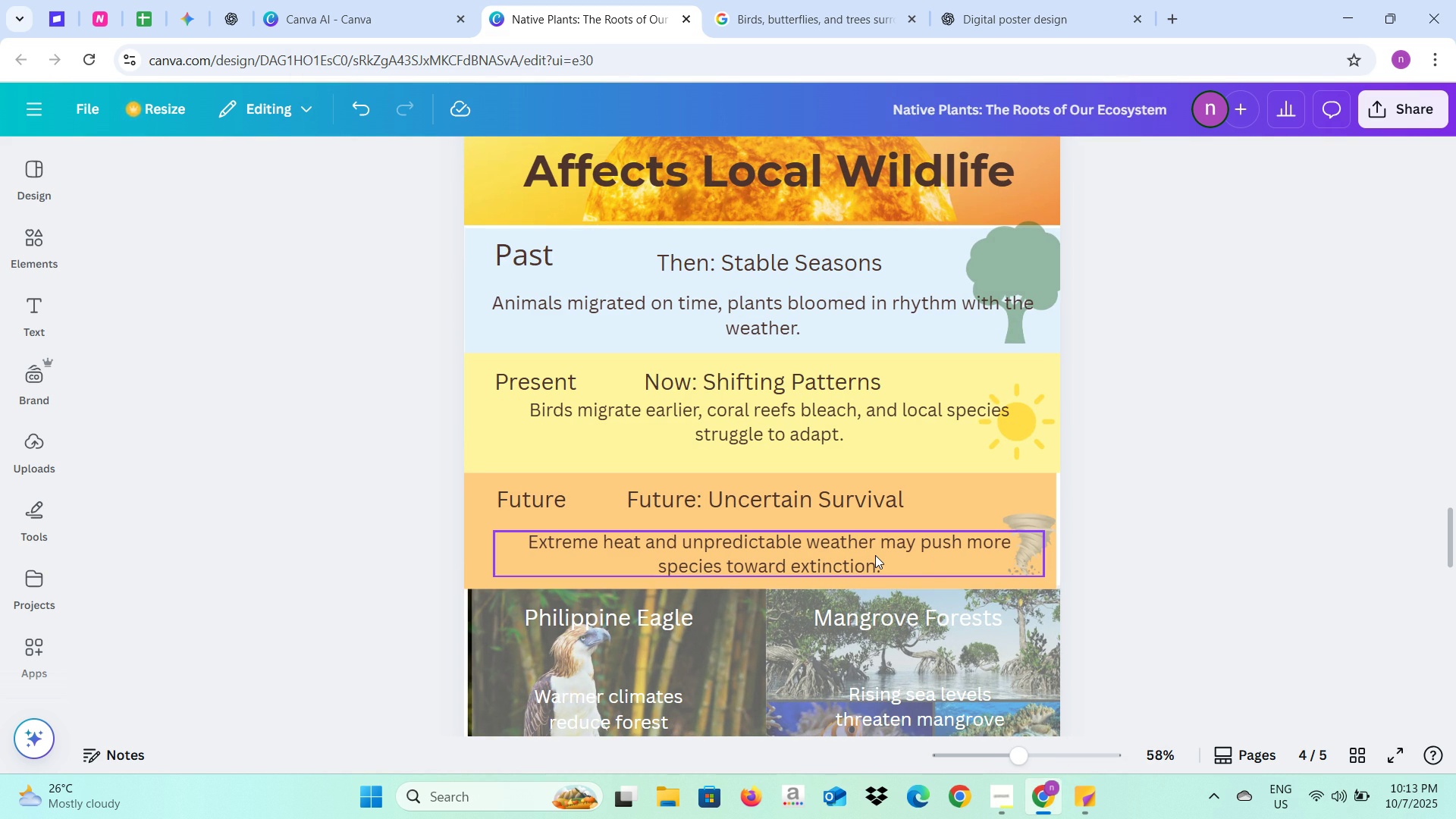 
scroll: coordinate [1054, 538], scroll_direction: down, amount: 1.0
 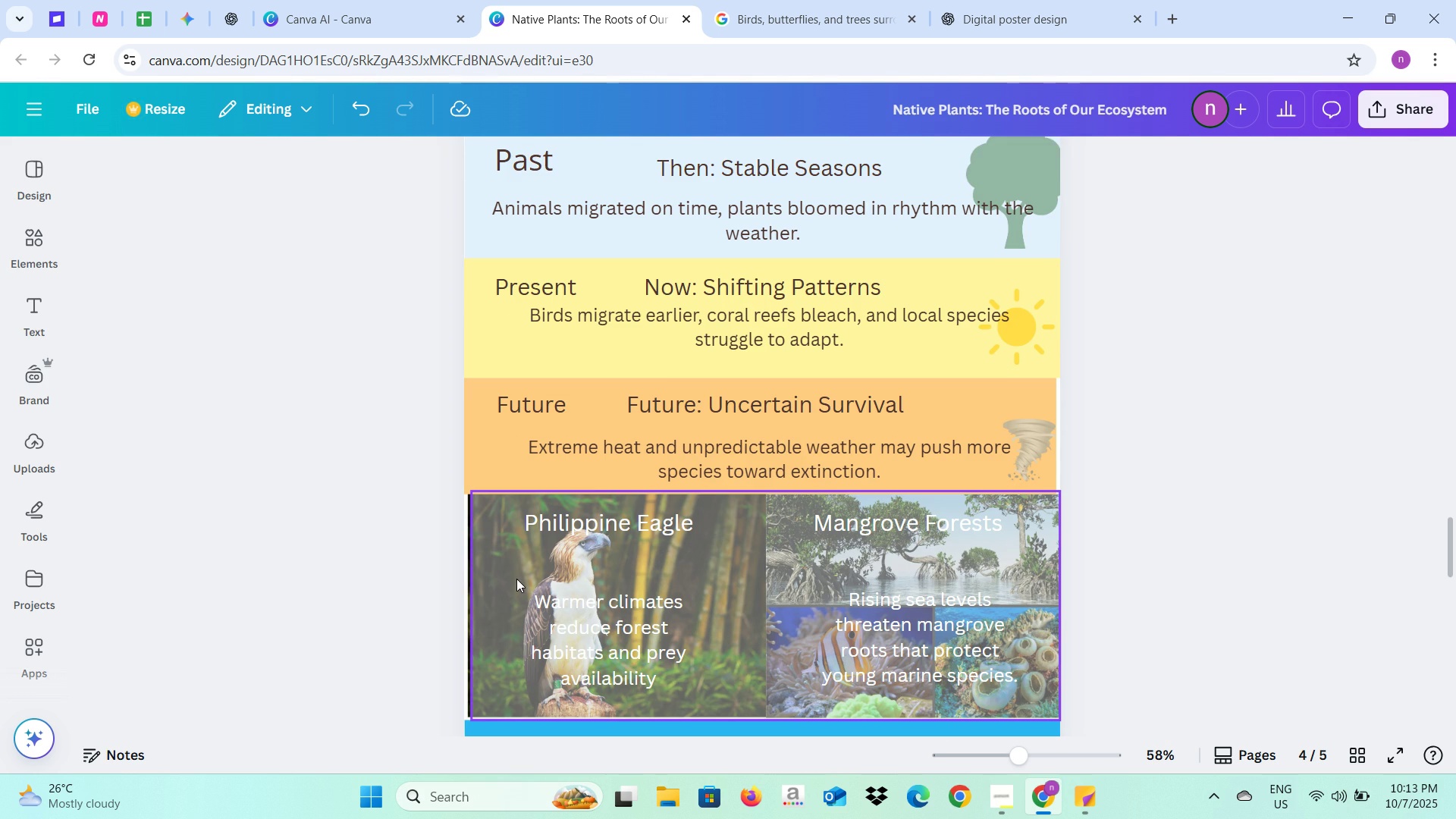 
left_click([516, 579])
 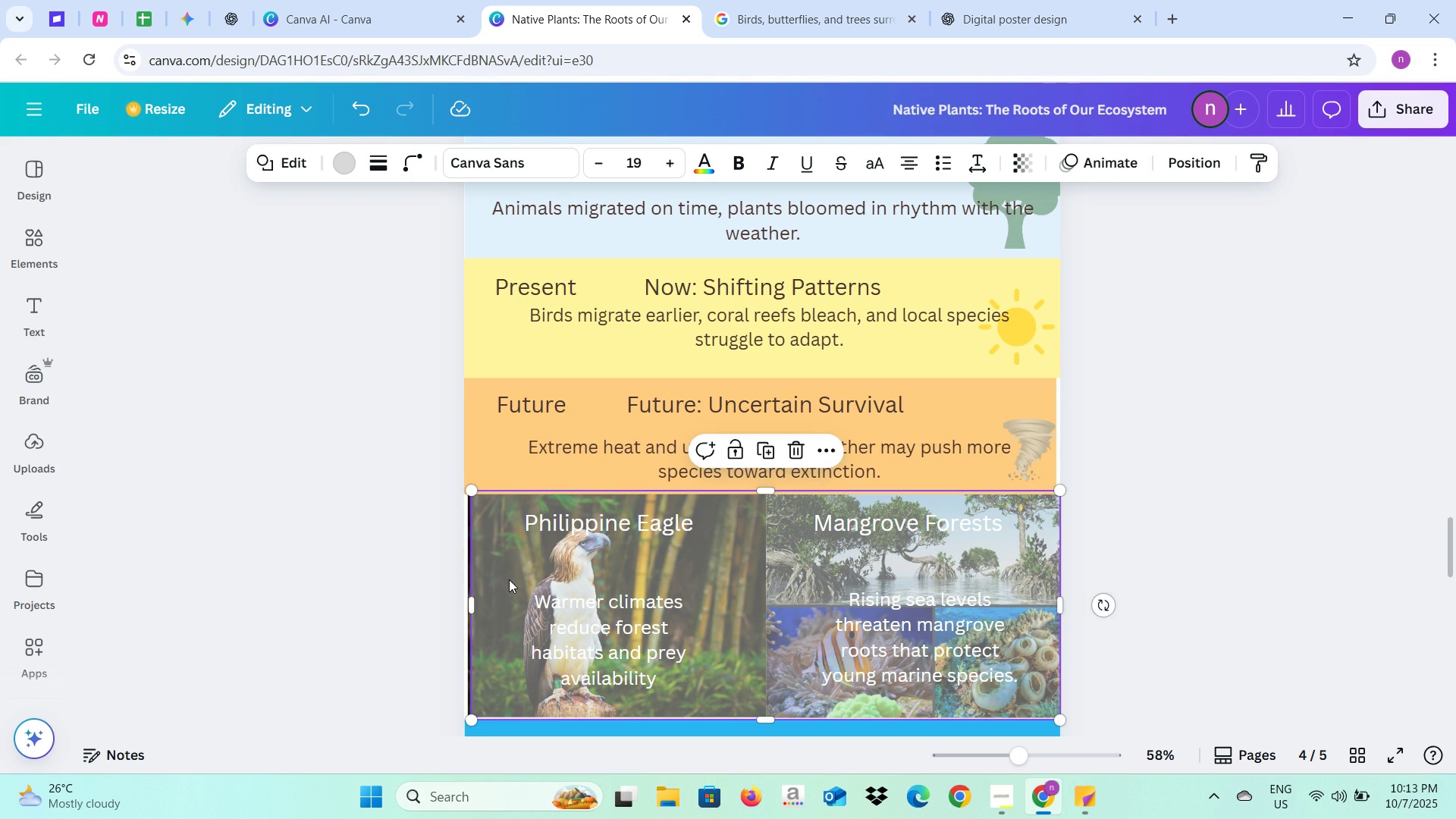 
left_click_drag(start_coordinate=[509, 579], to_coordinate=[503, 582])
 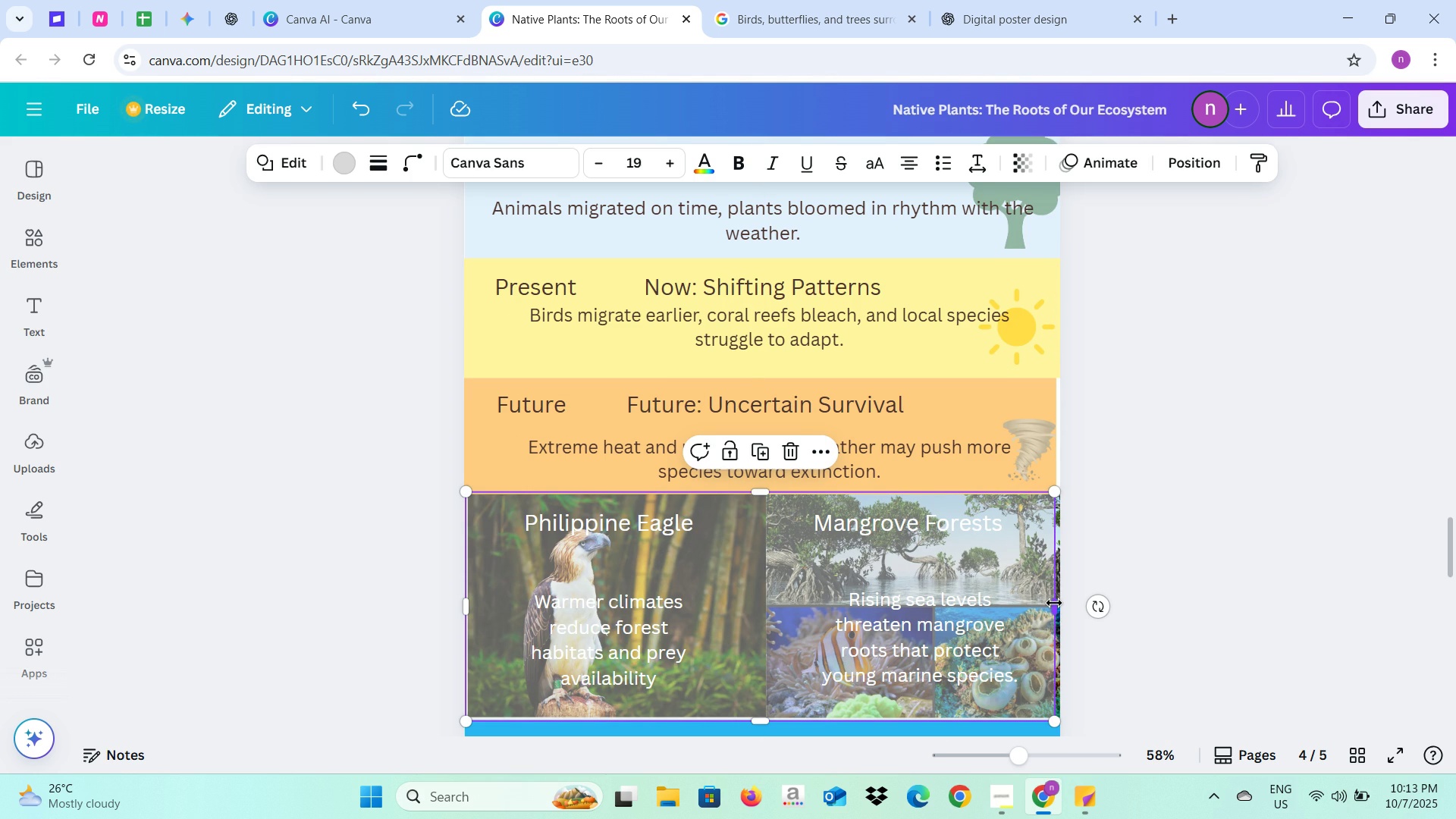 
left_click_drag(start_coordinate=[1054, 603], to_coordinate=[1060, 605])
 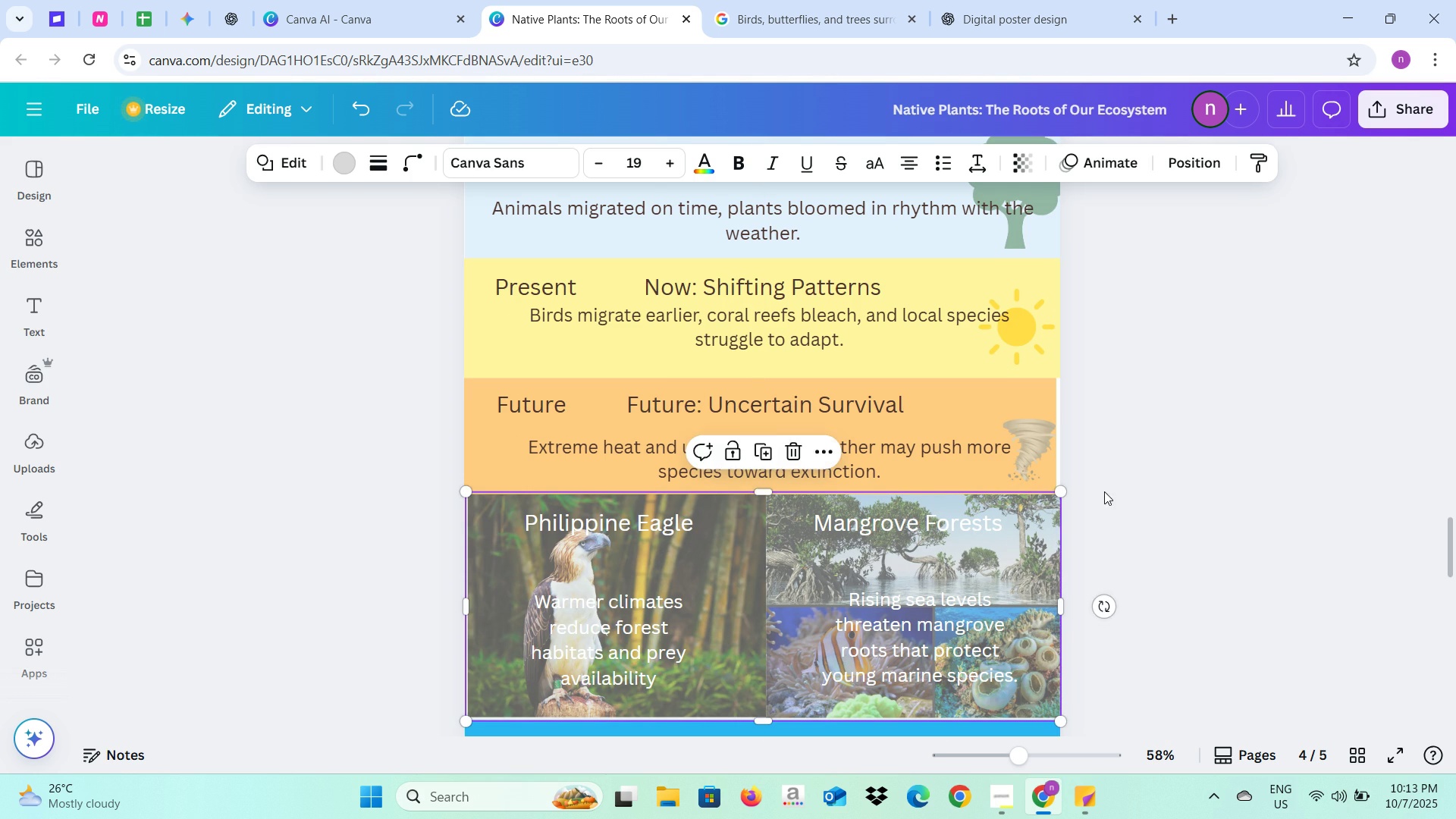 
left_click([1104, 491])
 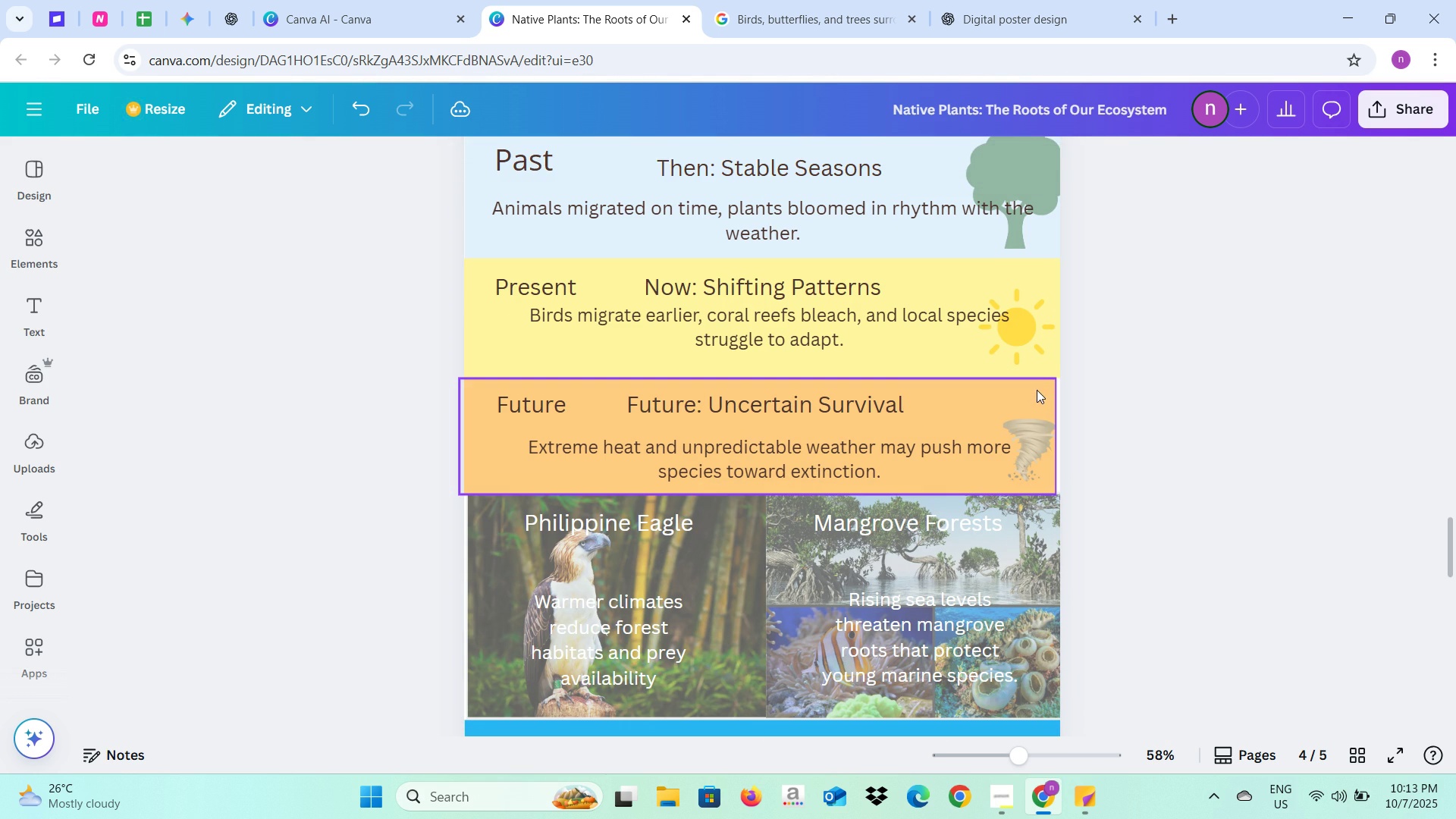 
left_click([1037, 390])
 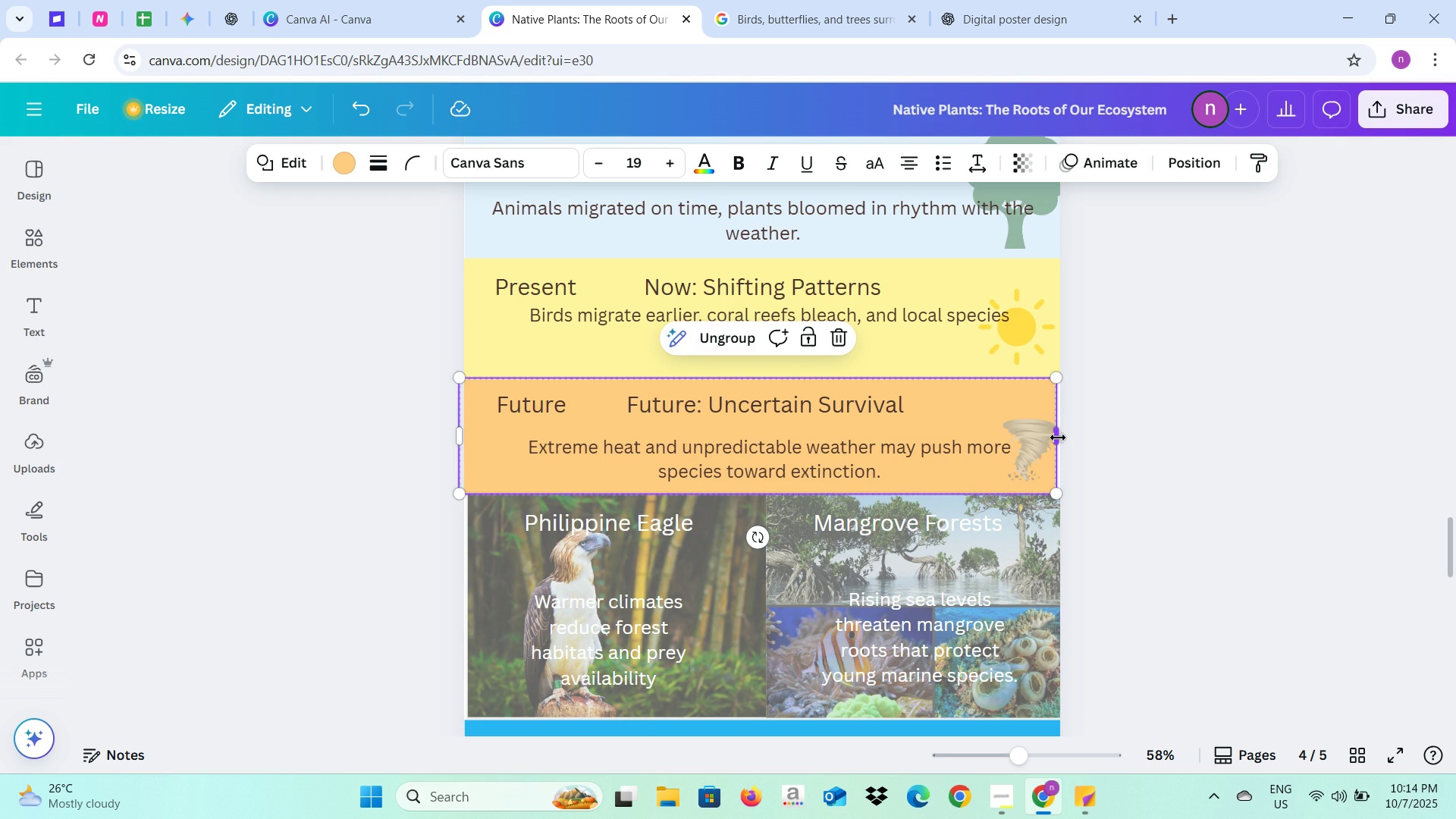 
left_click_drag(start_coordinate=[1058, 438], to_coordinate=[1062, 439])
 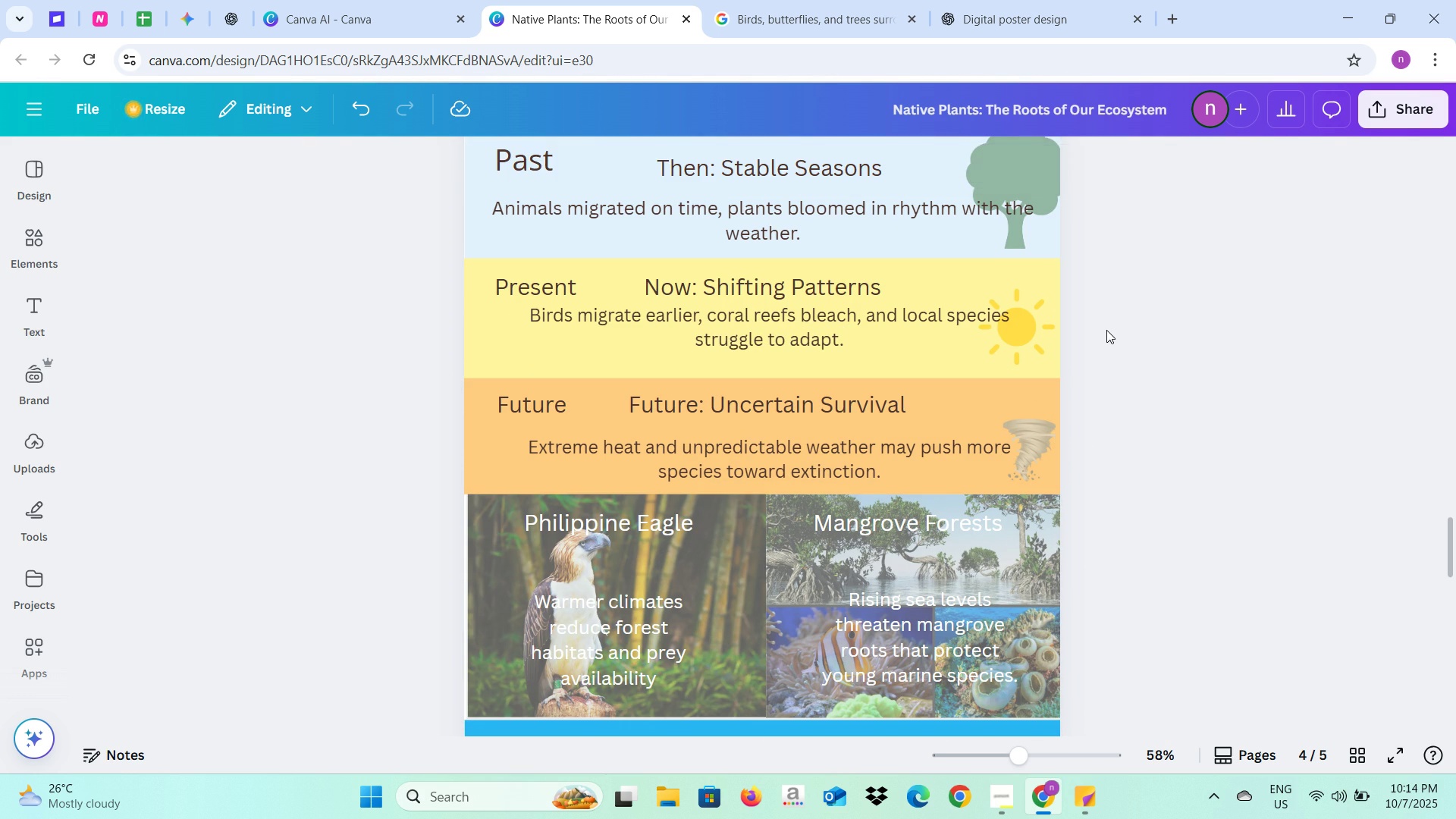 
scroll: coordinate [1095, 339], scroll_direction: up, amount: 2.0
 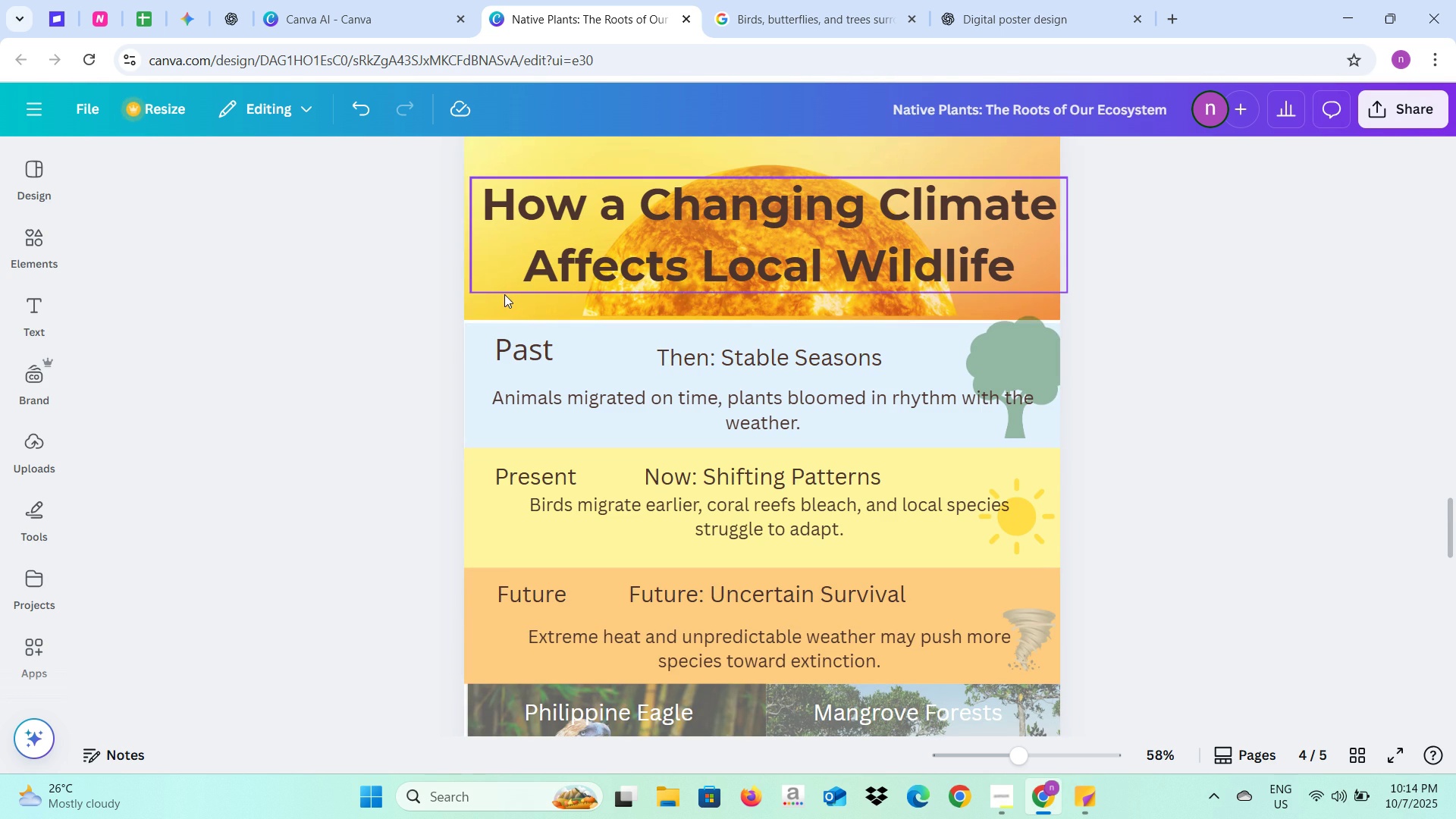 
left_click([496, 306])
 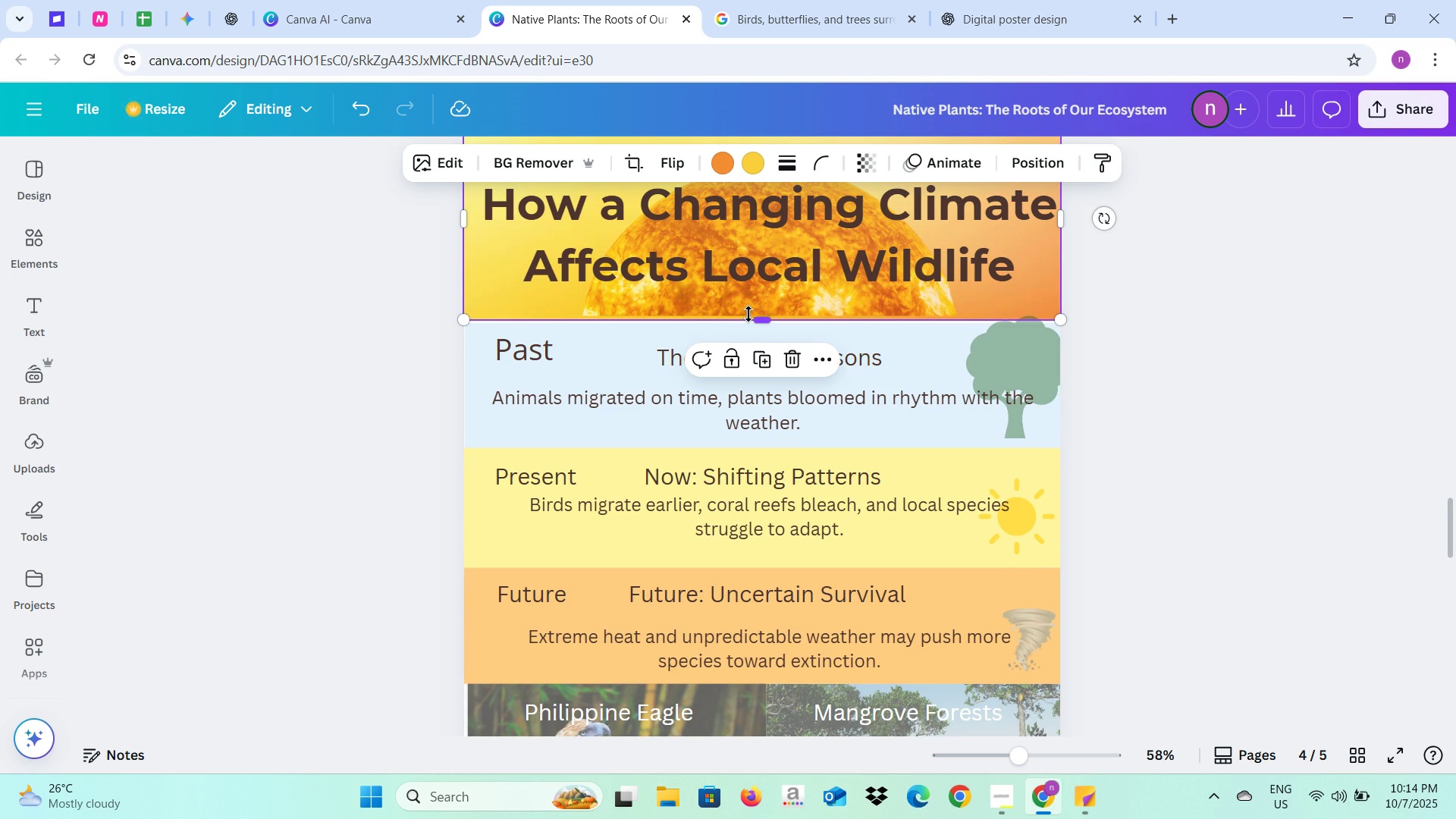 
left_click_drag(start_coordinate=[752, 315], to_coordinate=[753, 319])
 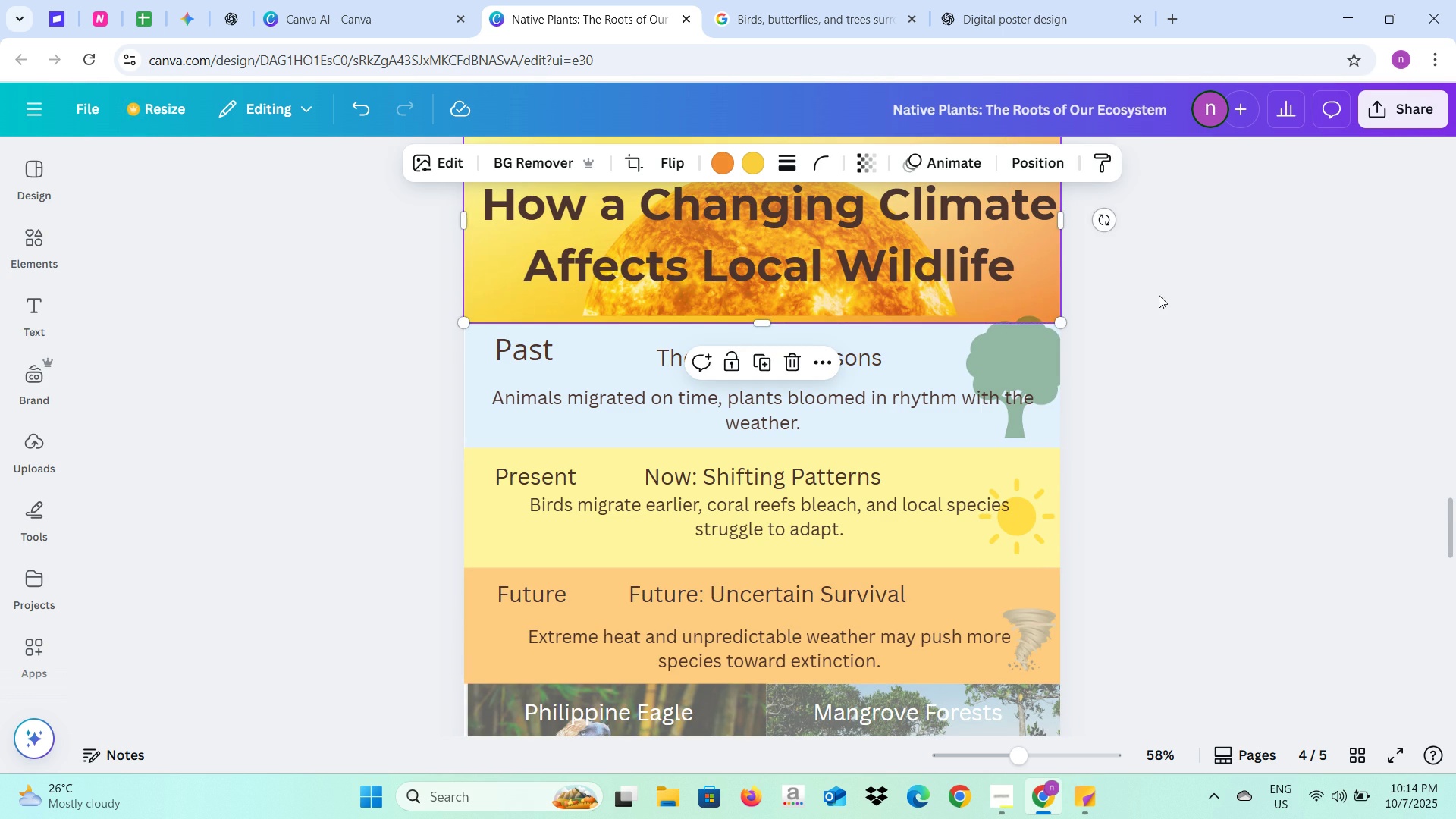 
left_click([1159, 295])
 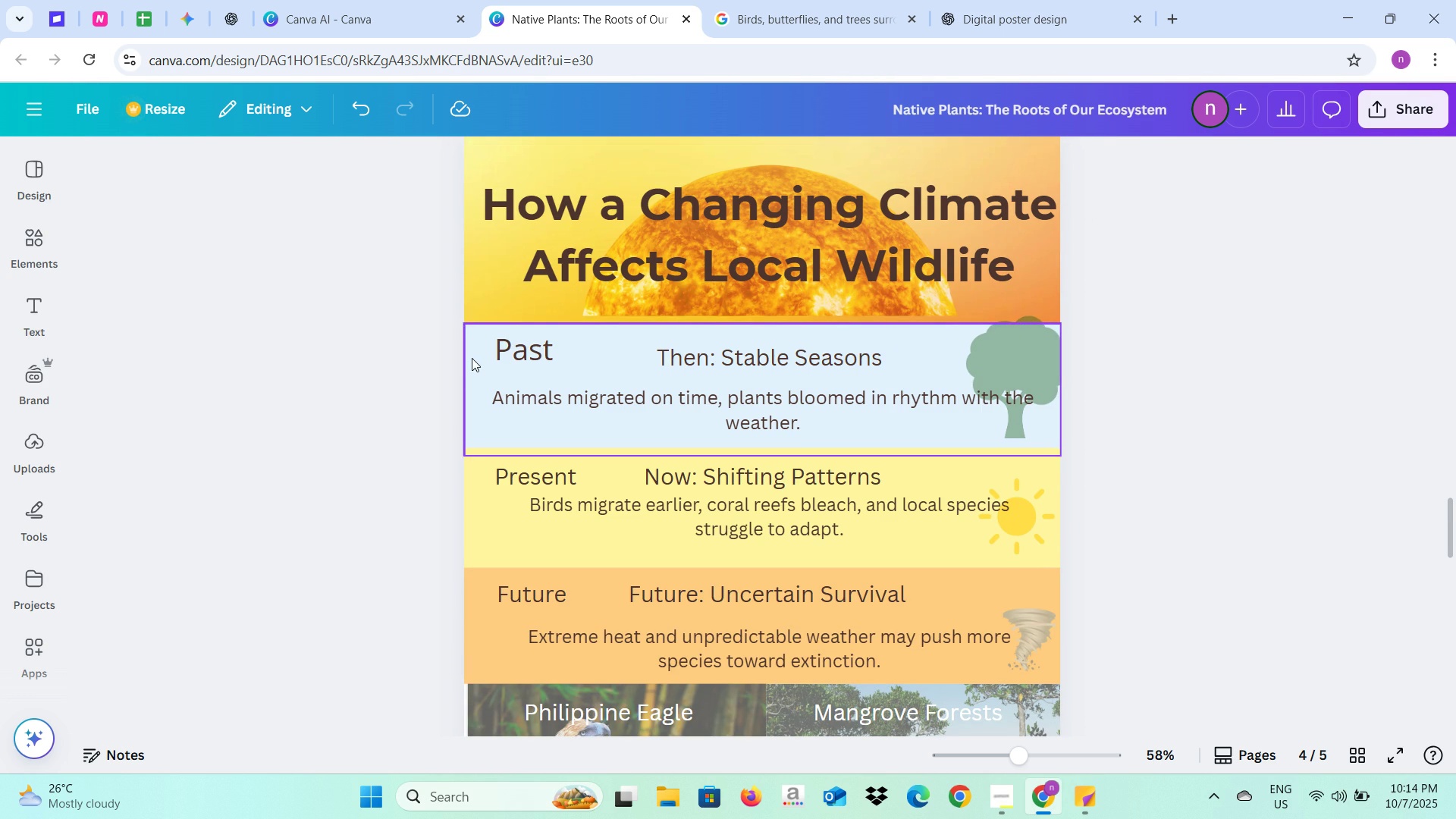 
left_click([472, 358])
 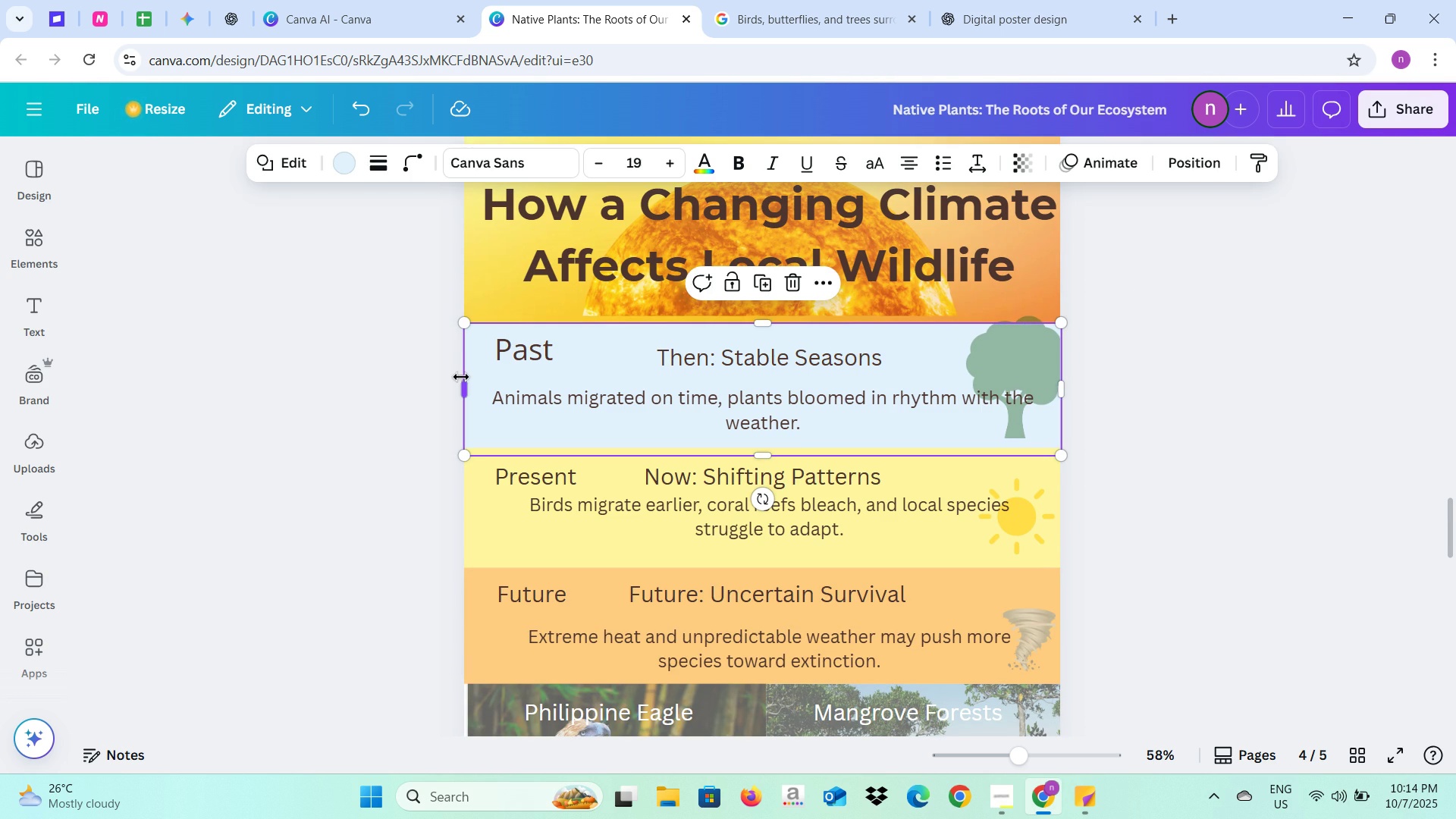 
left_click_drag(start_coordinate=[462, 378], to_coordinate=[457, 378])
 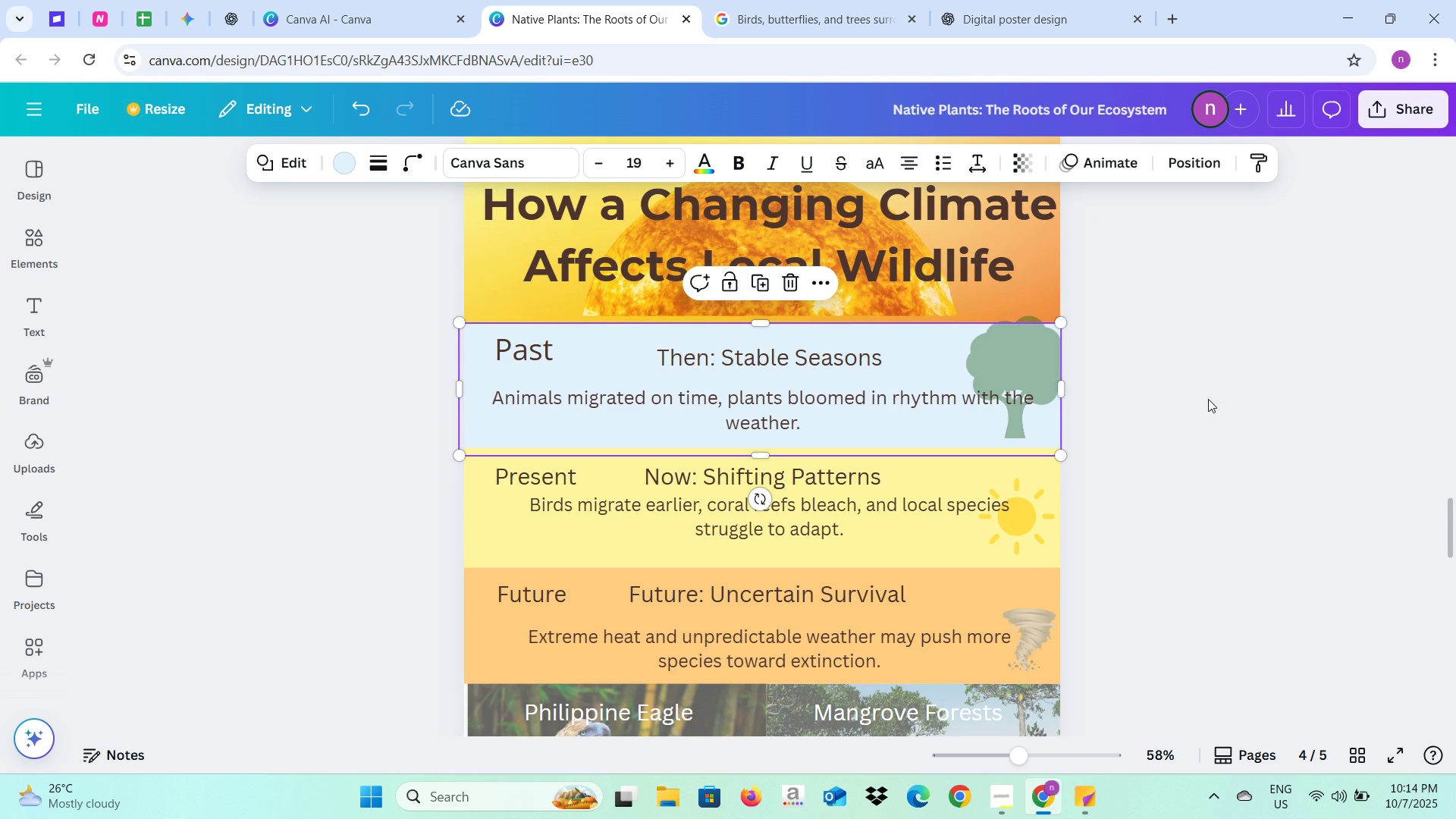 
left_click([1208, 399])
 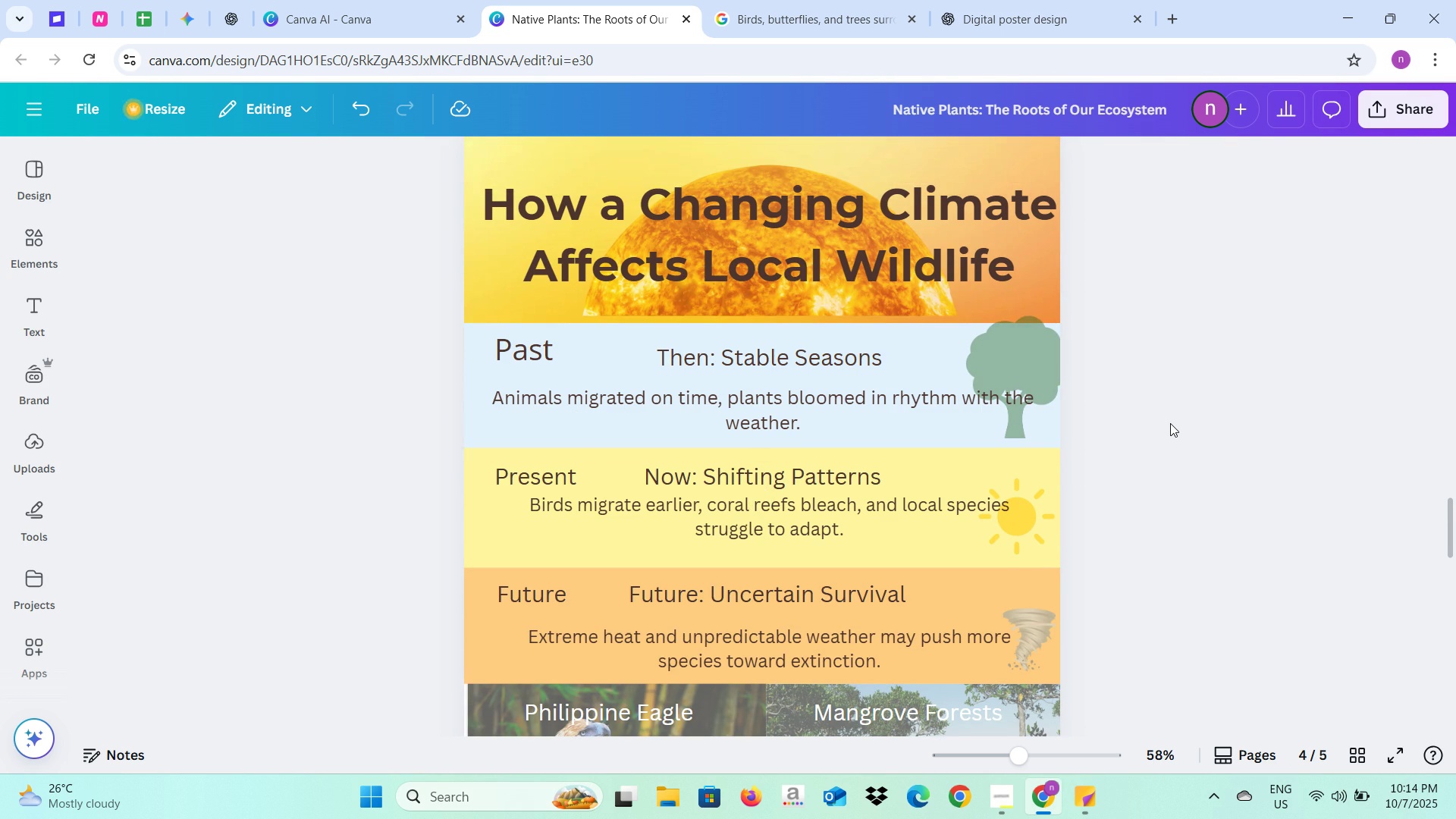 
scroll: coordinate [1143, 409], scroll_direction: up, amount: 12.0
 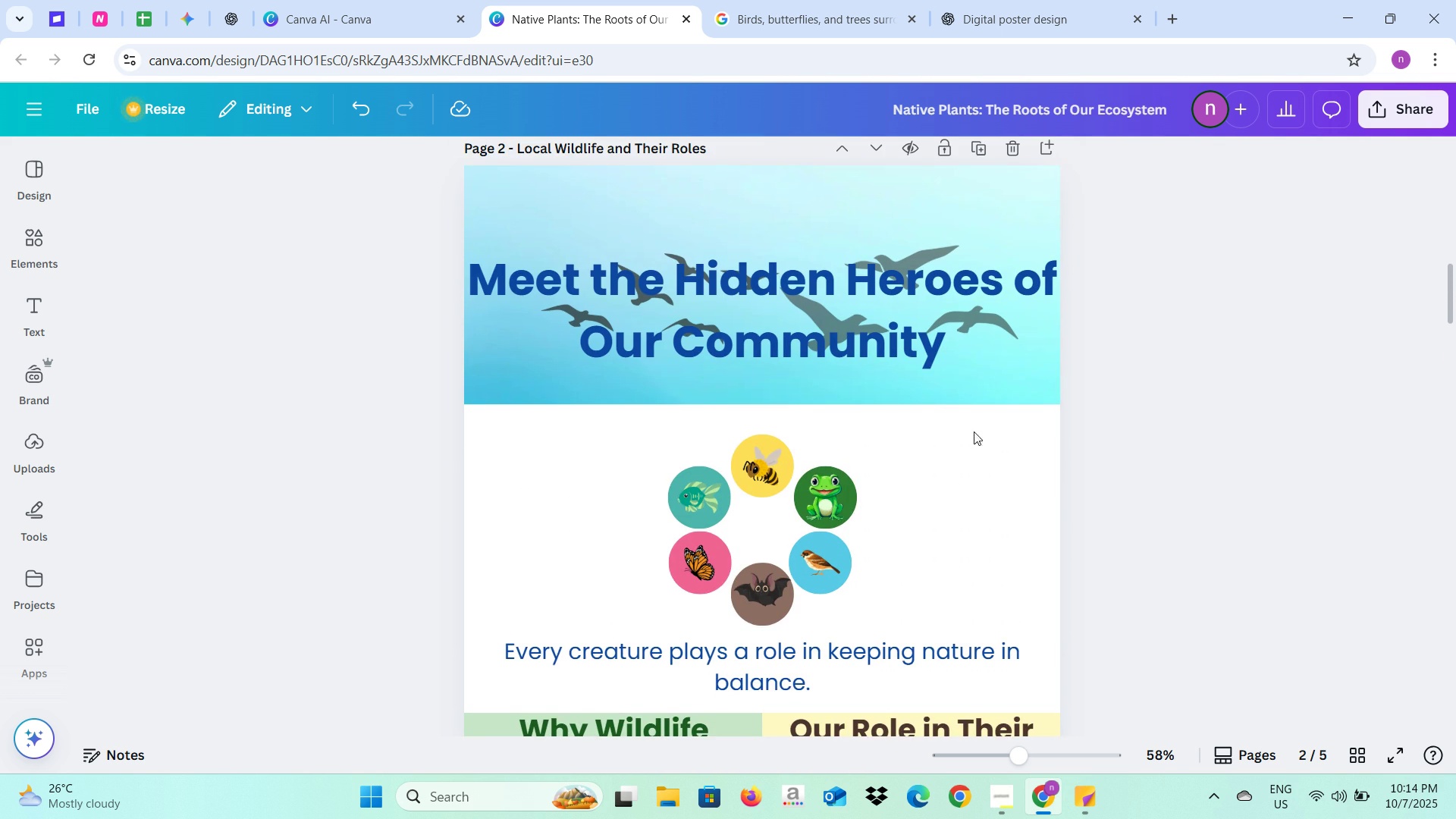 
left_click([753, 476])
 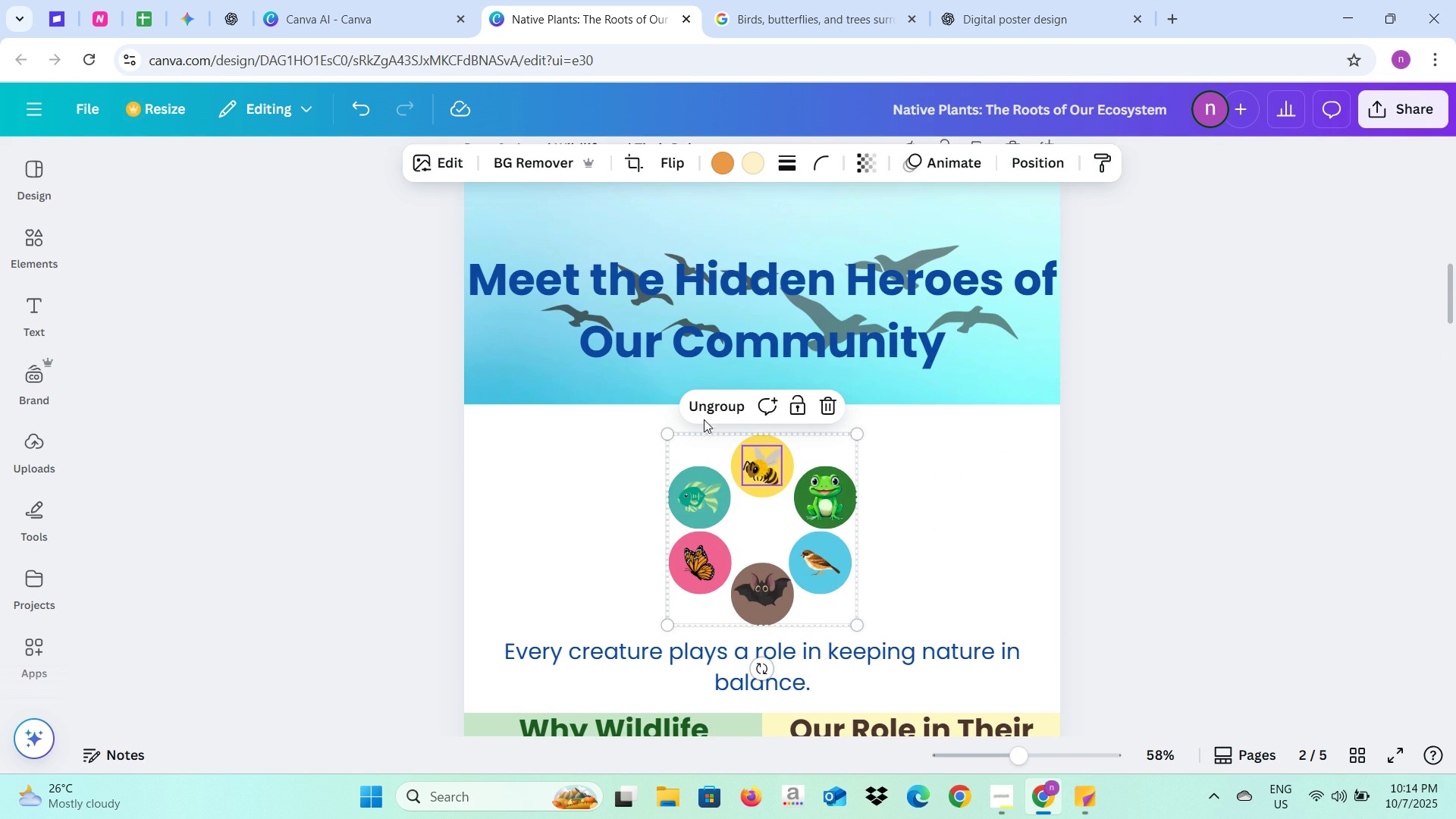 
left_click([708, 412])
 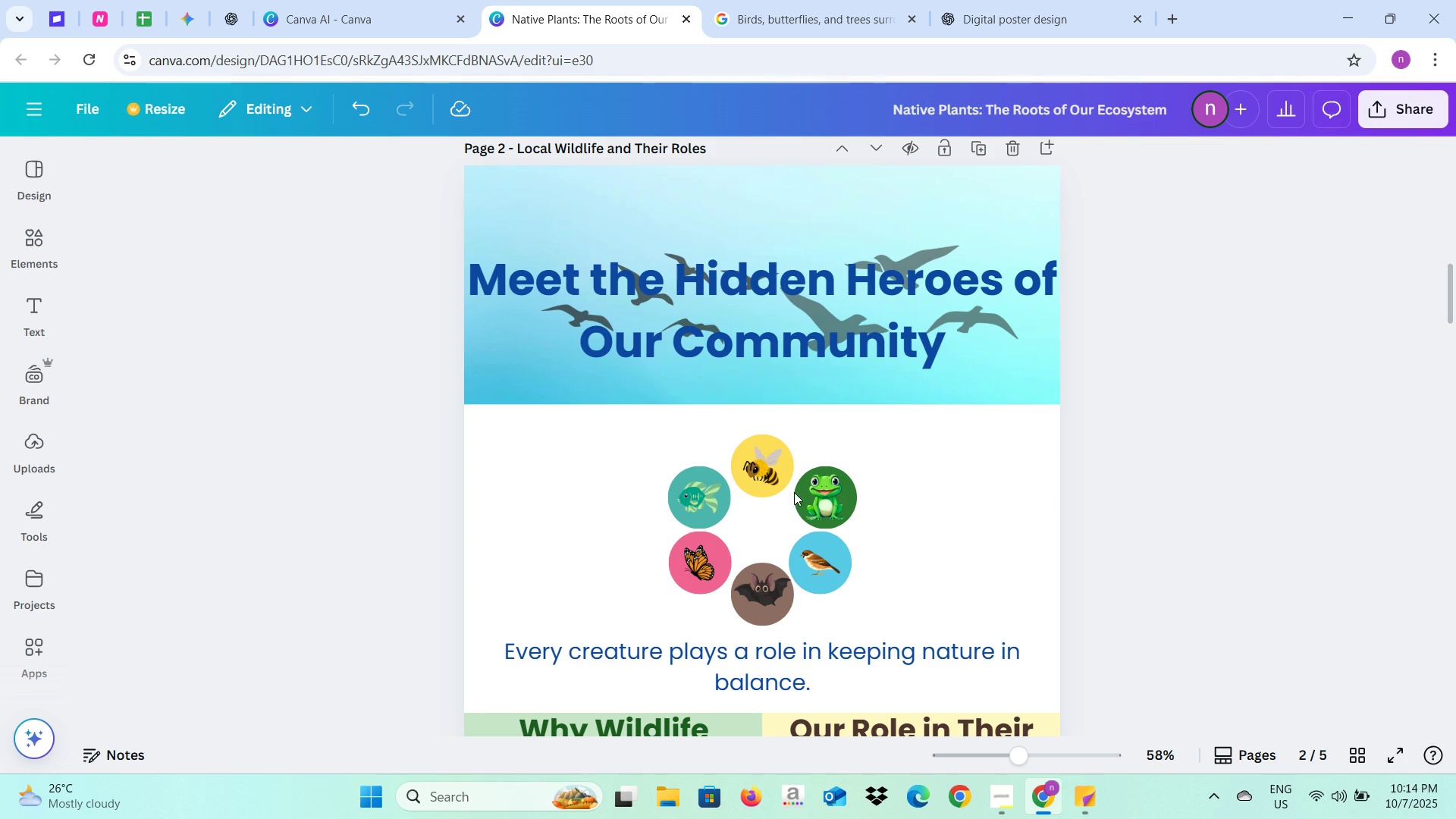 
left_click([760, 478])
 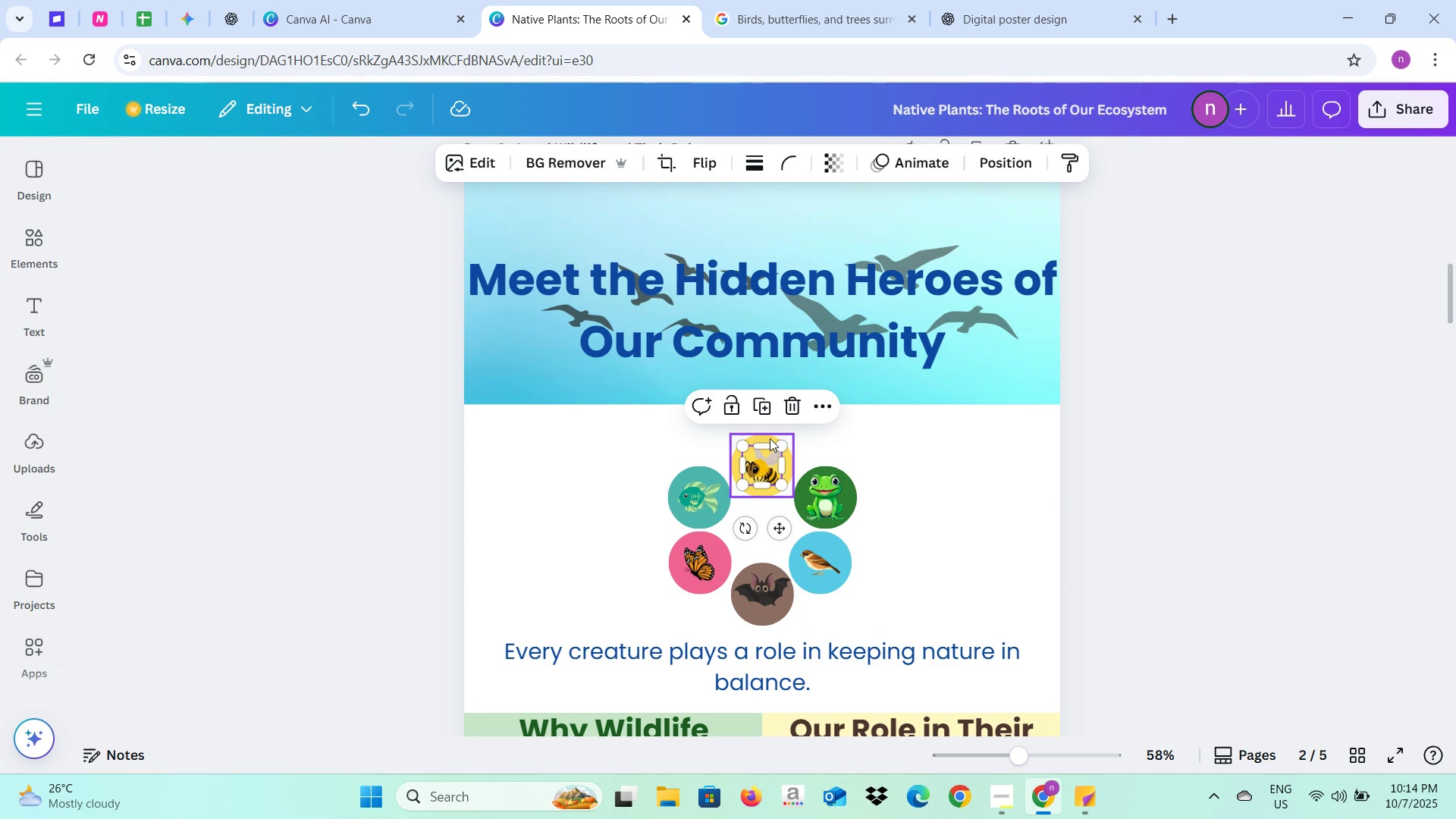 
hold_key(key=ShiftLeft, duration=0.8)
left_click([770, 438])
 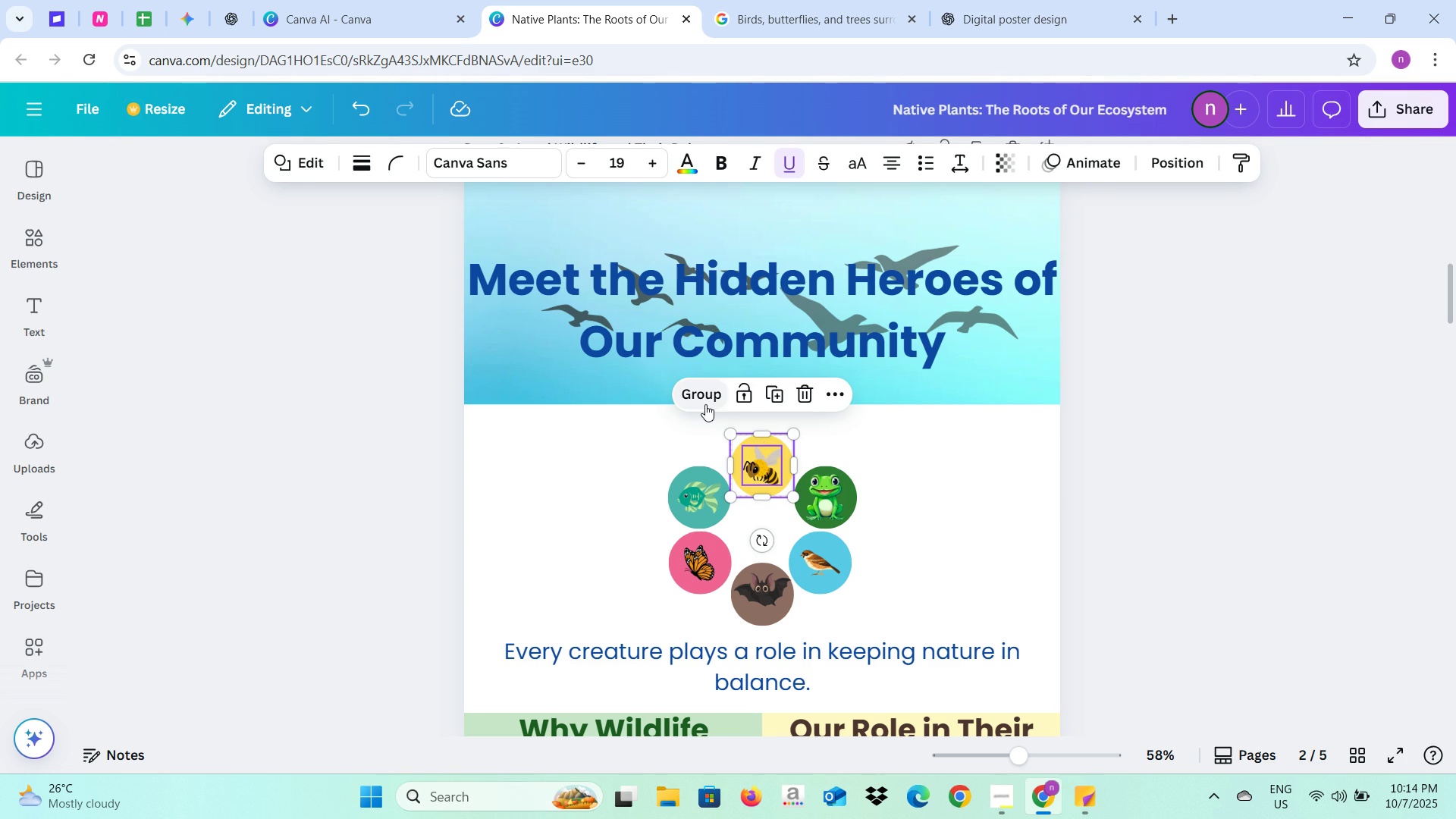 
left_click([705, 404])
 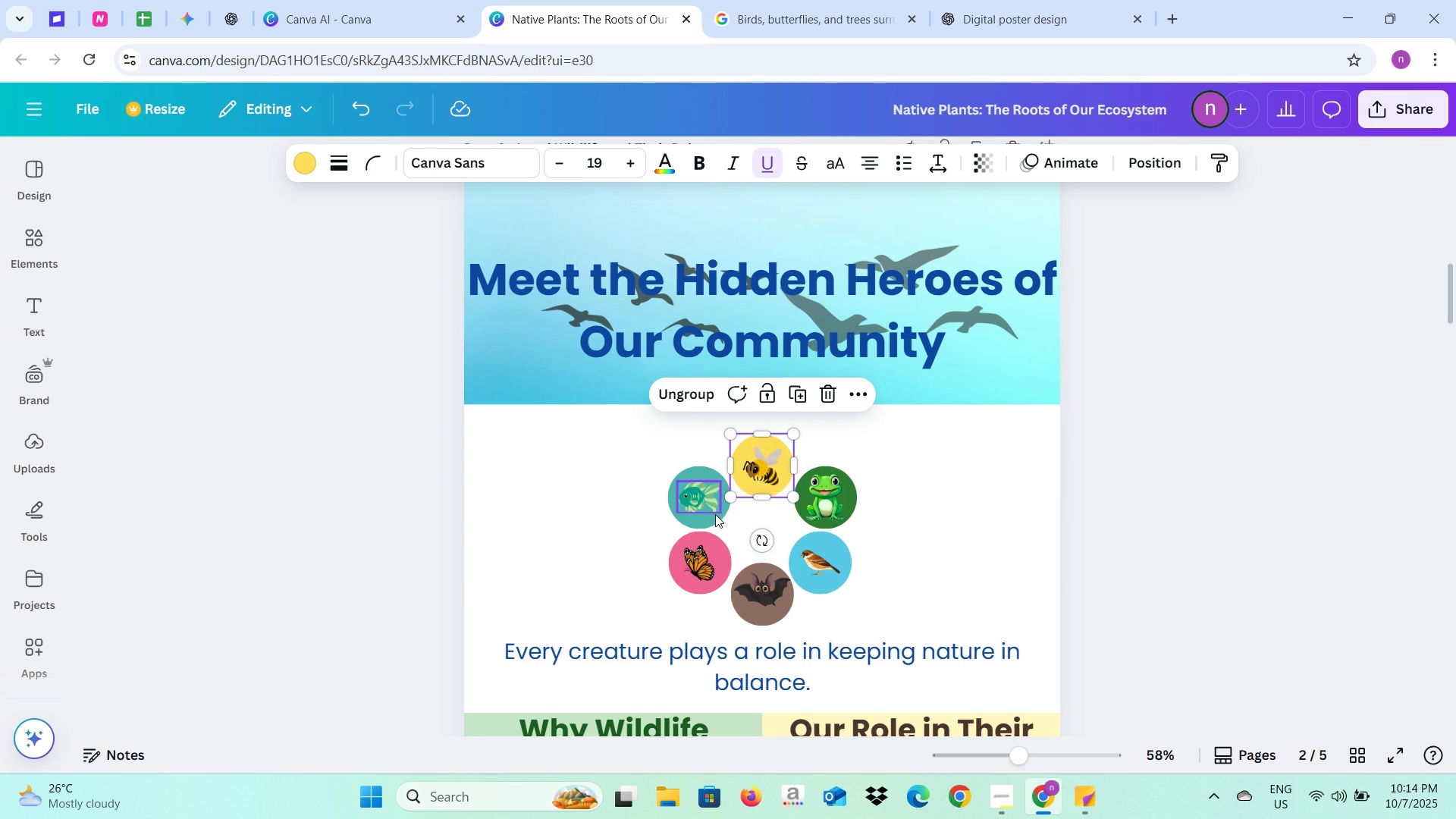 
left_click([711, 516])
 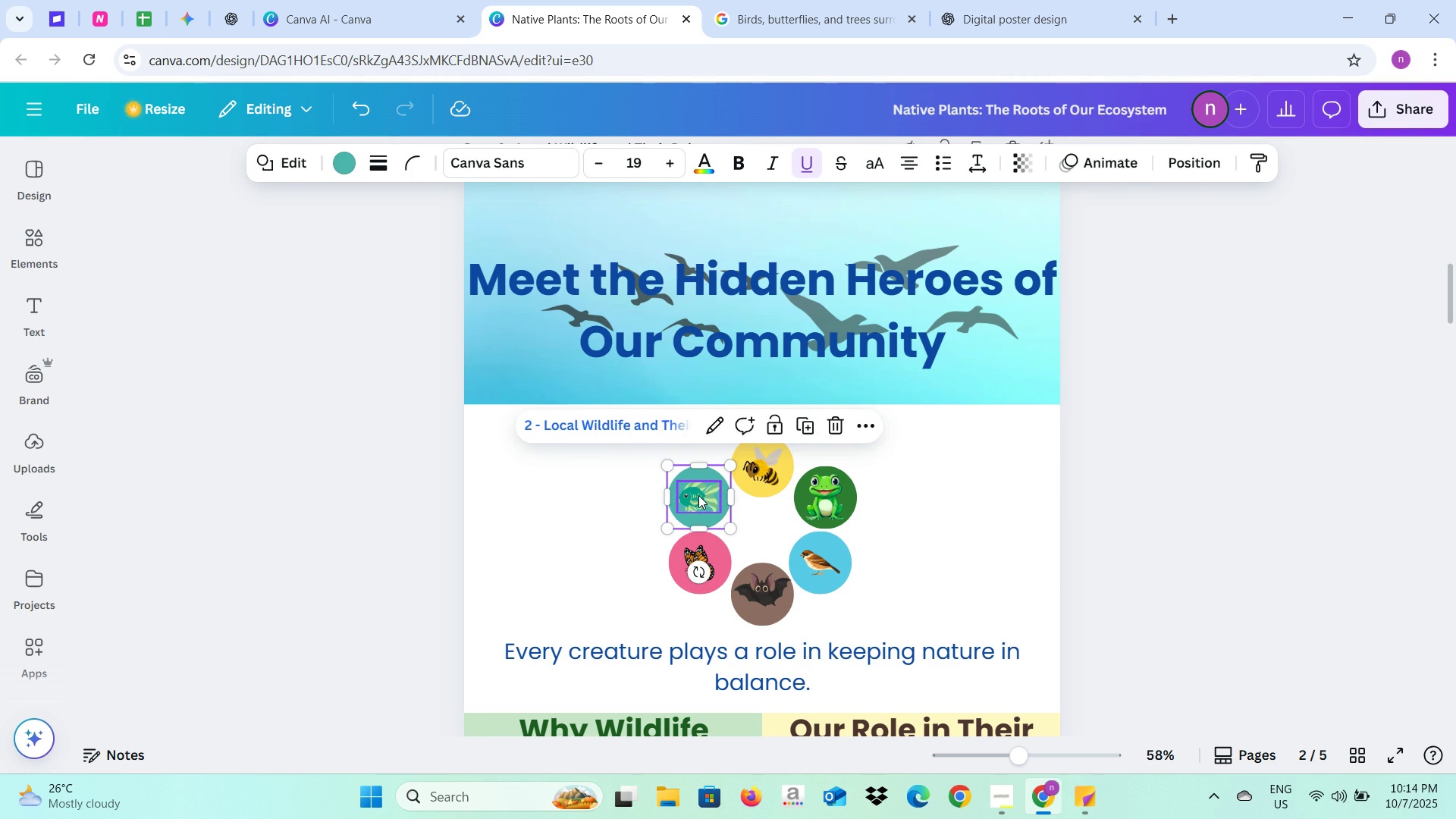 
hold_key(key=ShiftLeft, duration=0.65)
 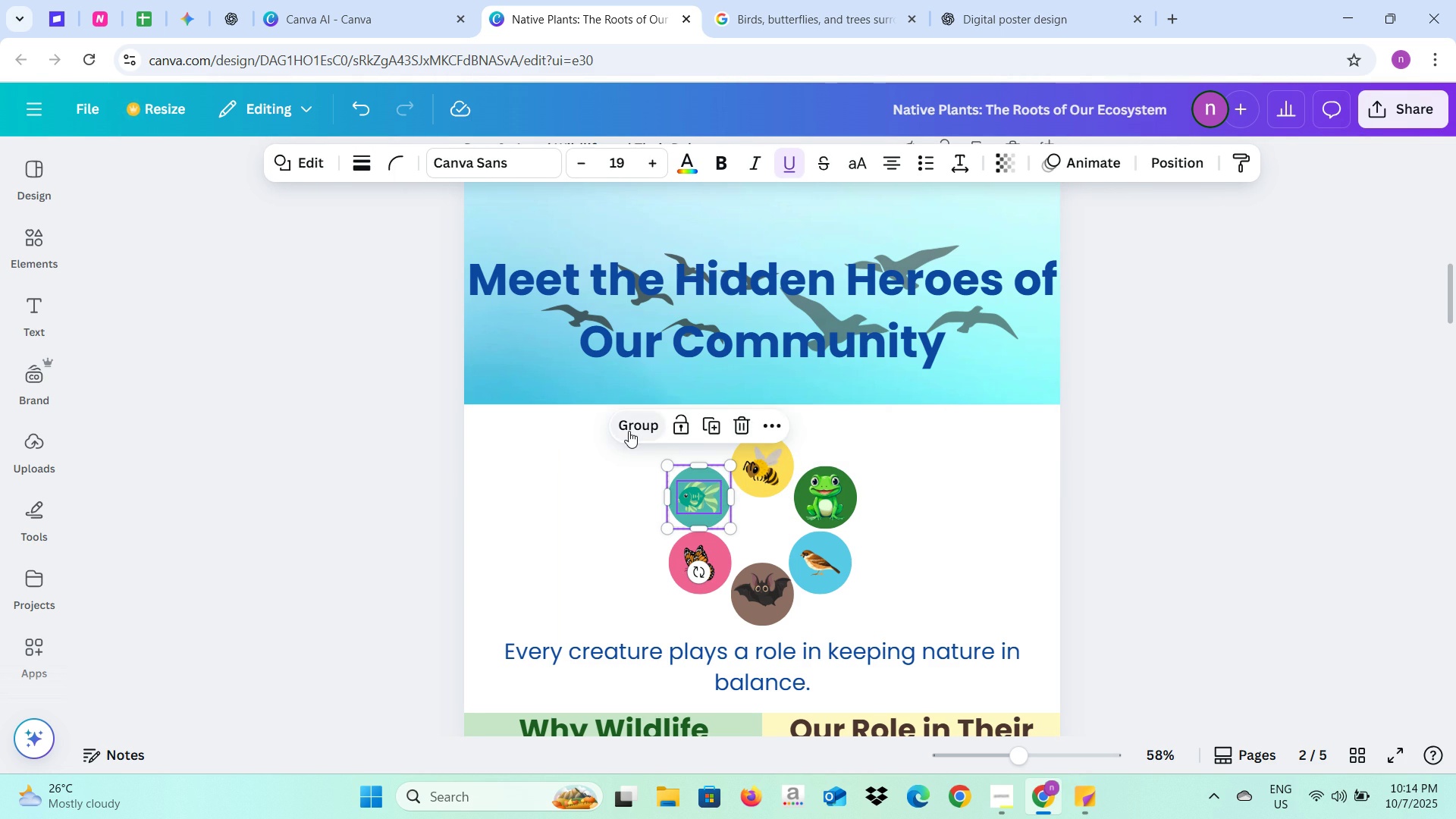 
left_click([629, 431])
 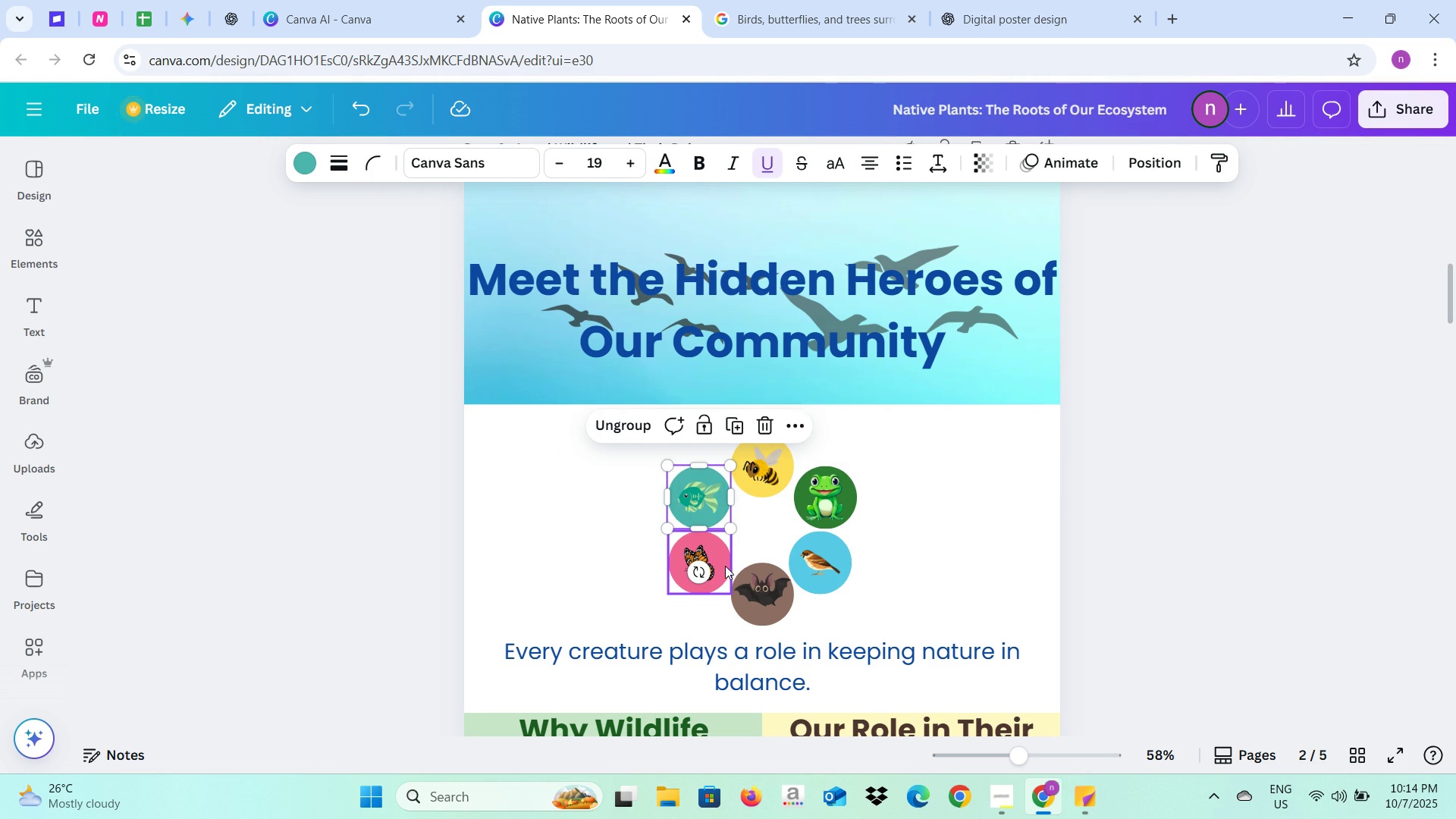 
left_click([725, 566])
 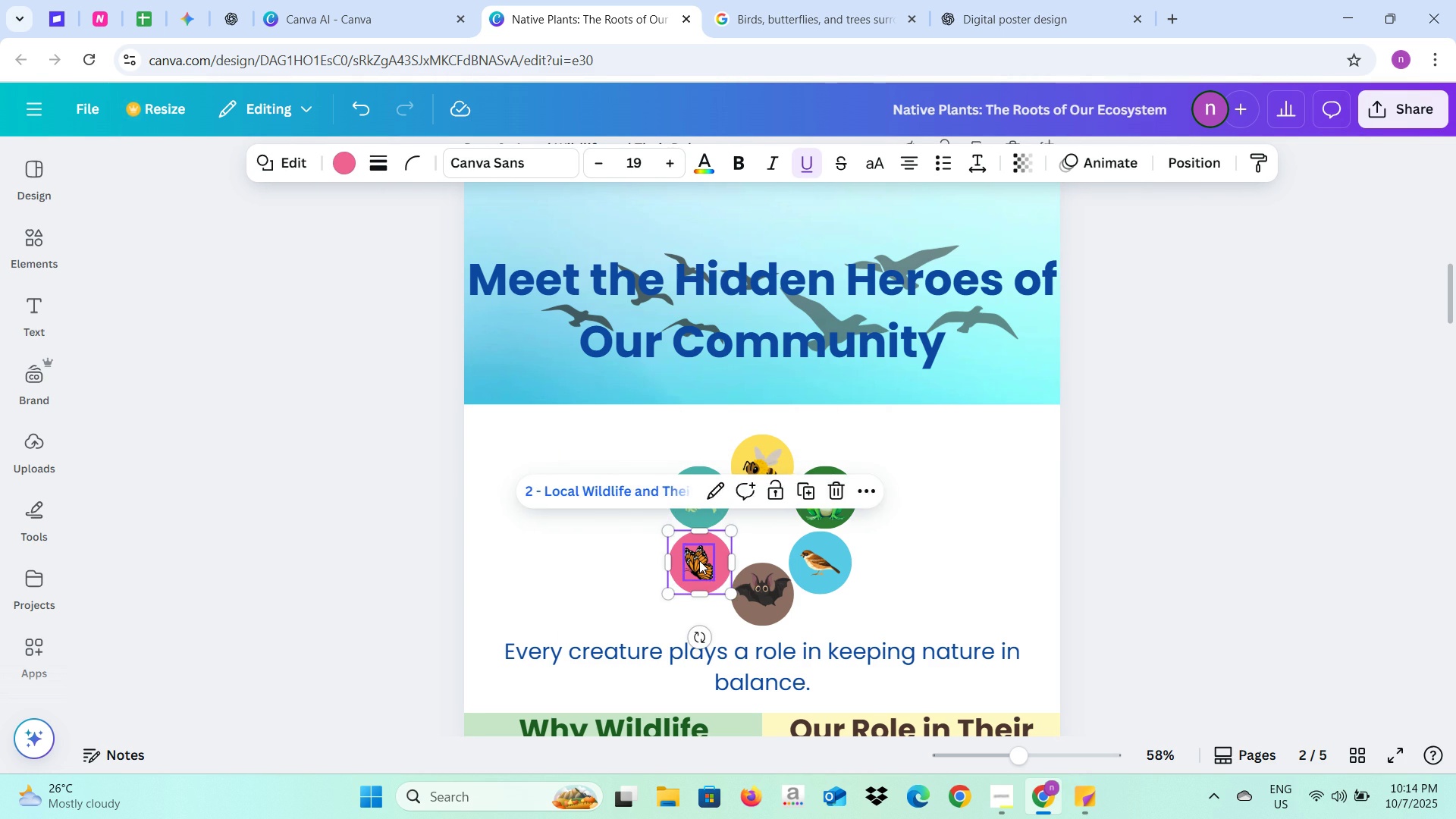 
left_click([699, 560])
 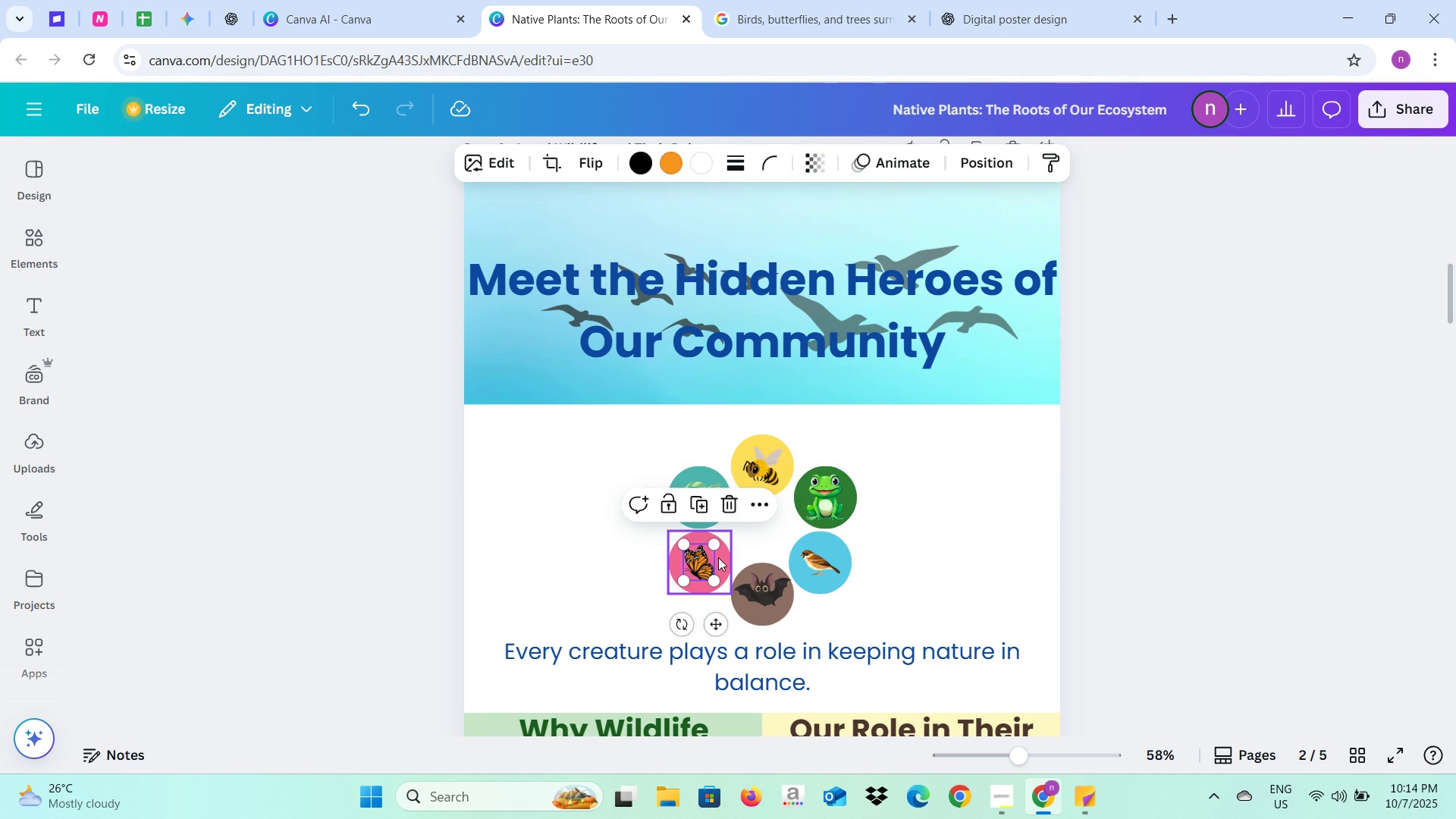 
left_click([718, 557])
 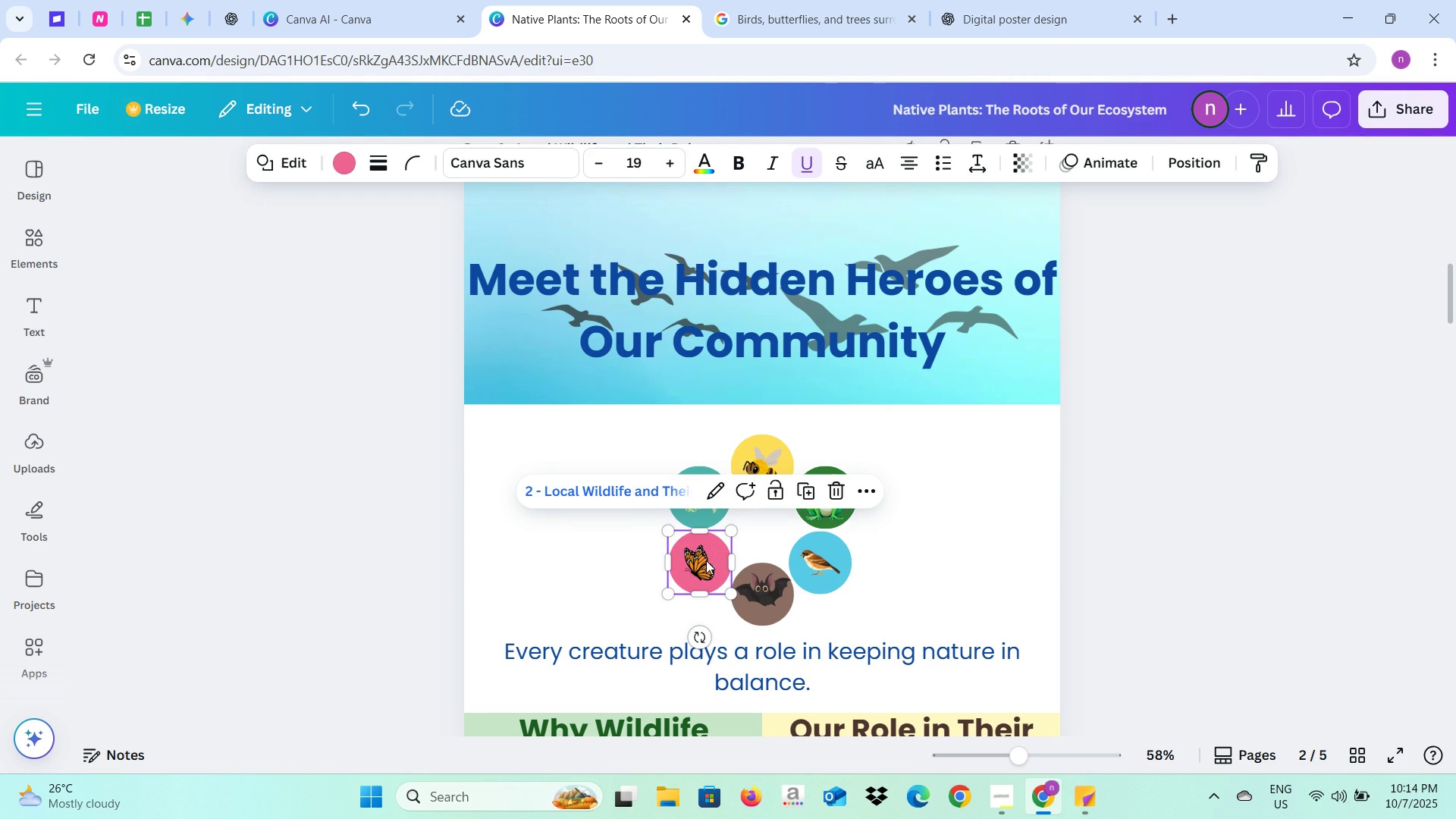 
hold_key(key=ShiftLeft, duration=0.79)
left_click([704, 561])
 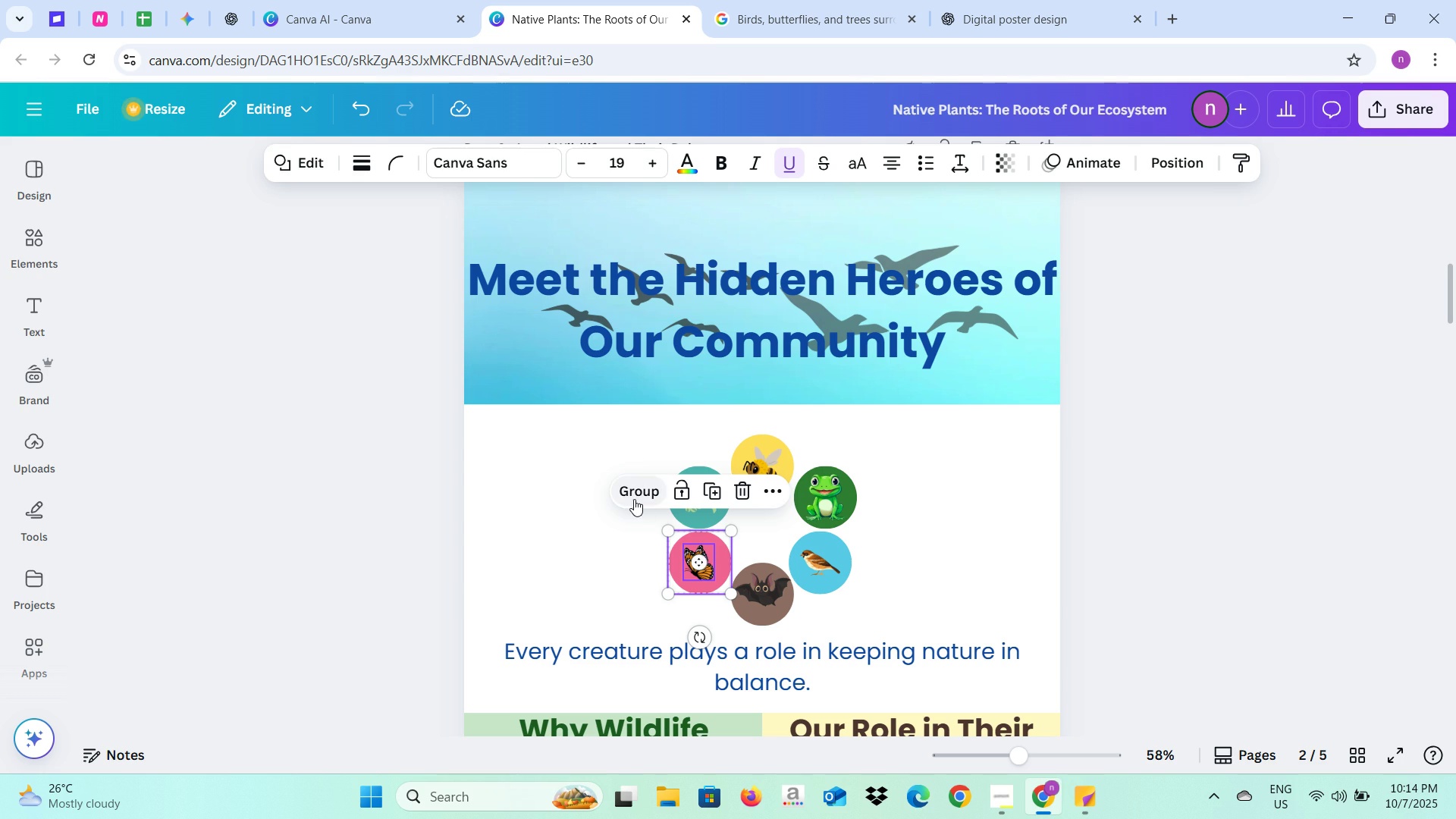 
left_click([634, 499])
 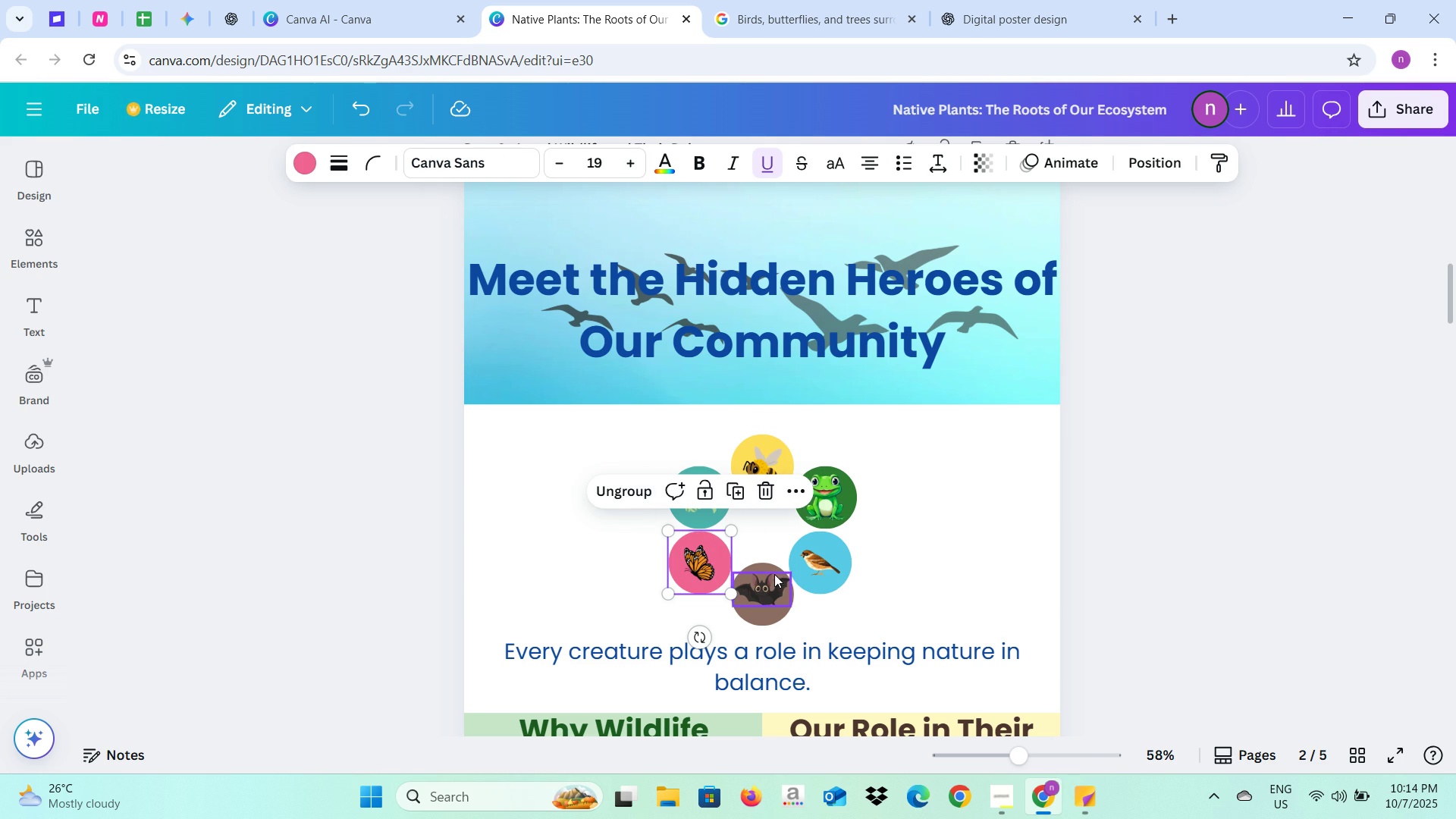 
left_click([774, 574])
 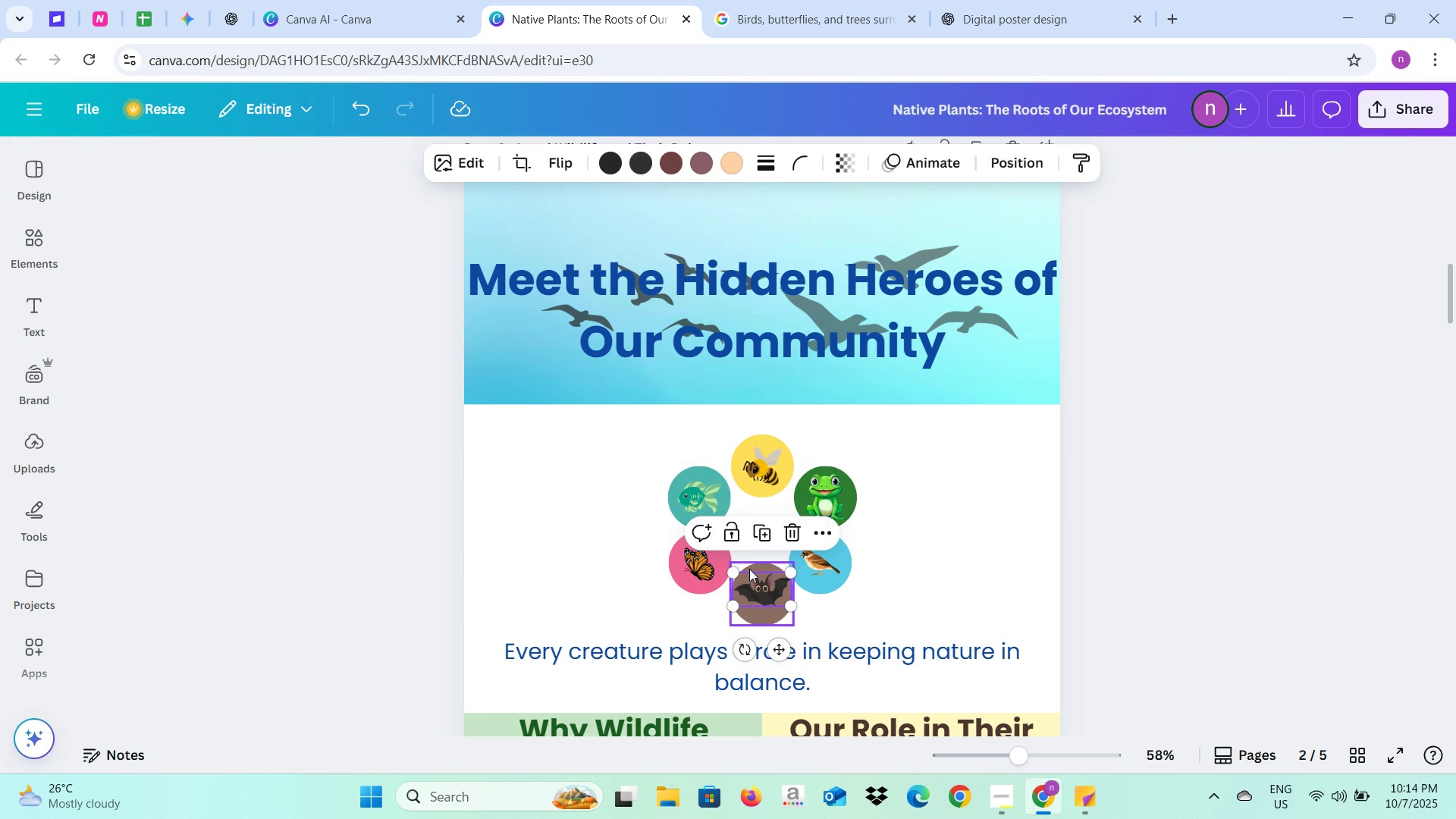 
hold_key(key=ShiftLeft, duration=0.79)
left_click([748, 566])
 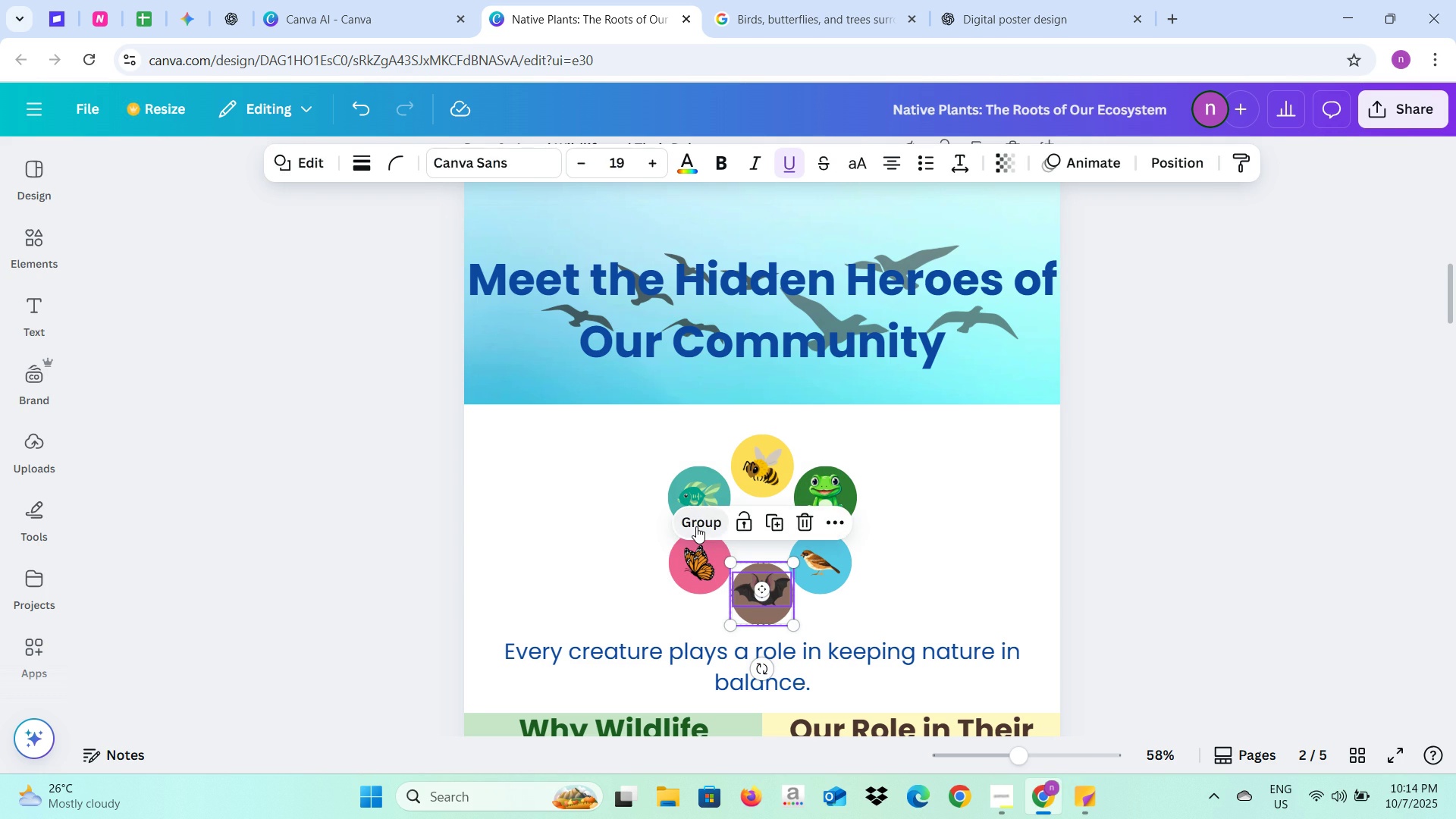 
left_click([696, 526])
 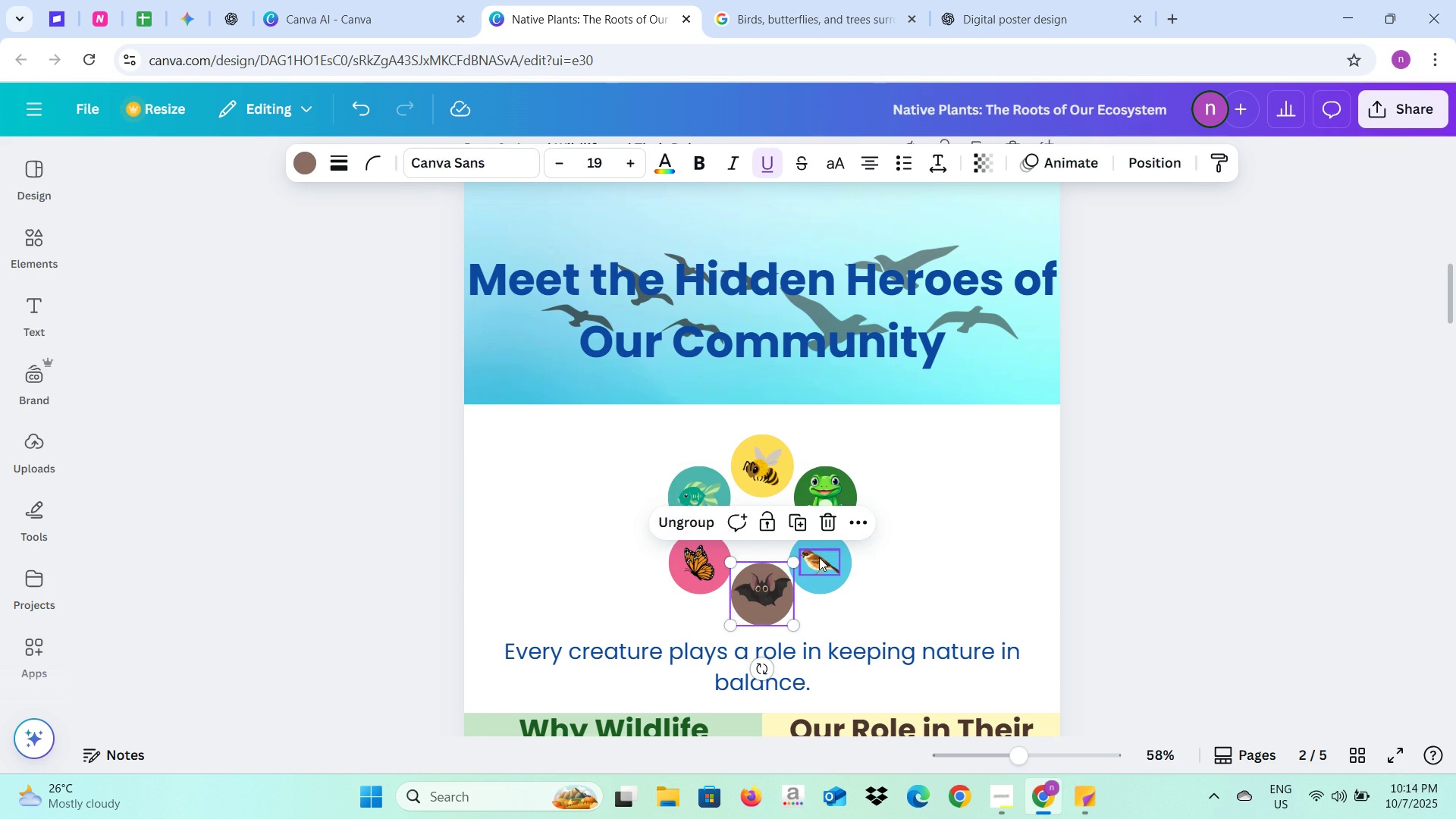 
left_click([819, 557])
 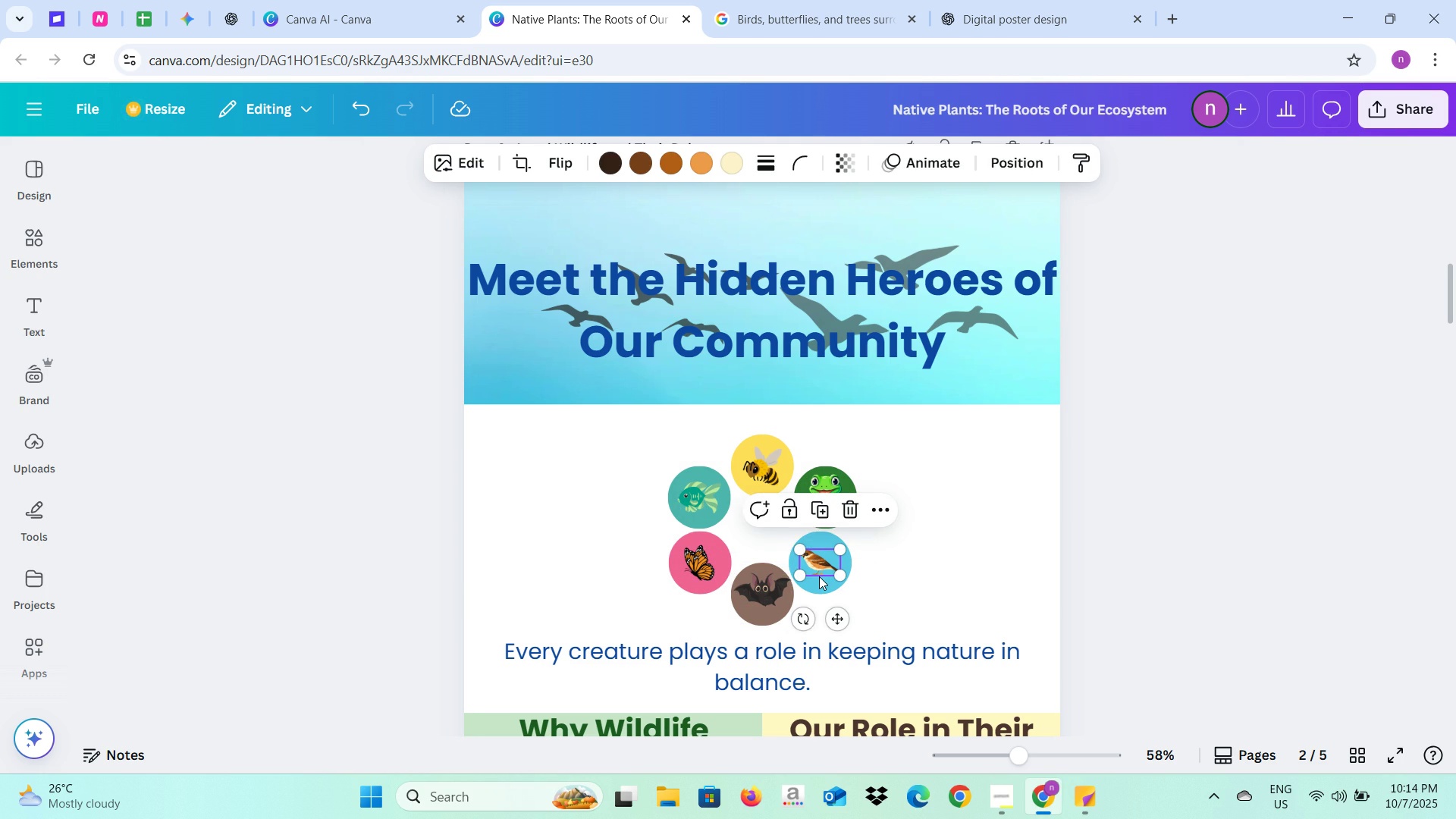 
hold_key(key=ShiftLeft, duration=0.77)
left_click([819, 578])
 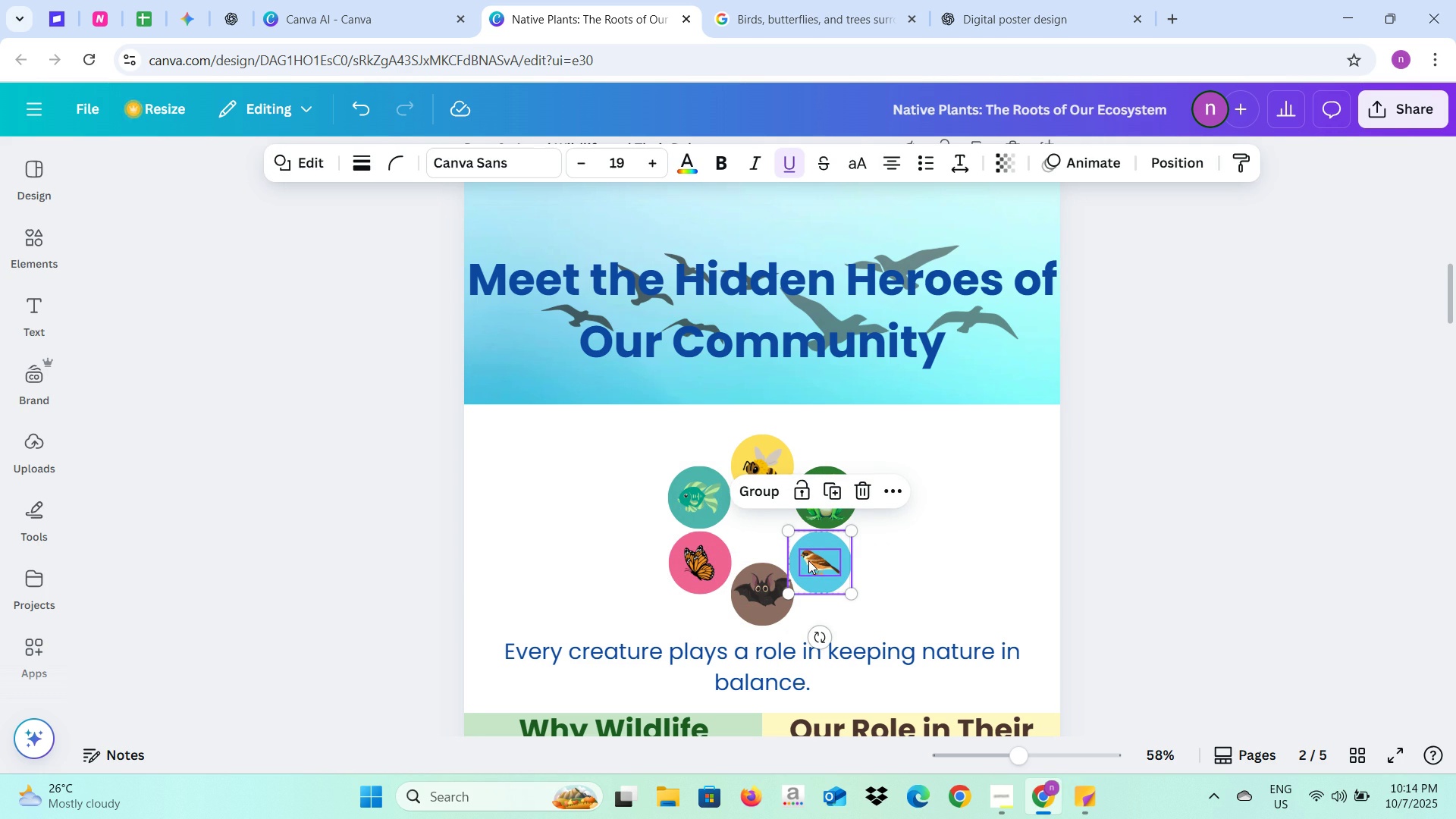 
hold_key(key=ShiftLeft, duration=2.38)
left_click([757, 492])
 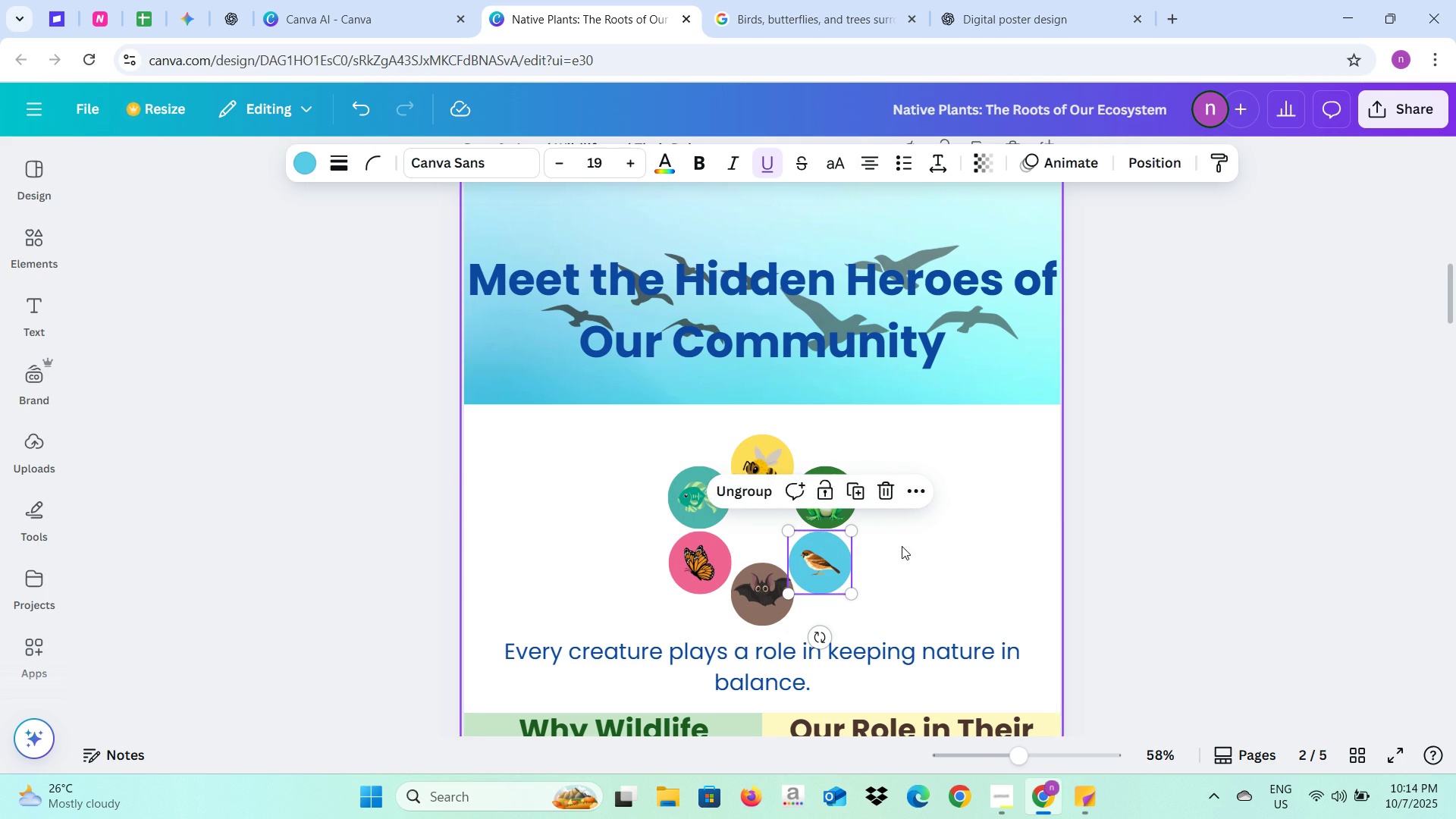 
left_click([902, 546])
 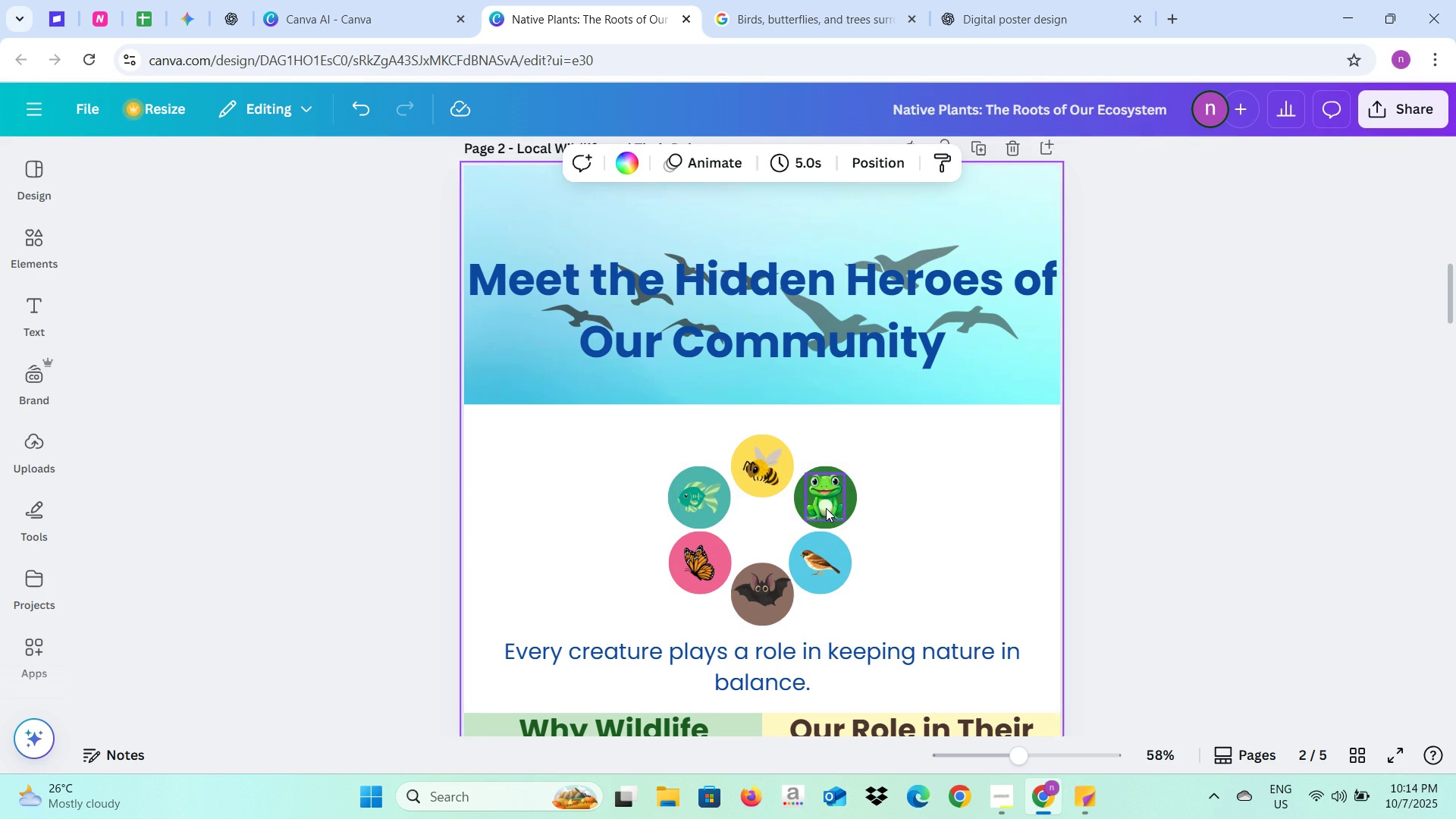 
left_click([826, 508])
 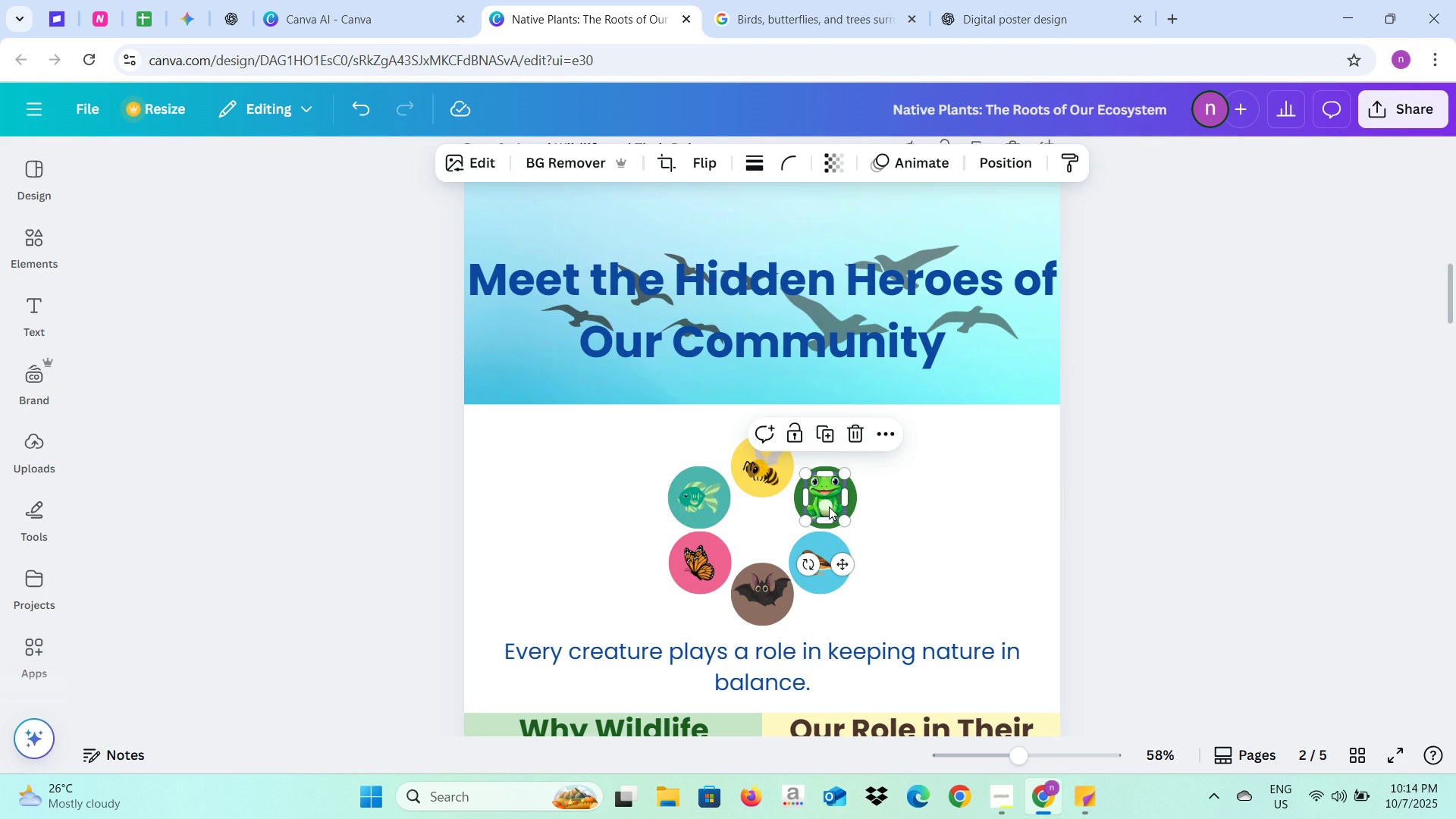 
hold_key(key=ShiftLeft, duration=1.53)
left_click([855, 499])
 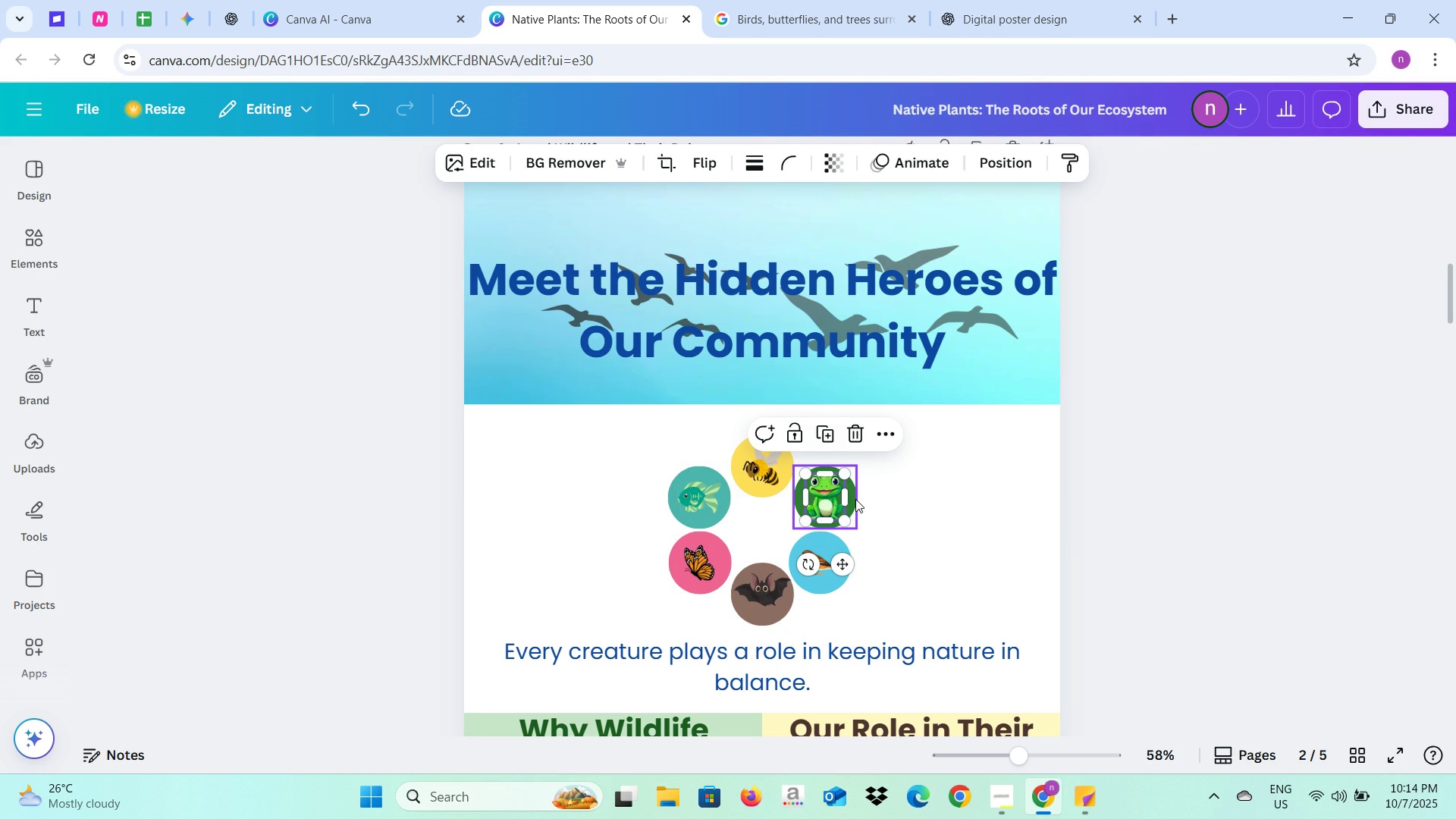 
hold_key(key=ShiftLeft, duration=0.95)
 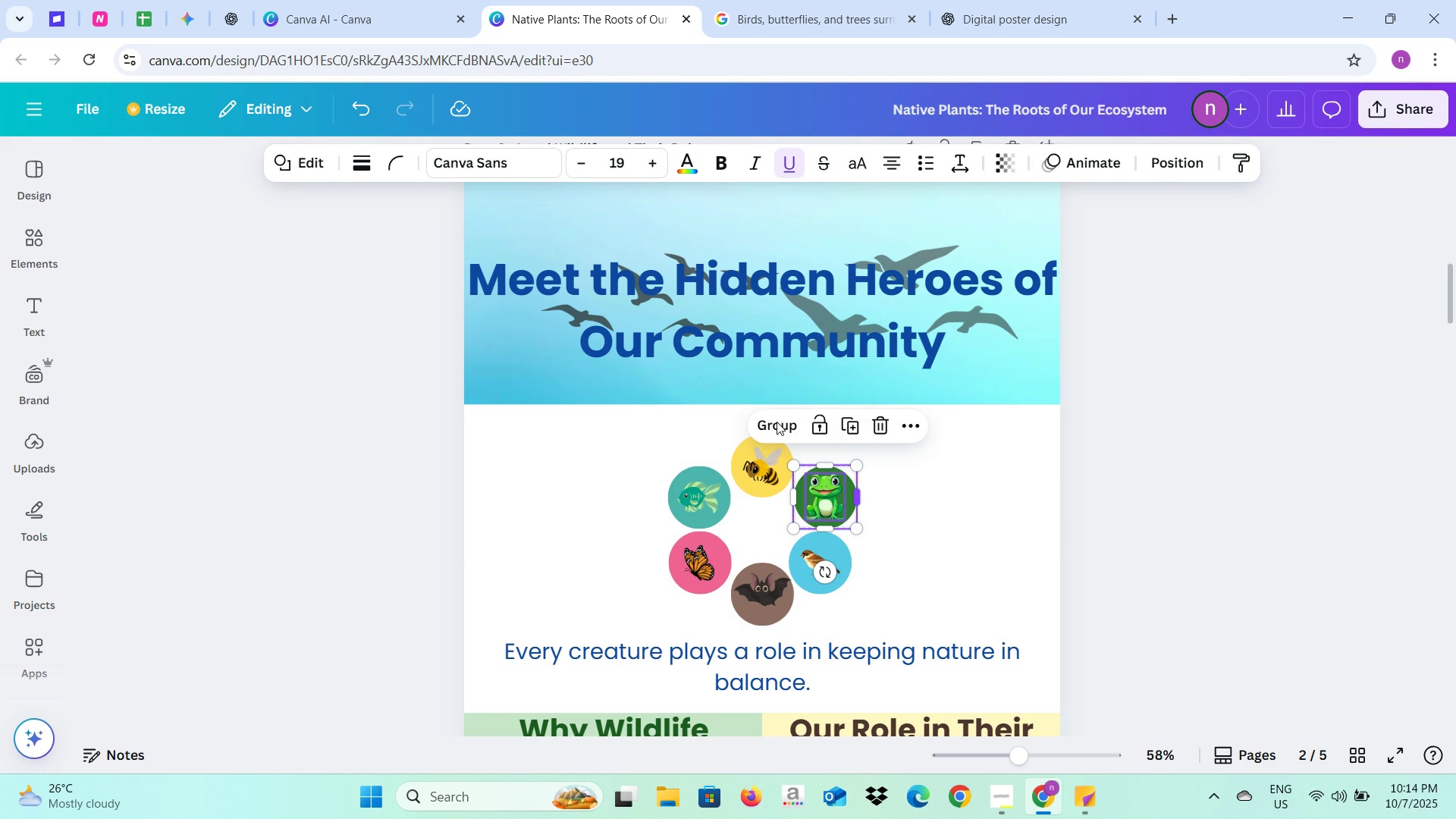 
left_click([777, 422])
 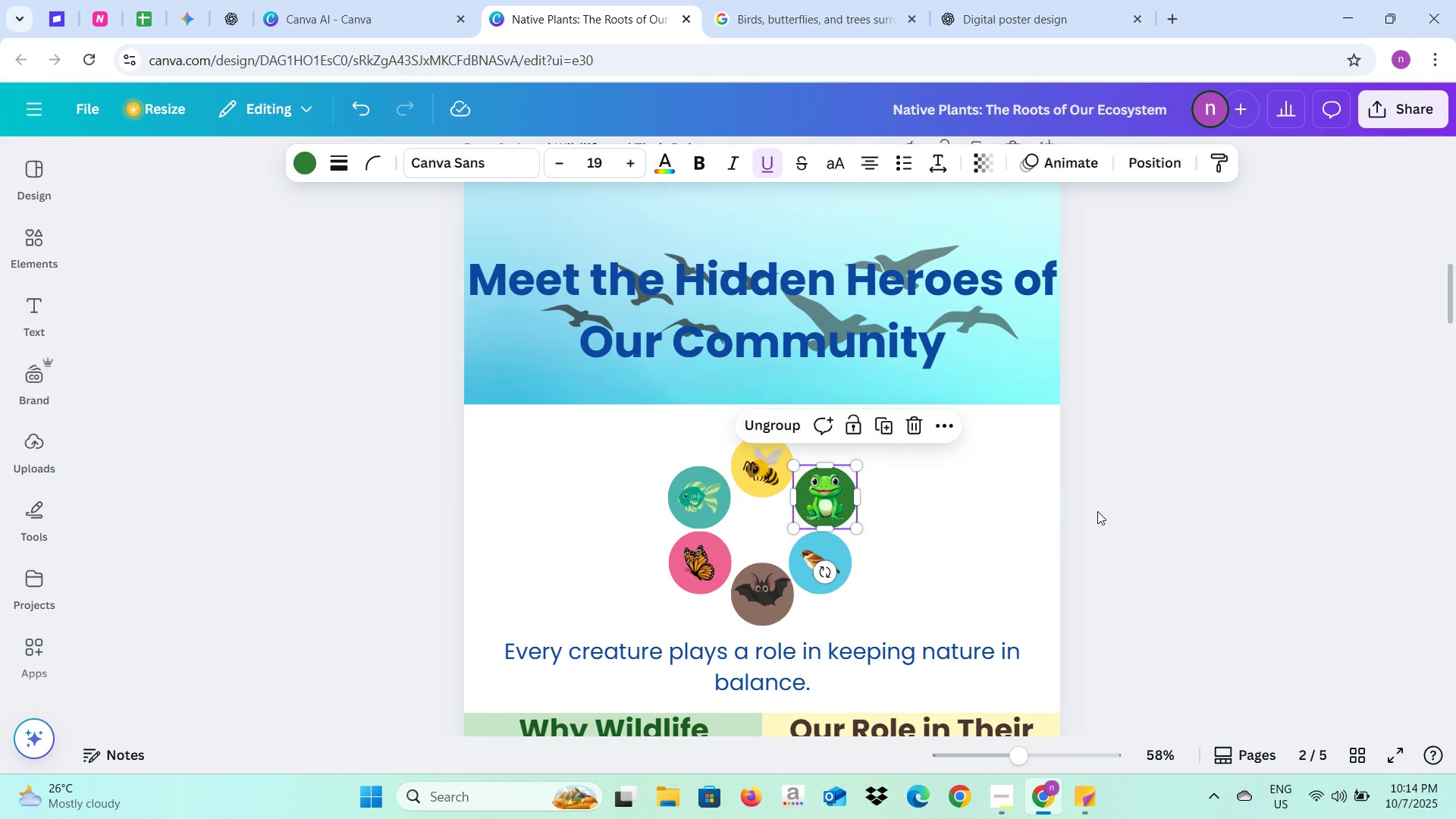 
left_click([1097, 511])
 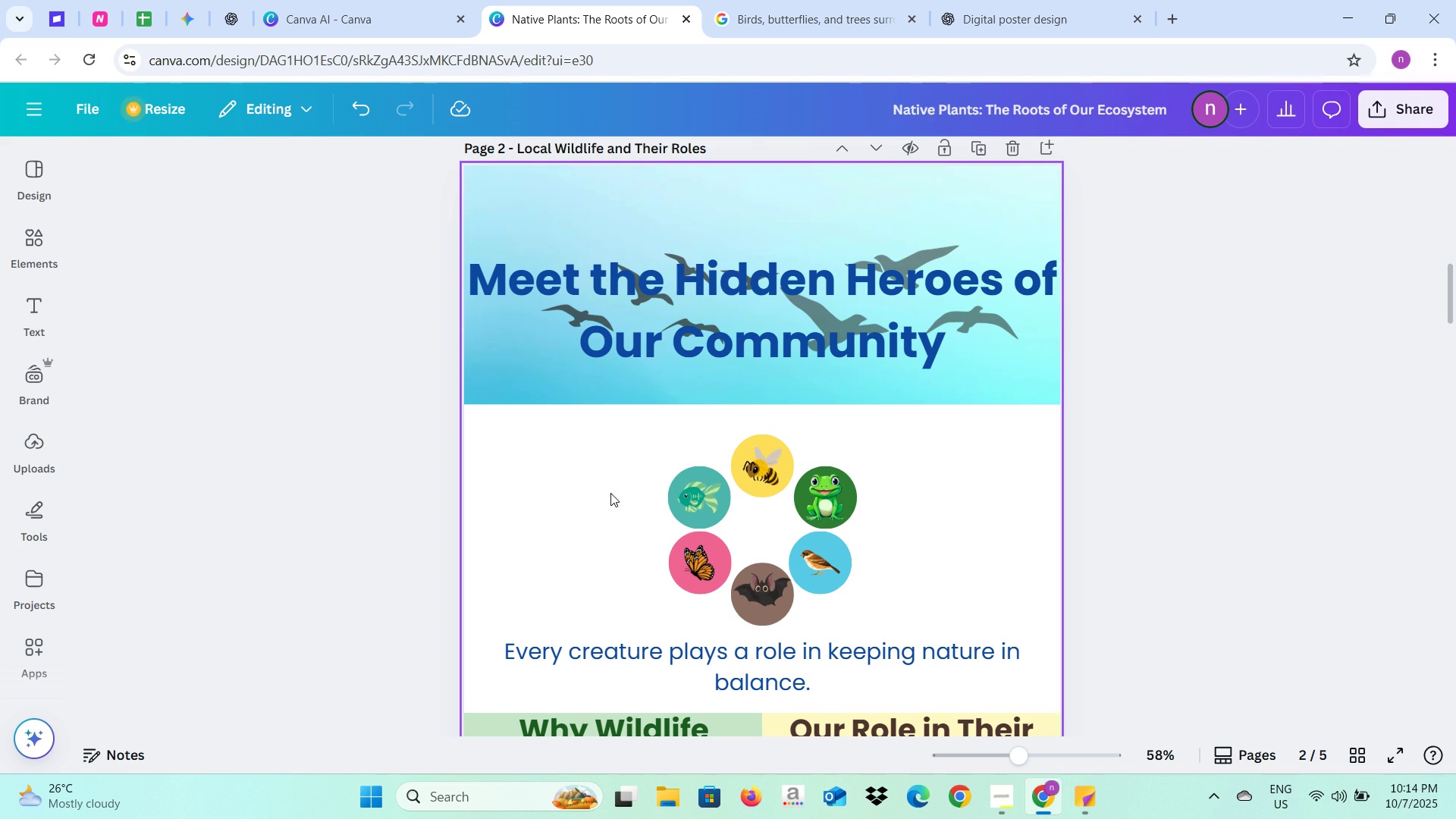 
mouse_move([43, 313])
 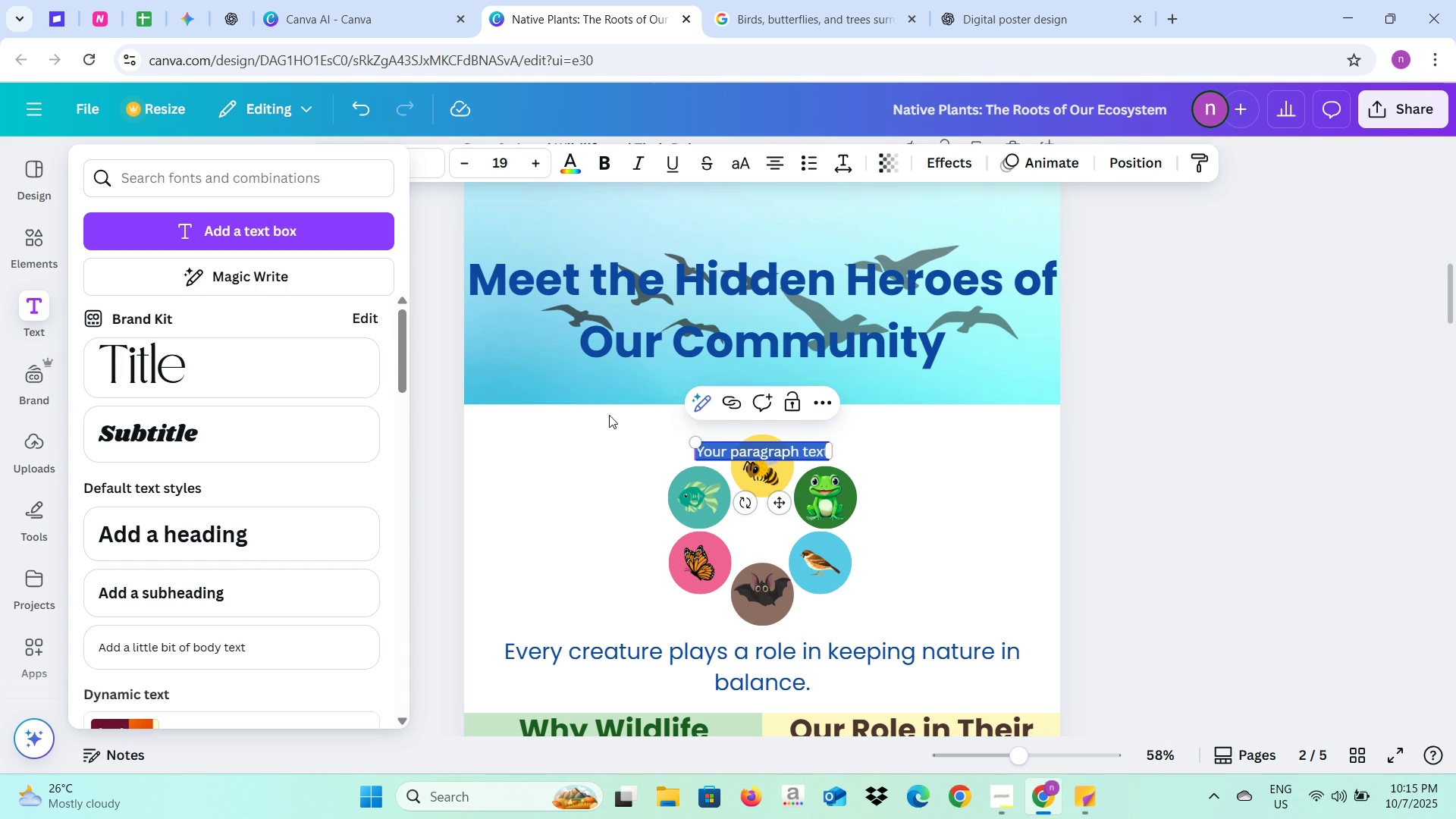 
type(CLicka)
key(Backspace)
key(Backspace)
key(Backspace)
key(Backspace)
key(Backspace)
key(Backspace)
key(Backspace)
key(Backspace)
 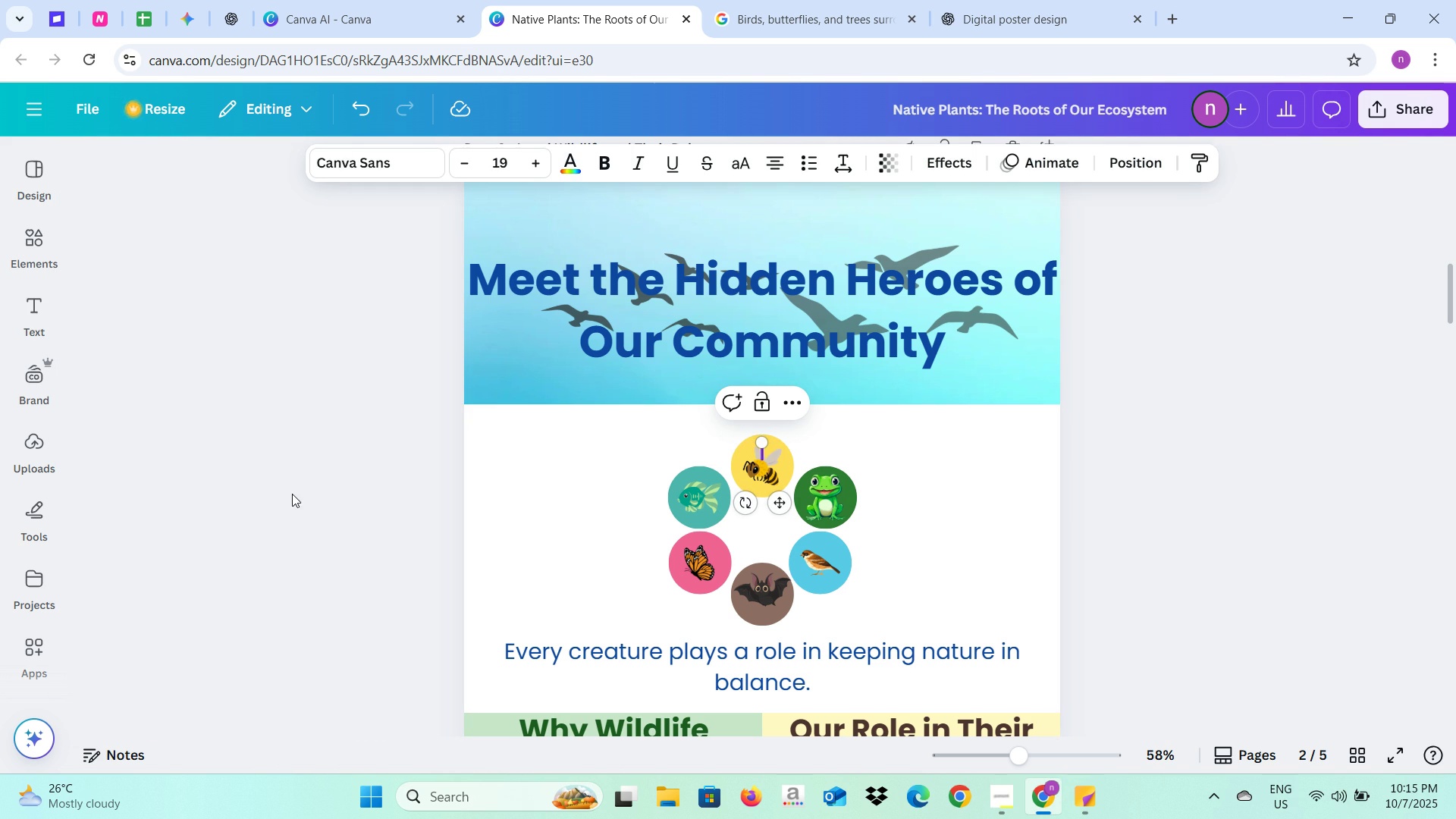 
left_click([292, 494])
 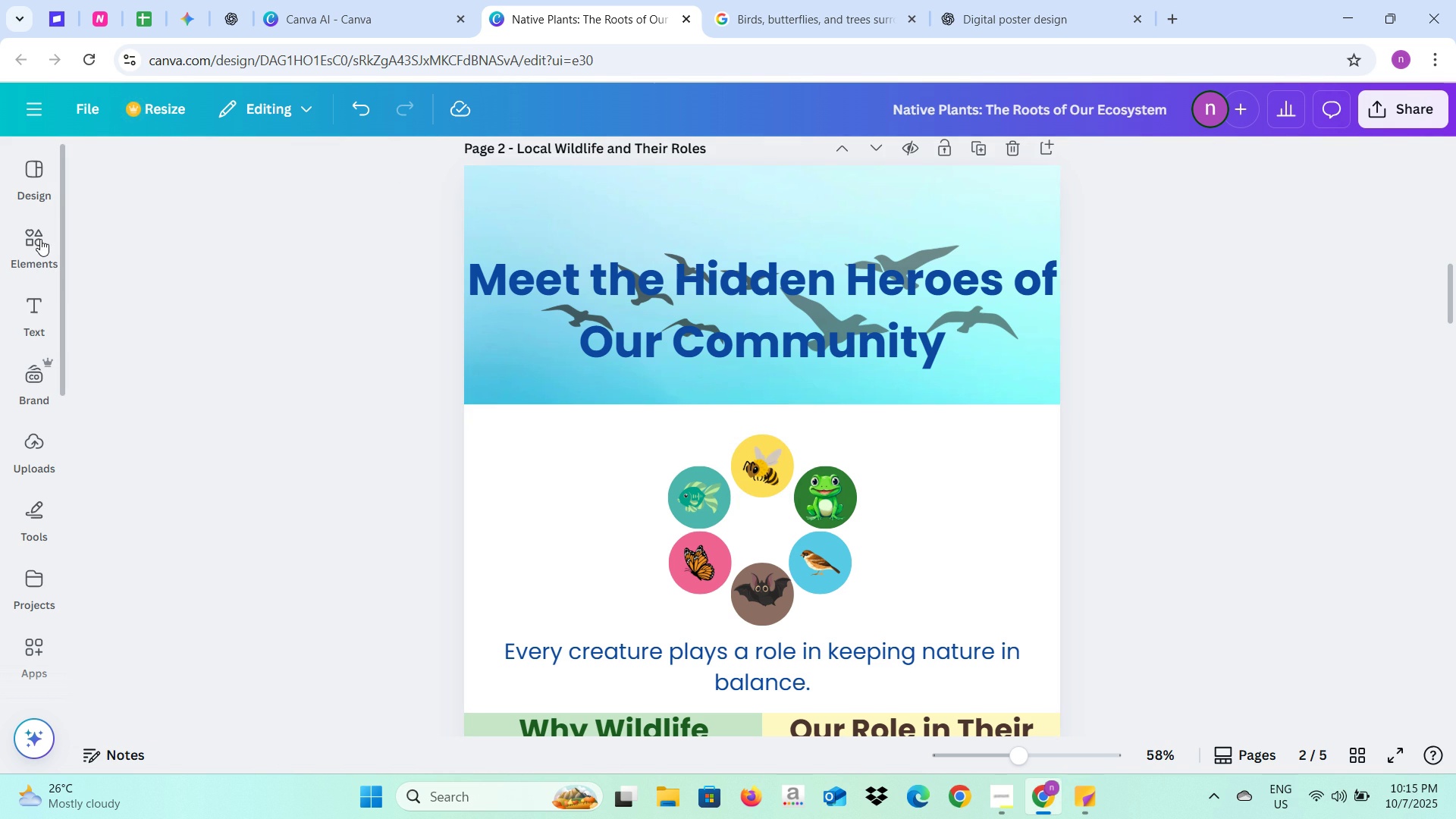 
left_click([40, 239])
 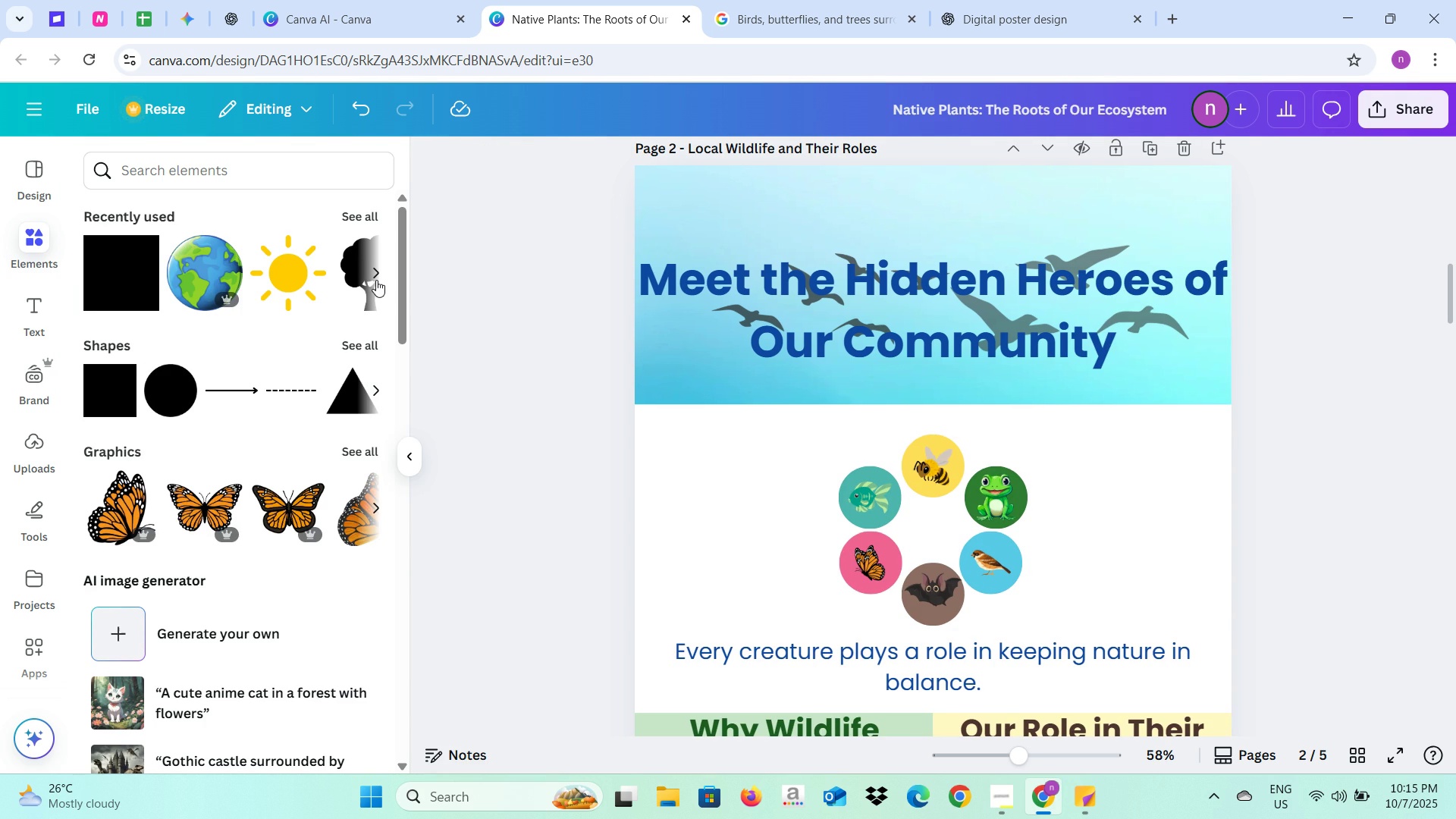 
left_click([372, 381])
 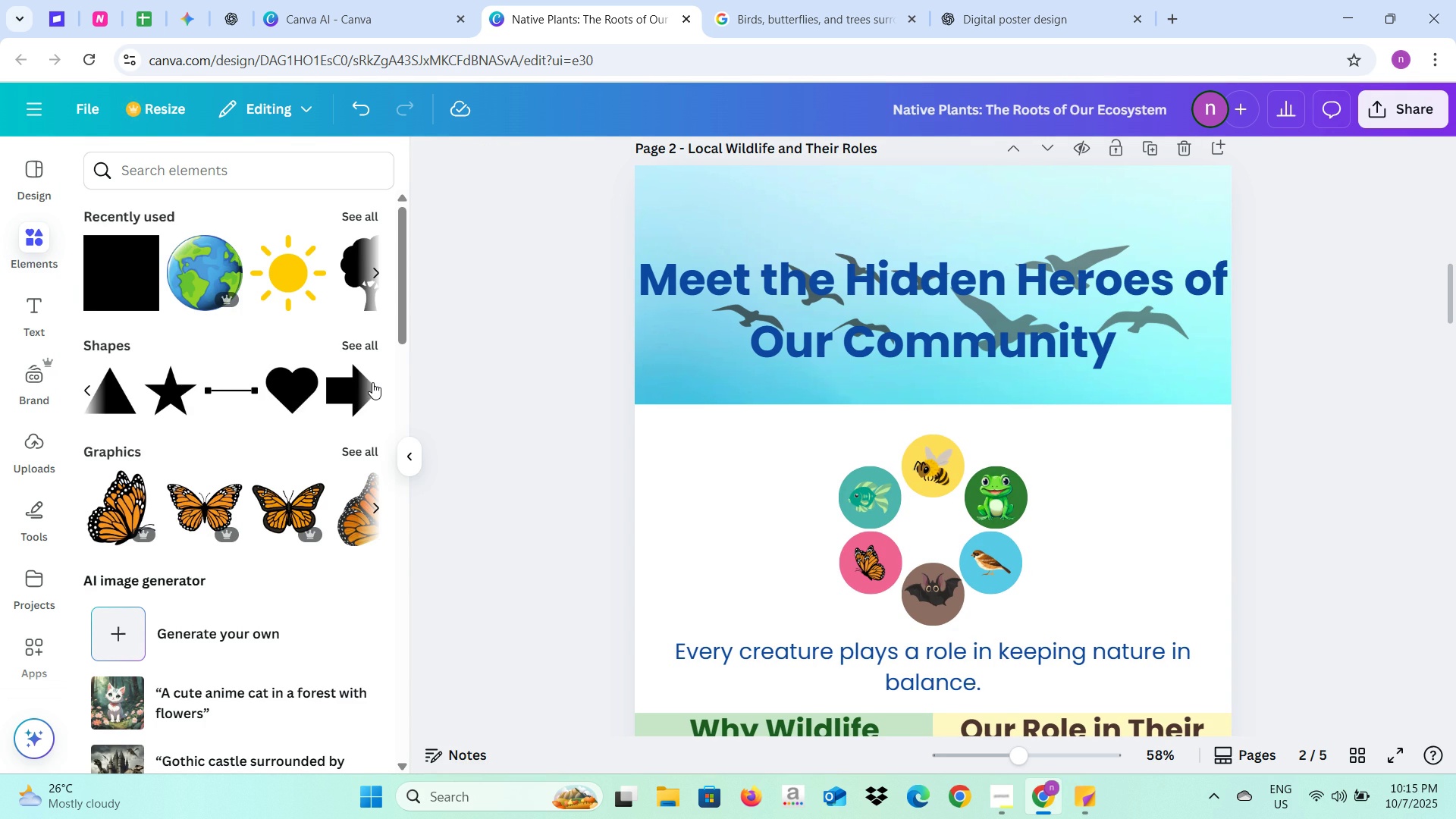 
left_click([372, 382])
 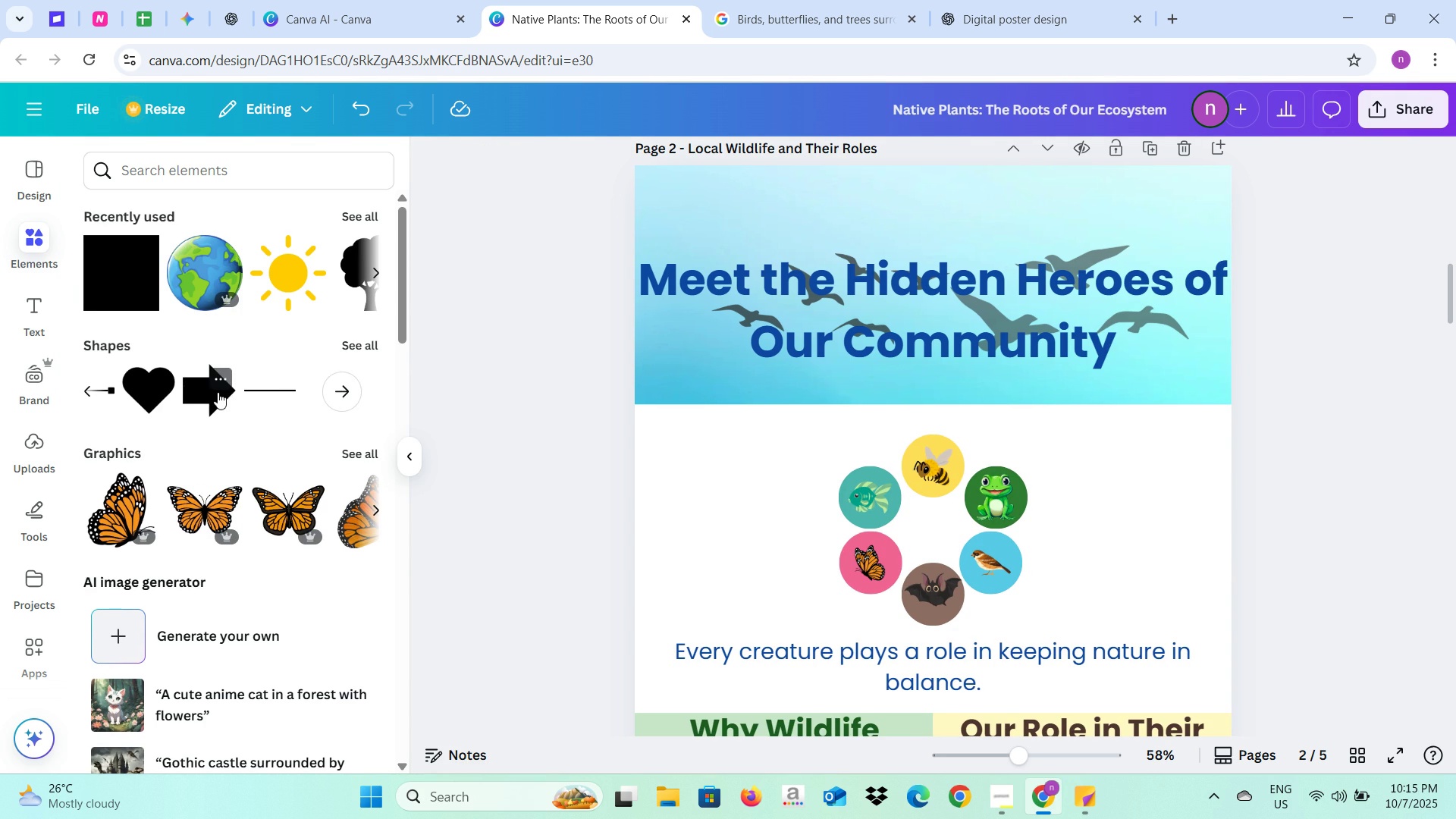 
left_click([217, 393])
 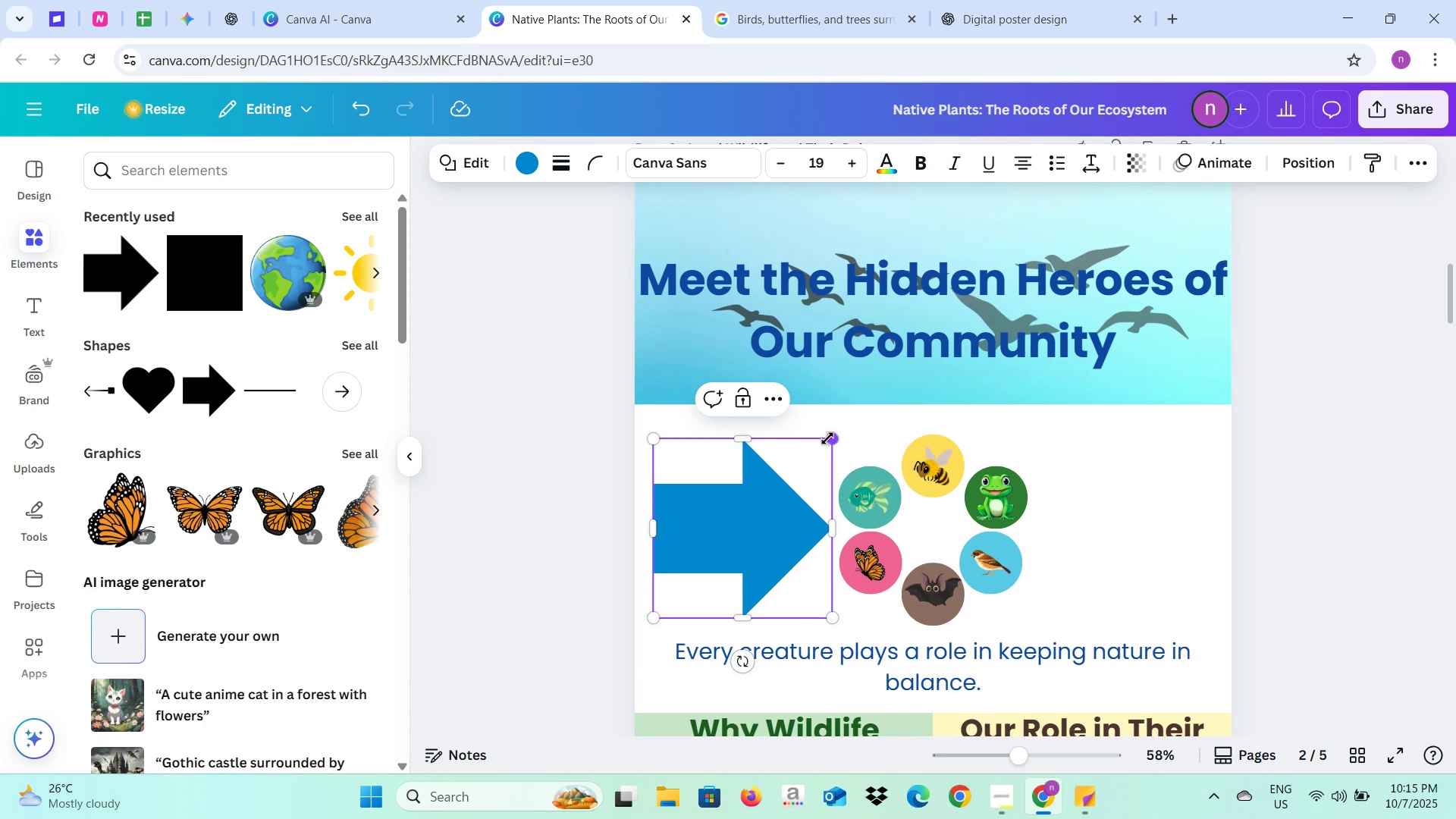 
wait(6.51)
 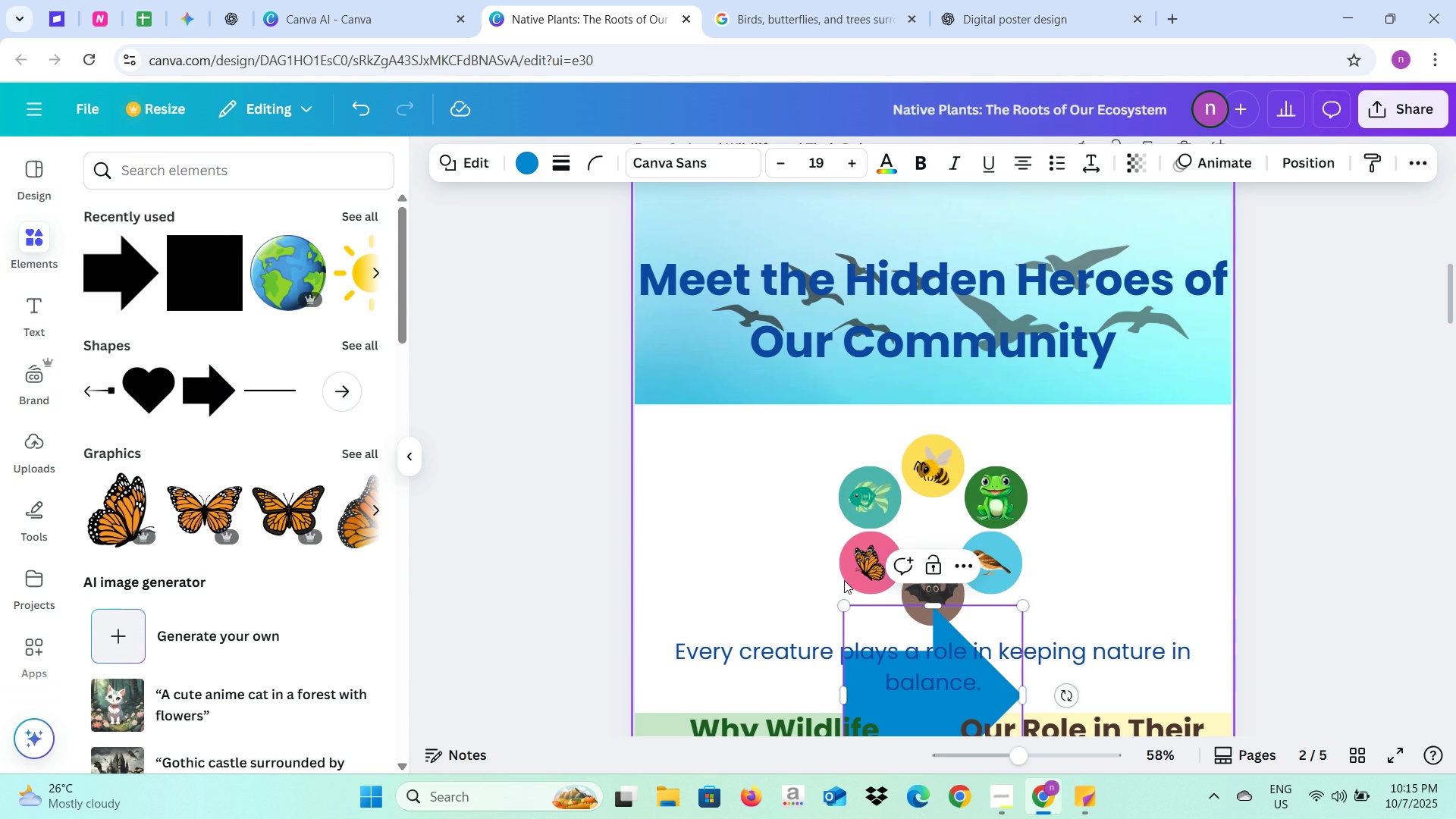 
mouse_move([751, 535])
 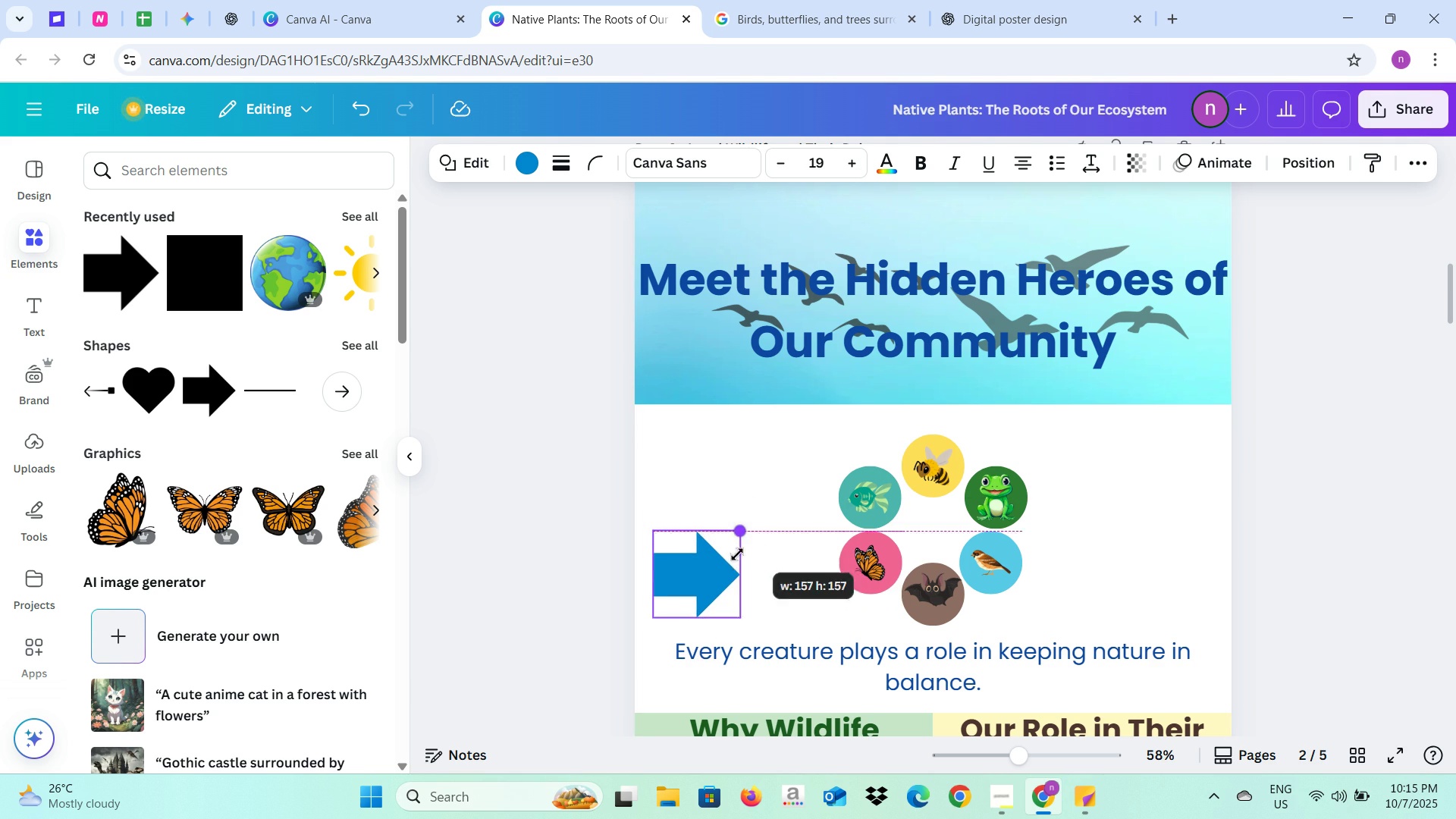 
mouse_move([704, 579])
 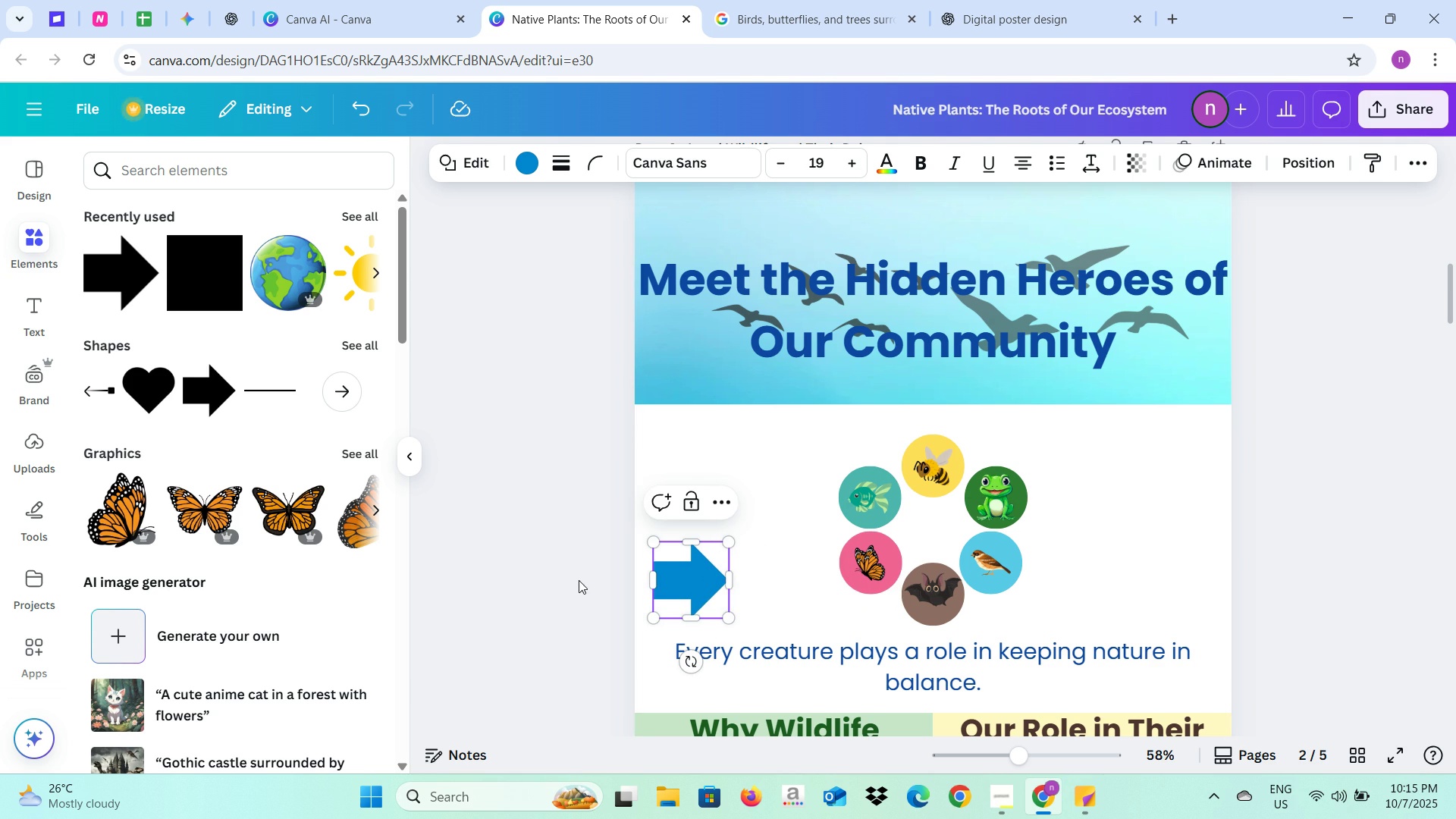 
left_click([579, 580])
 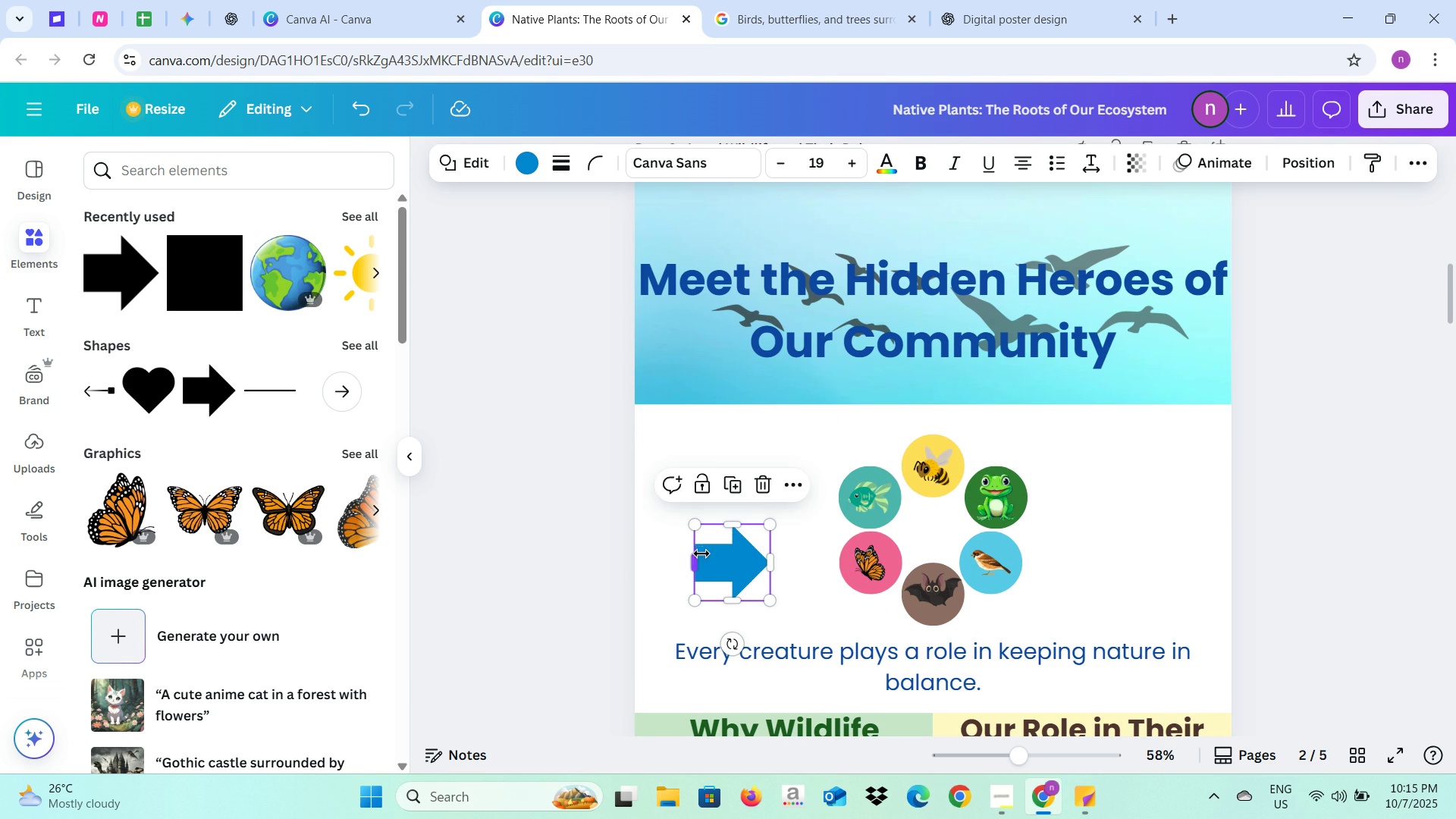 
double_click([716, 563])
 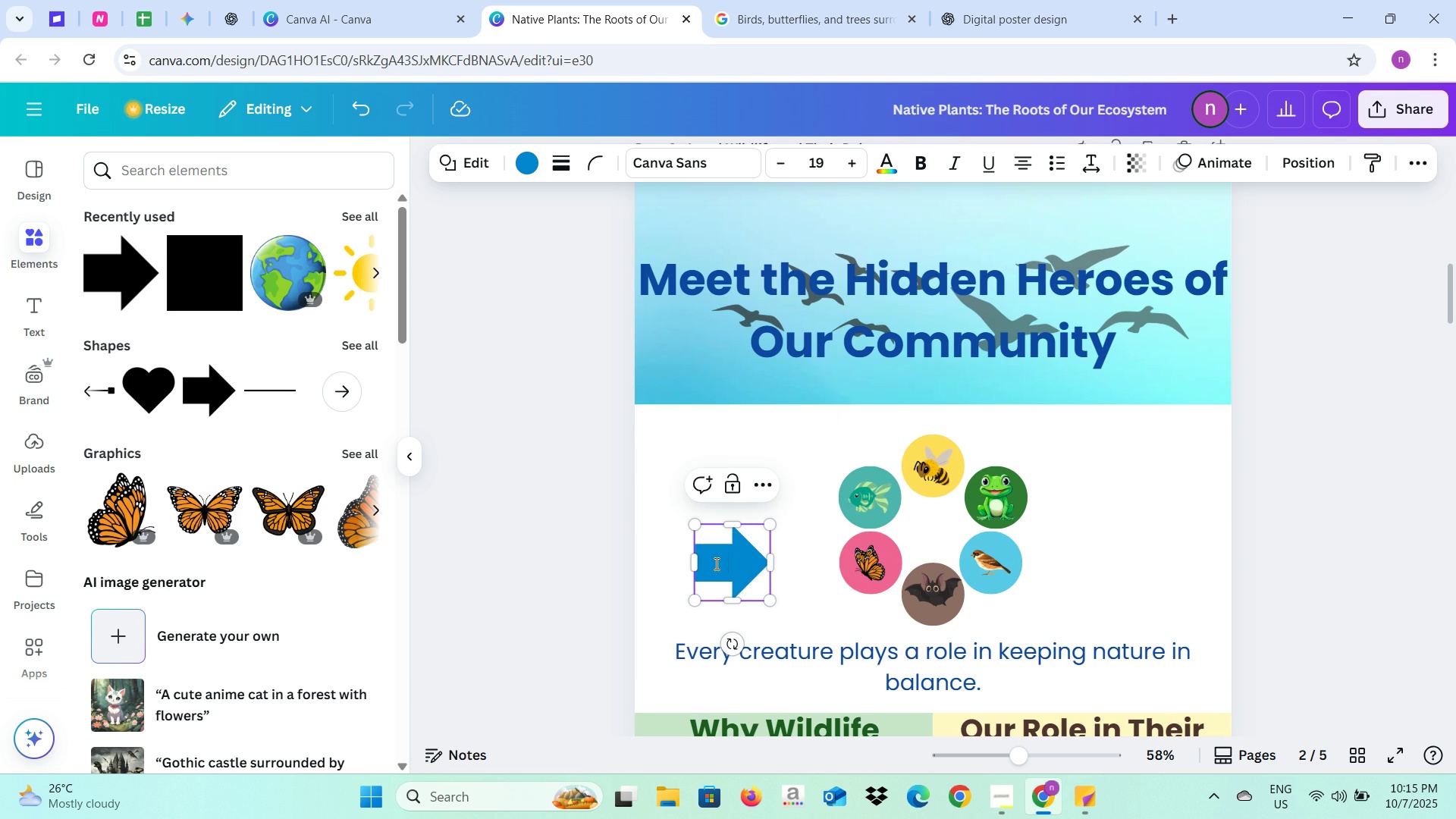 
type(Clickable)
 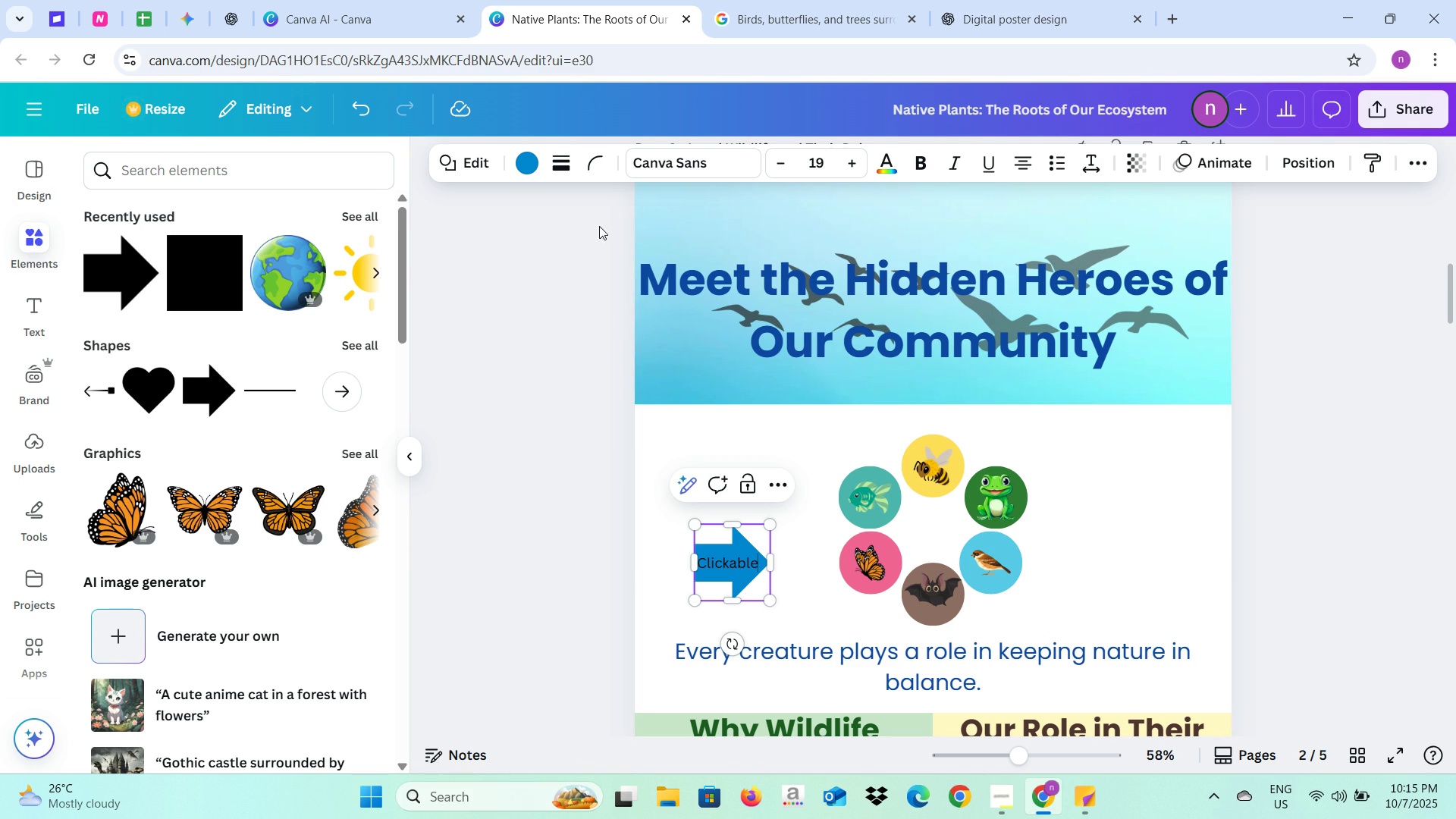 
left_click([514, 170])
 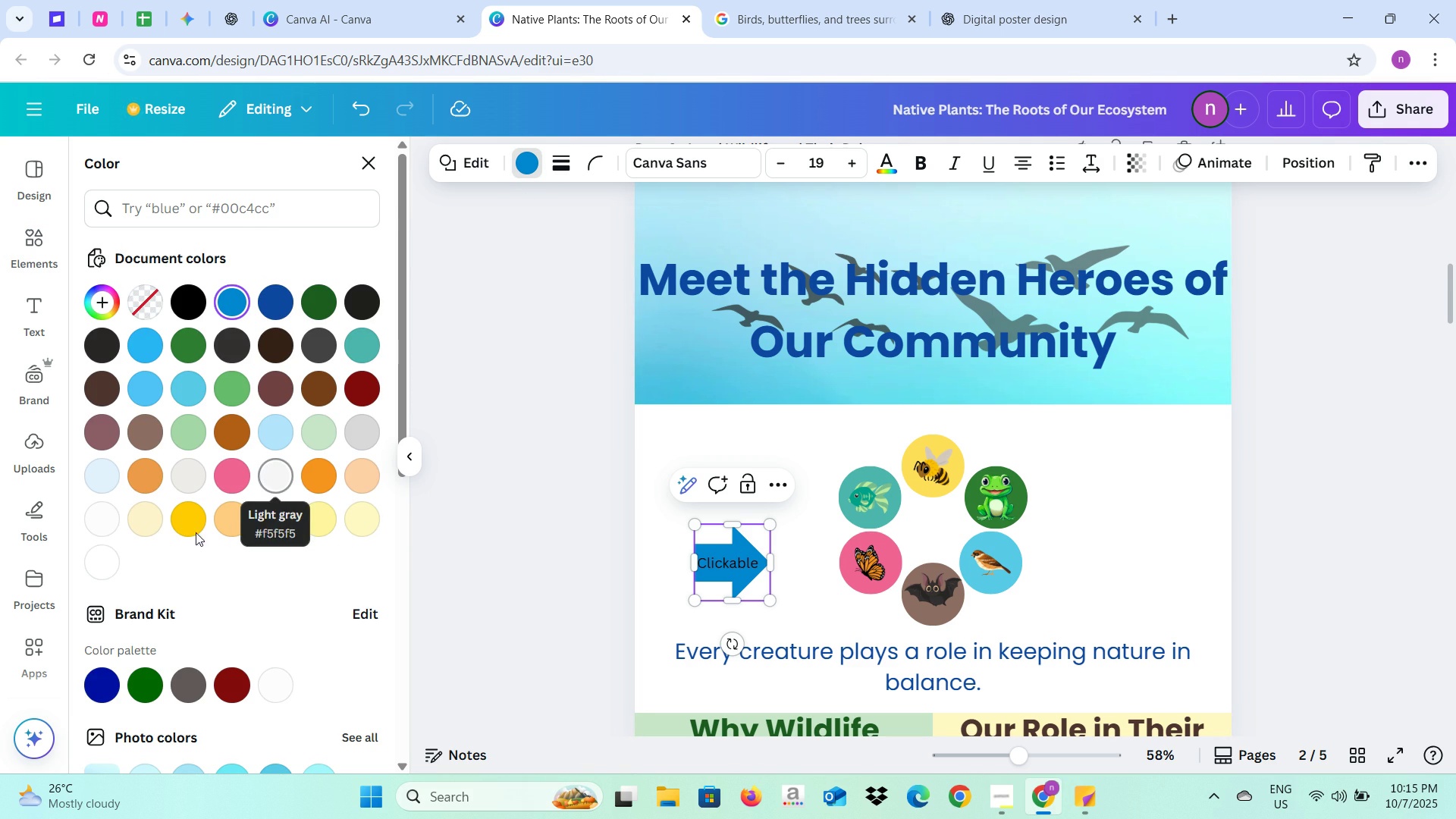 
left_click([190, 528])
 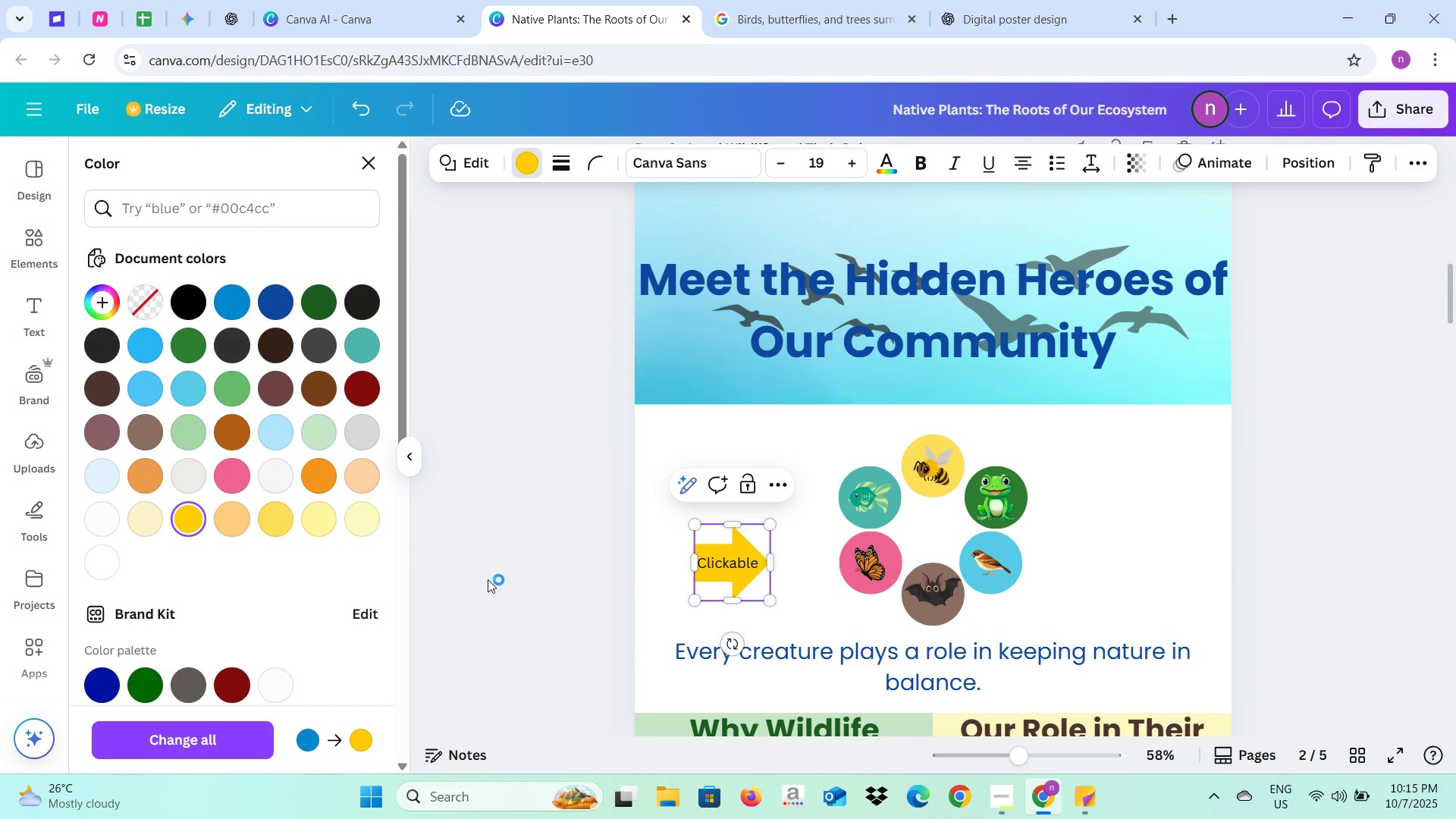 
left_click([488, 579])
 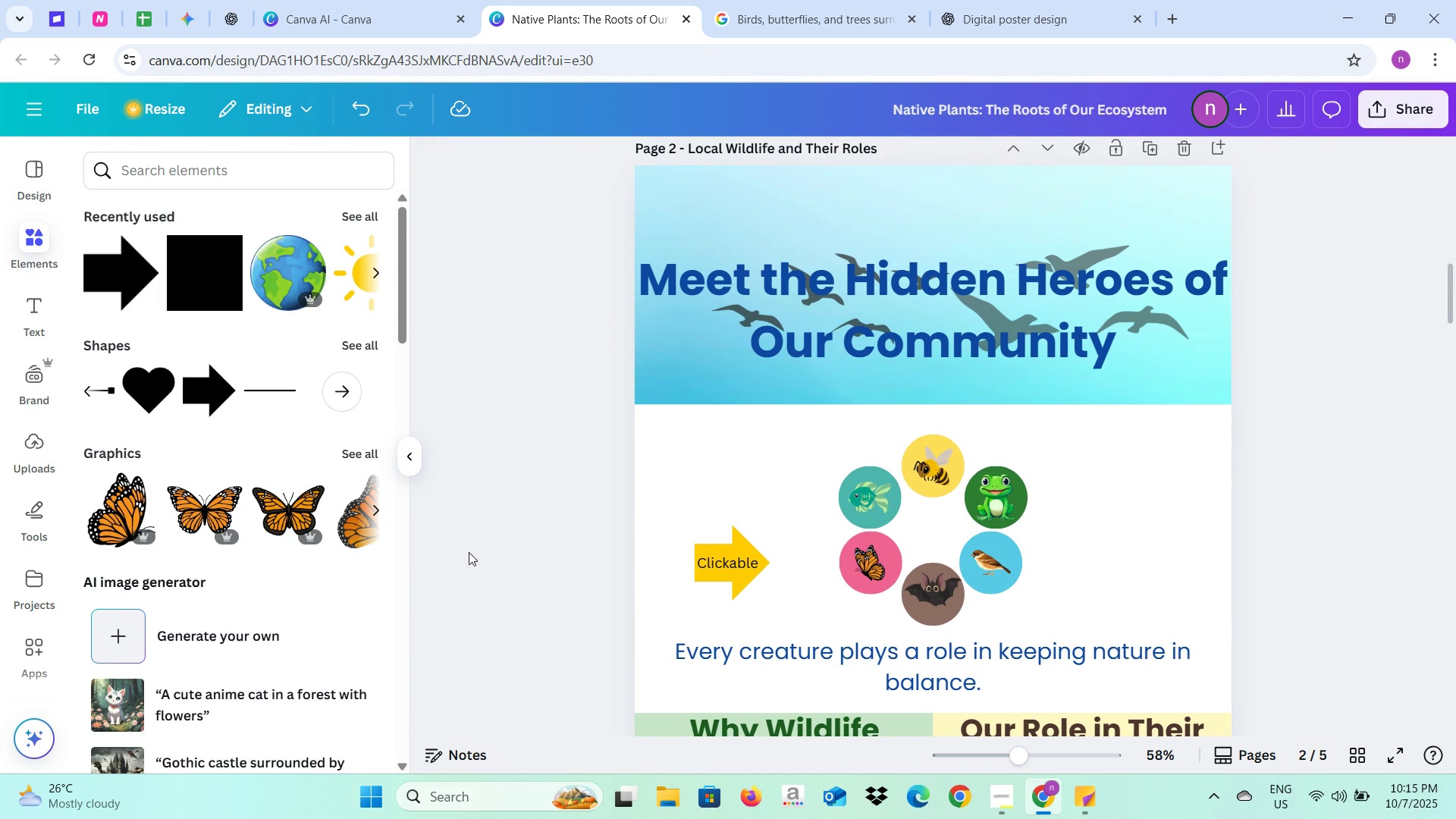 
left_click([407, 460])
 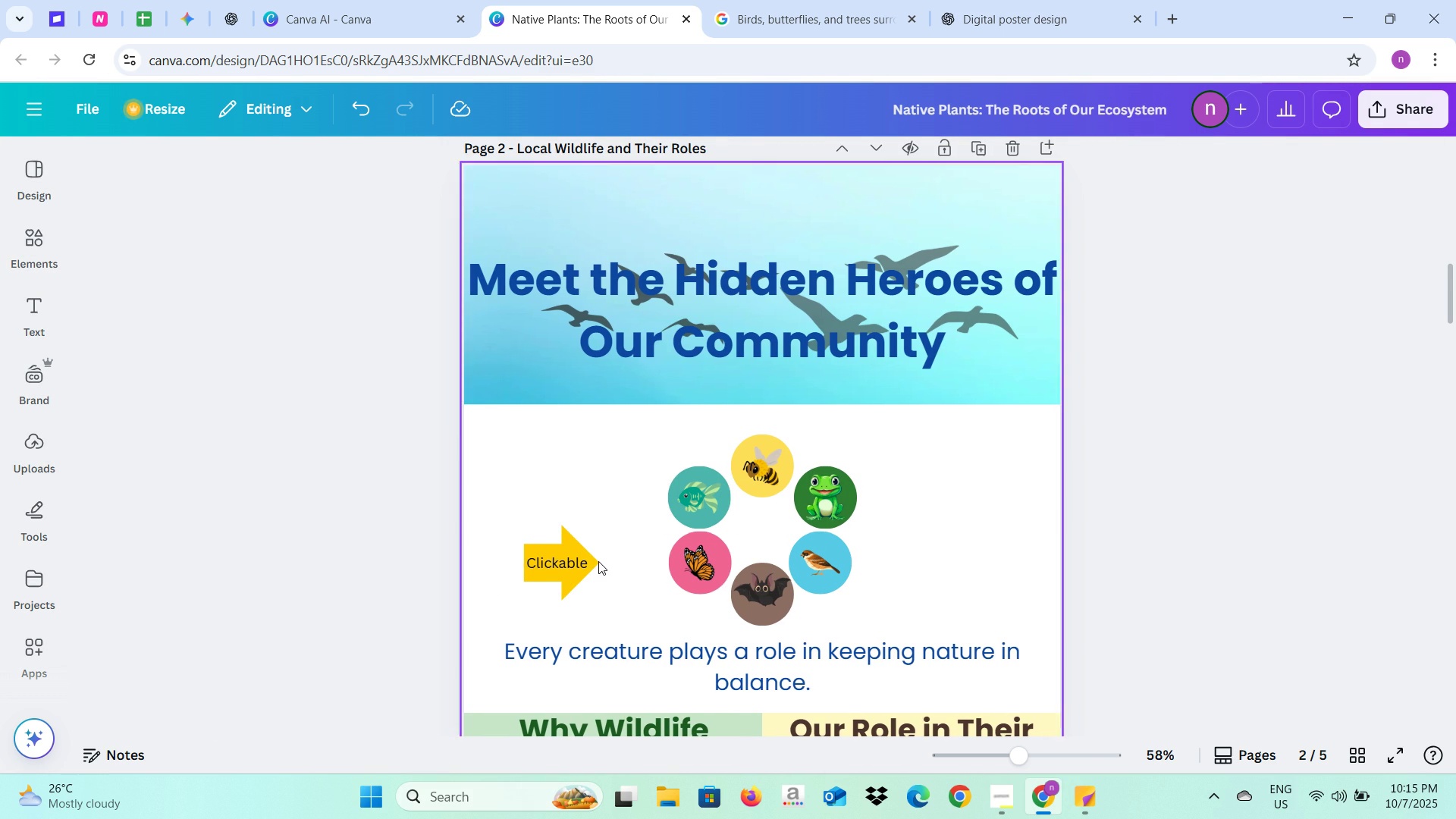 
mouse_move([603, 584])
 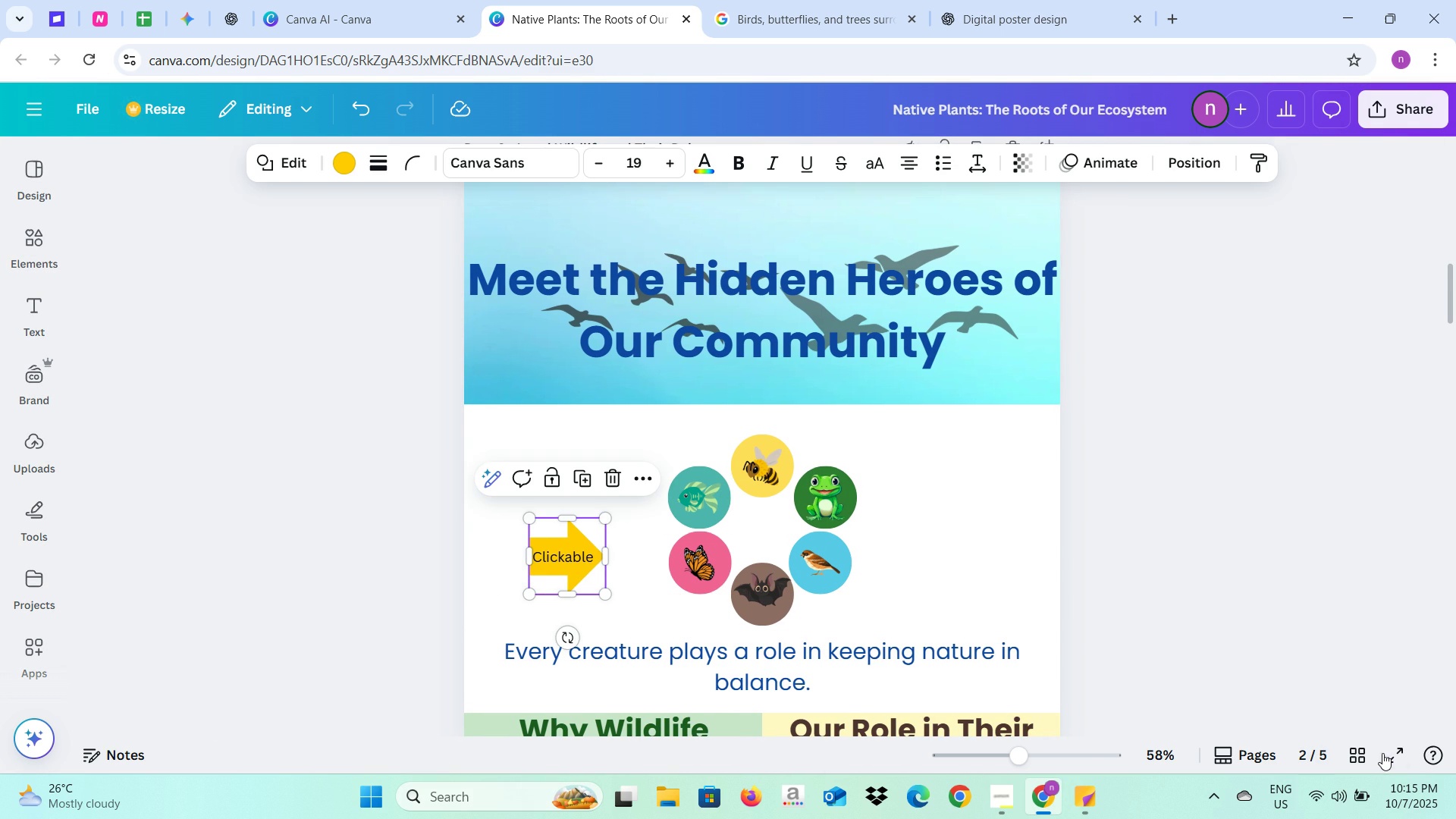 
left_click([1383, 753])
 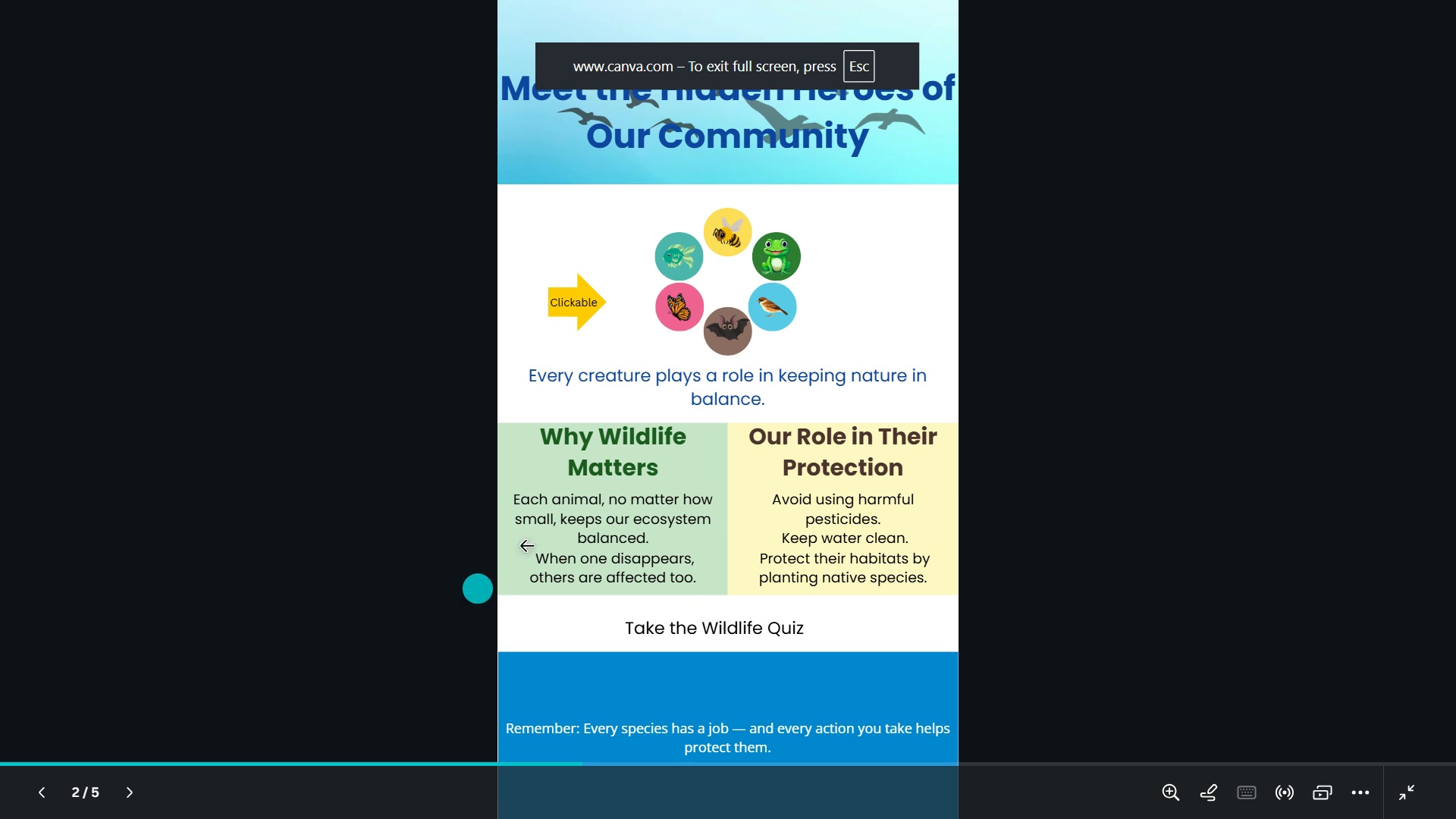 
wait(5.01)
 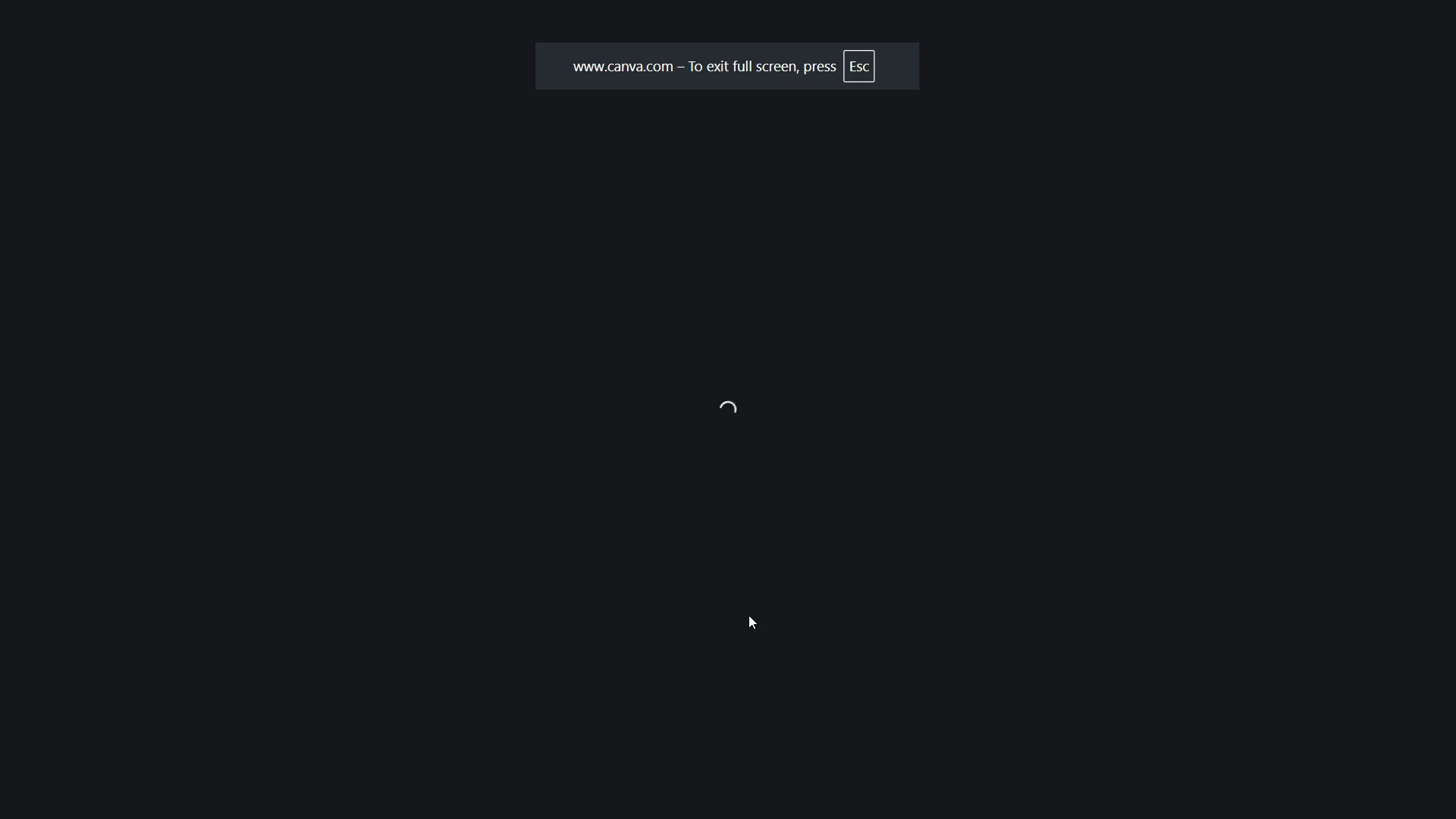 
left_click([676, 308])
 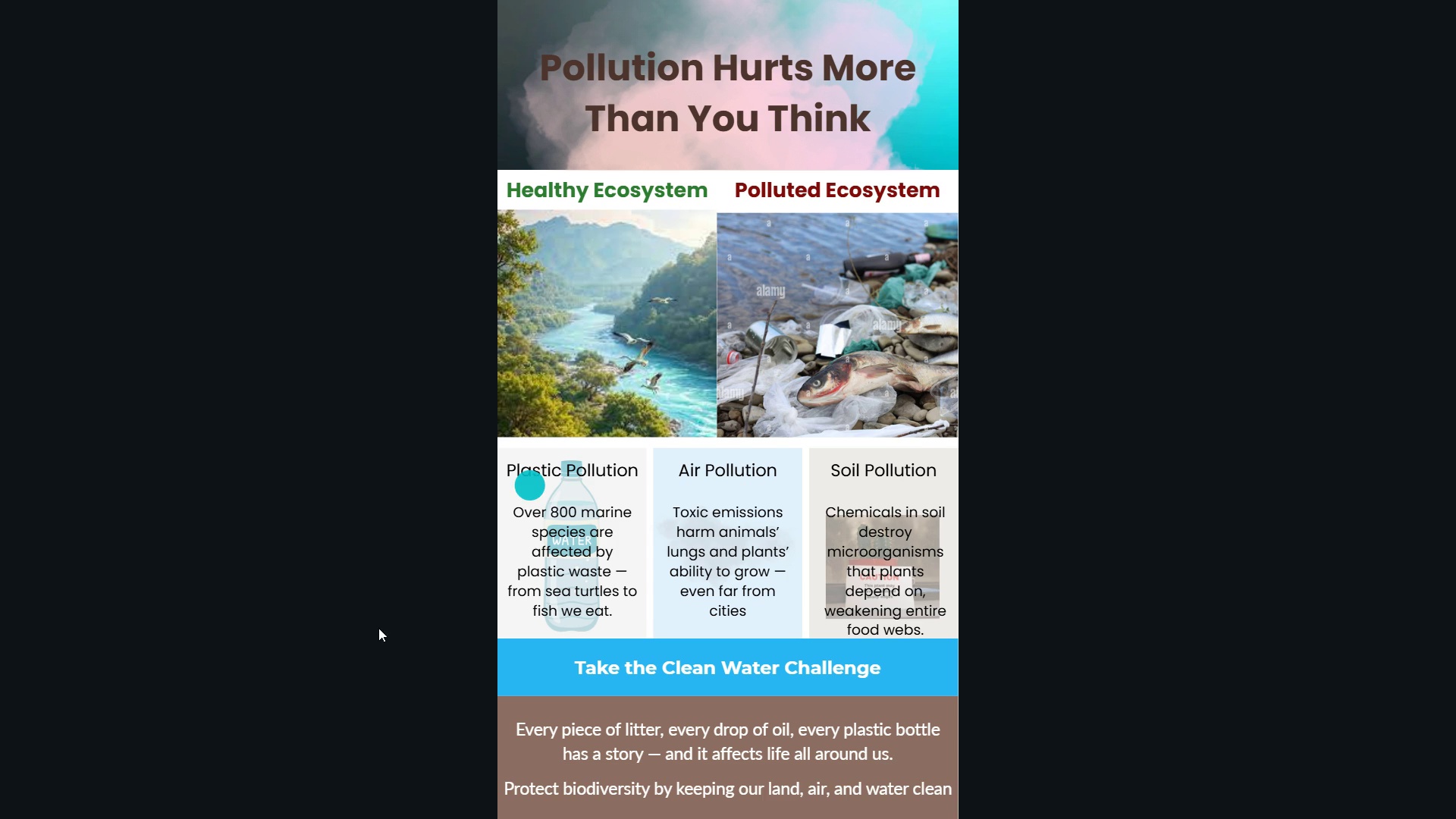 
left_click([378, 628])
 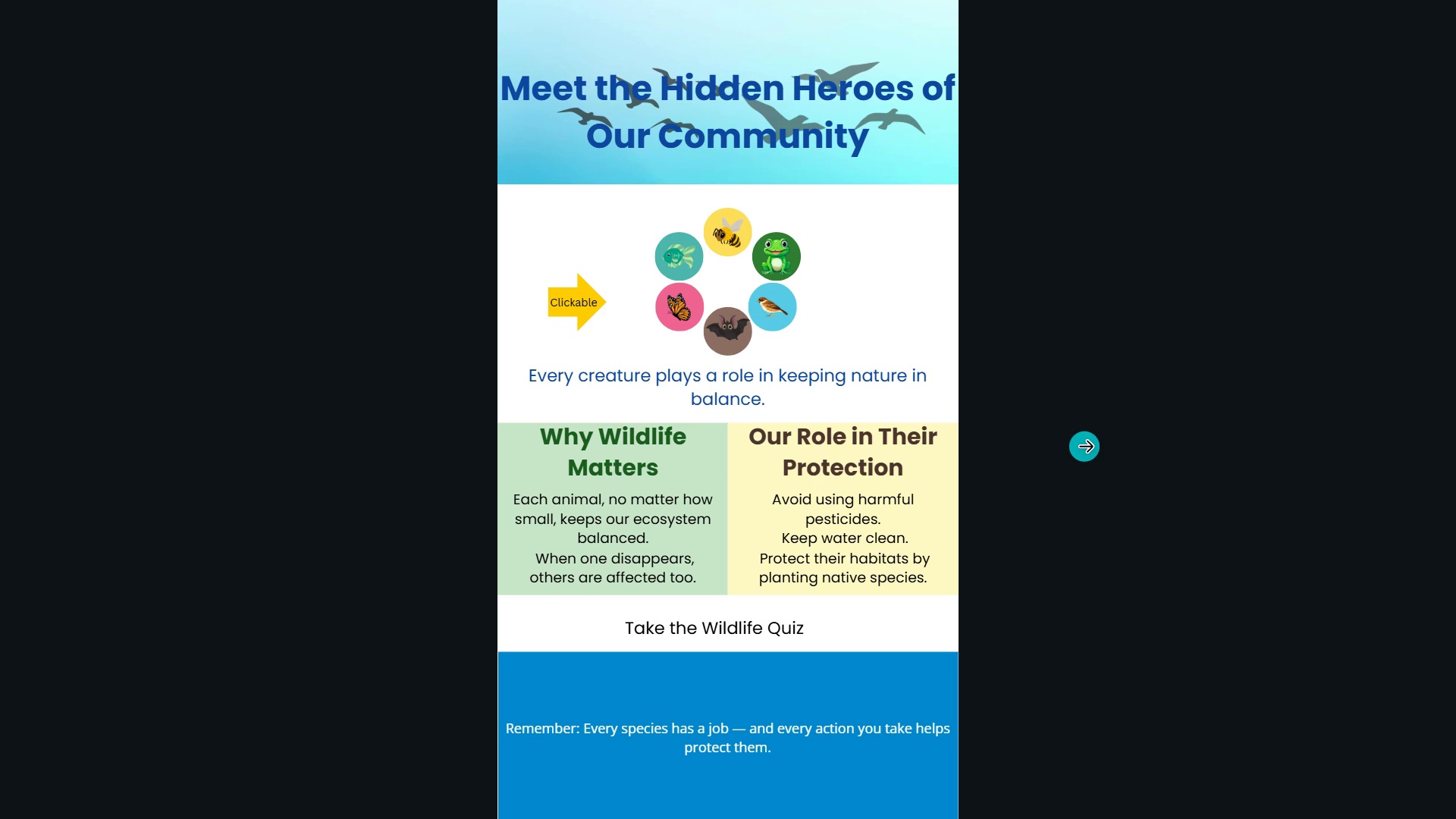 
wait(5.51)
 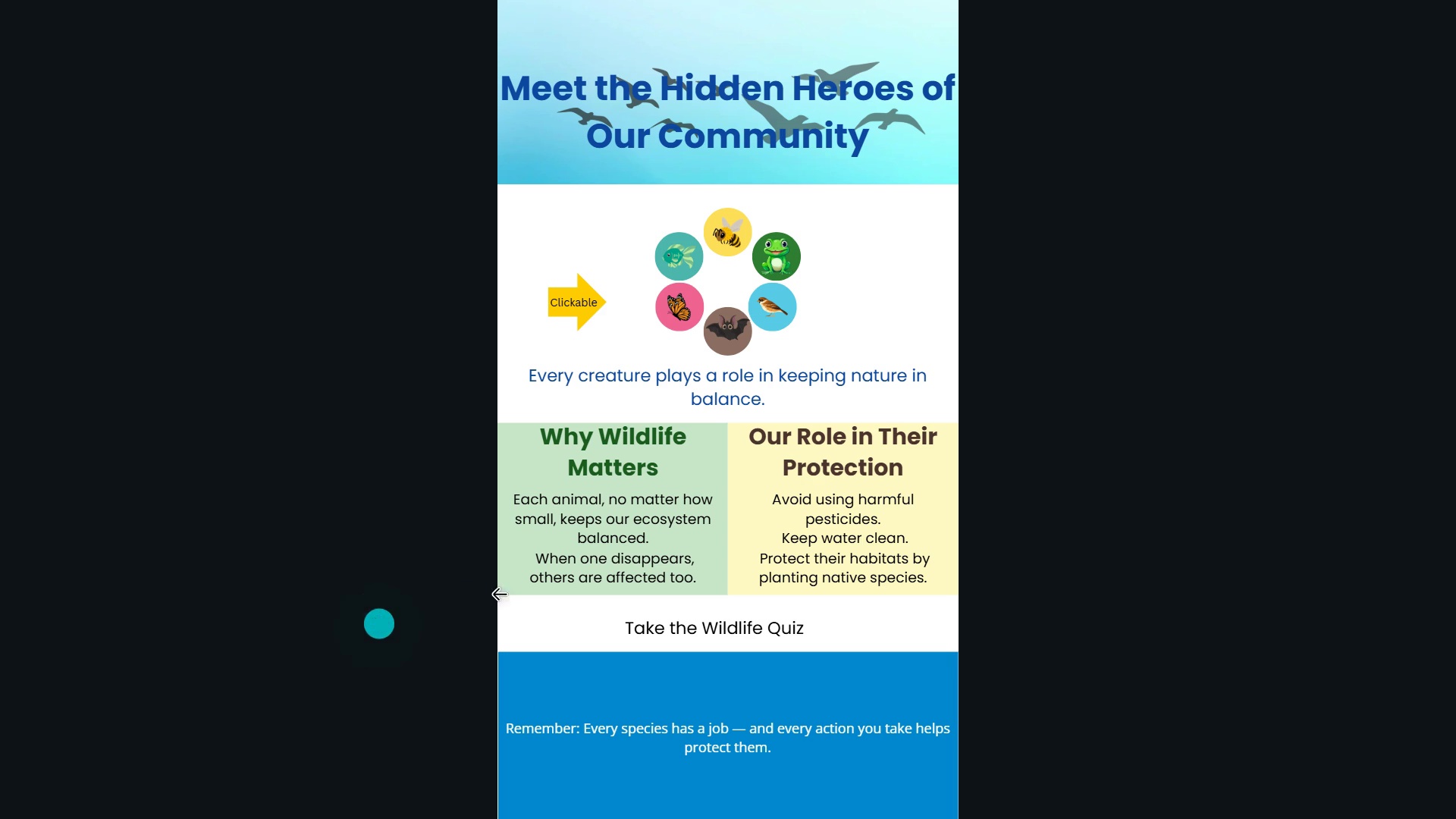 
left_click([1085, 447])
 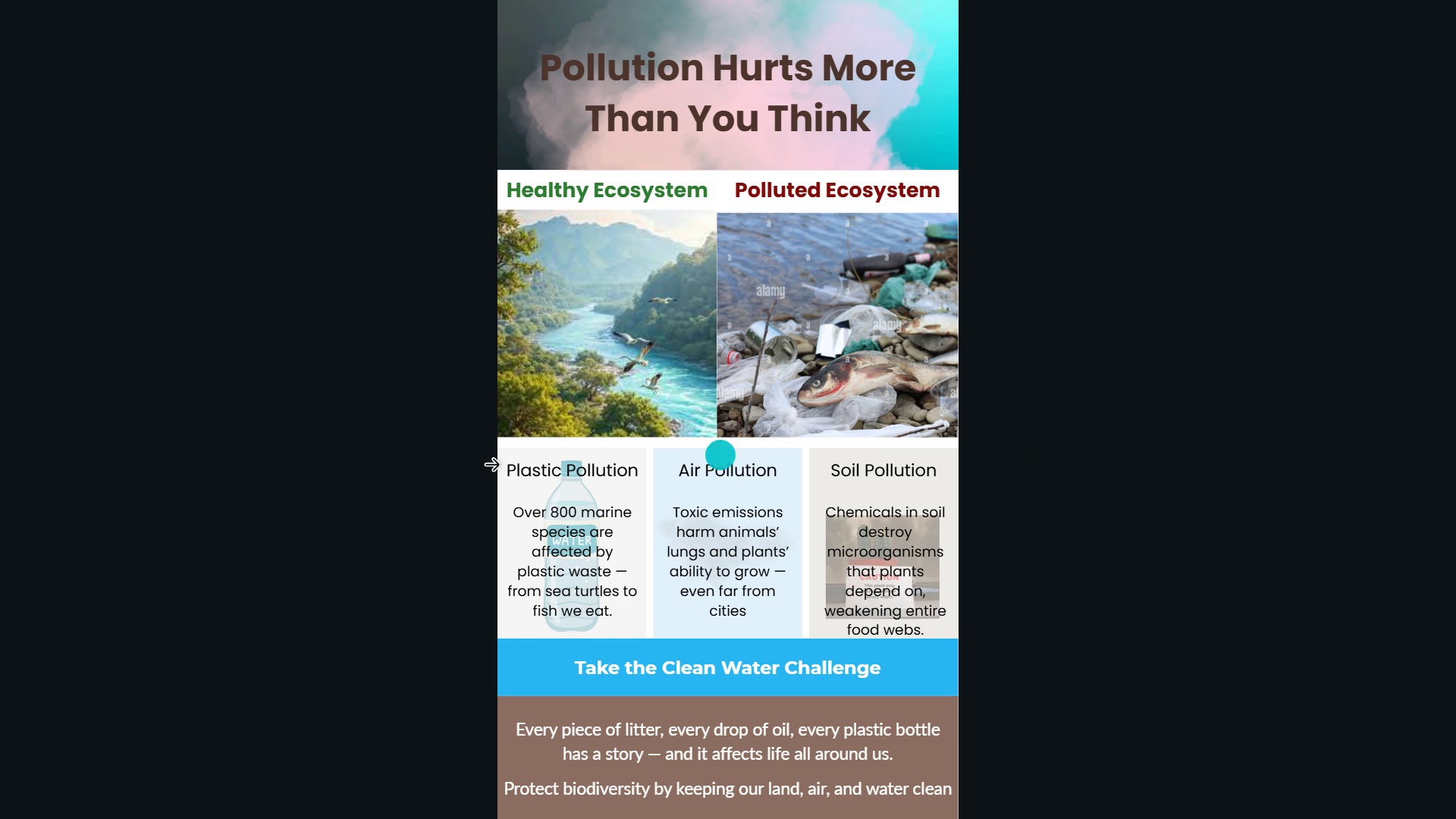 
left_click([410, 476])
 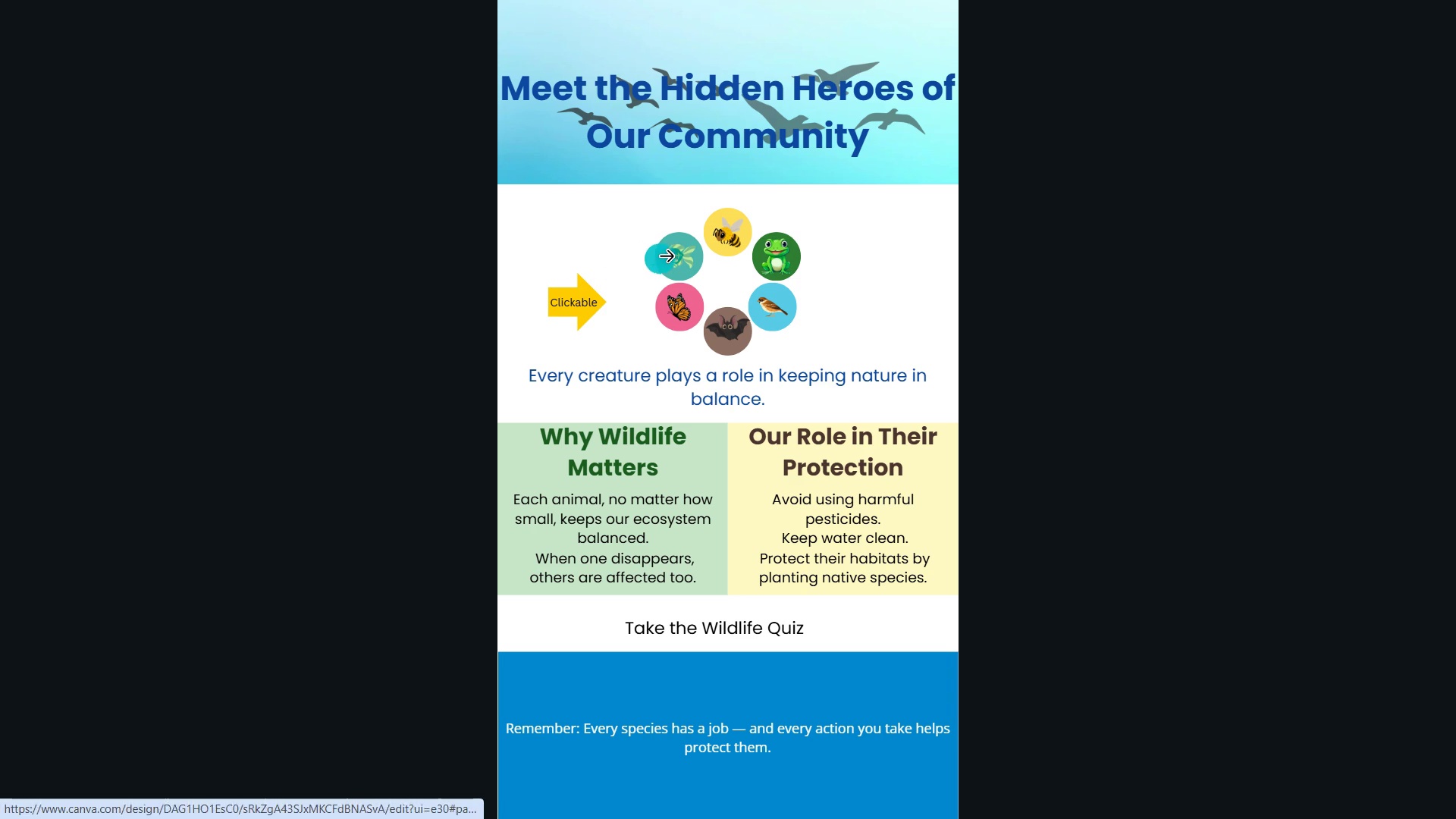 
left_click([667, 256])
 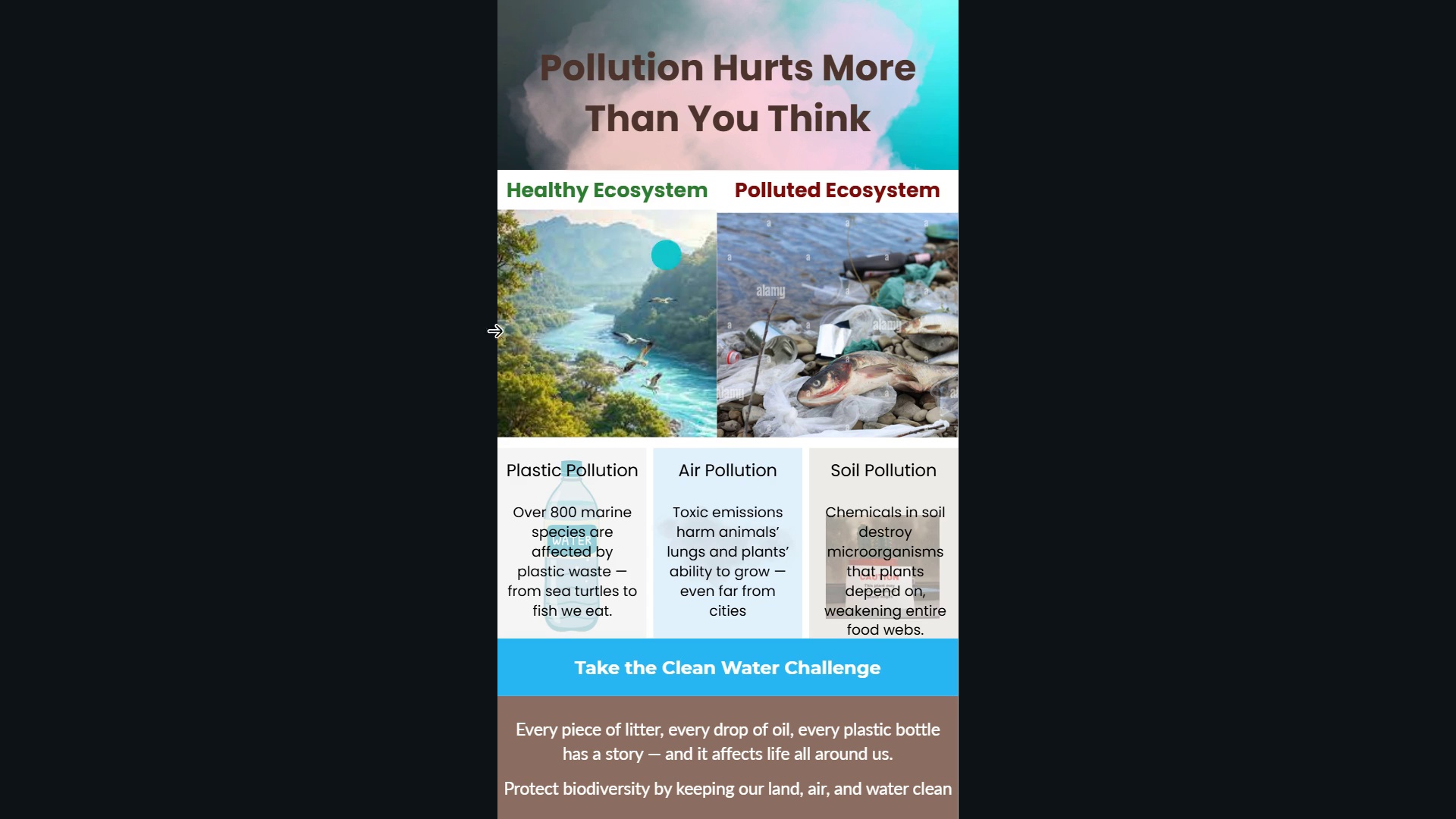 
left_click([290, 394])
 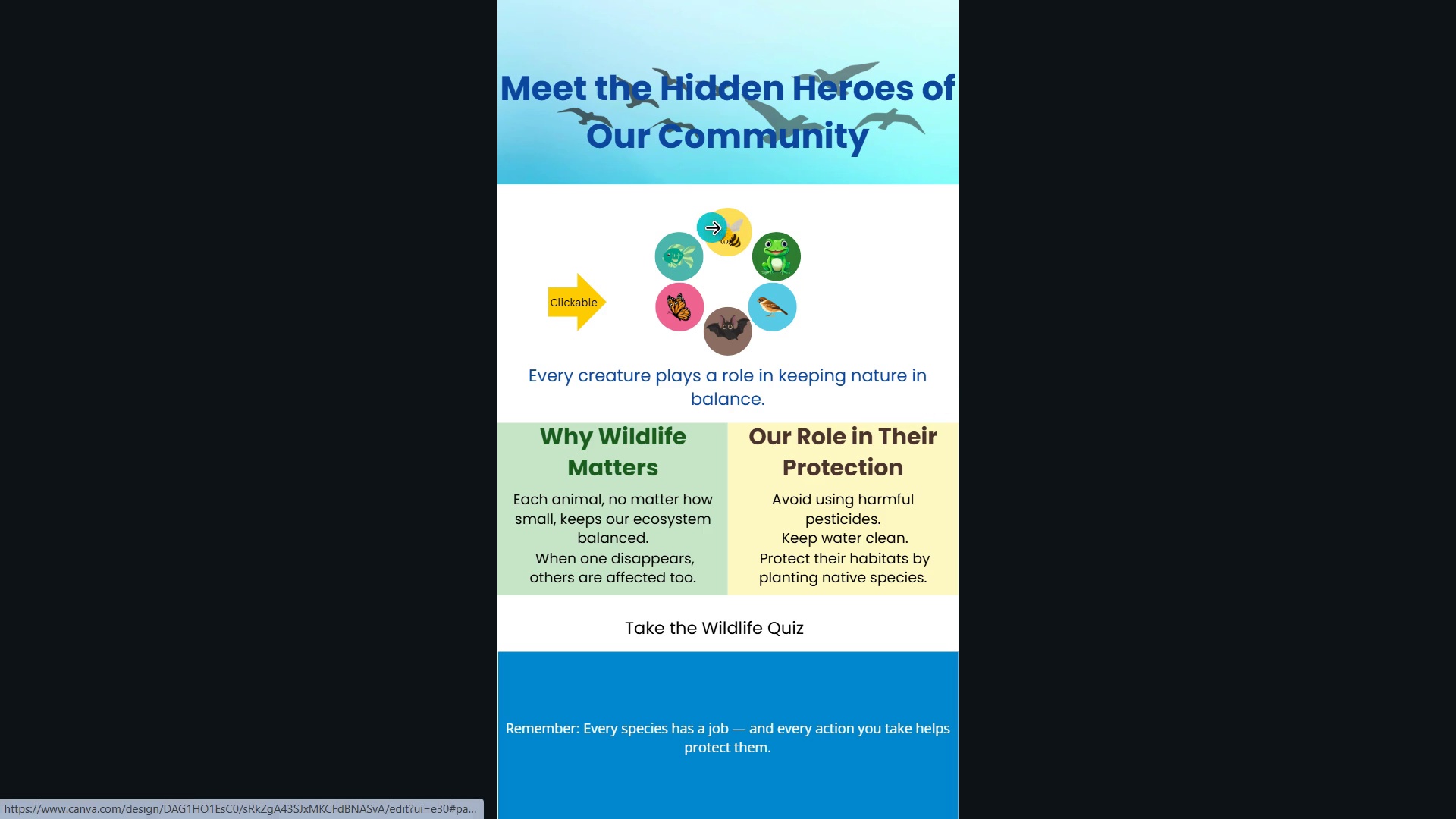 
left_click([725, 232])
 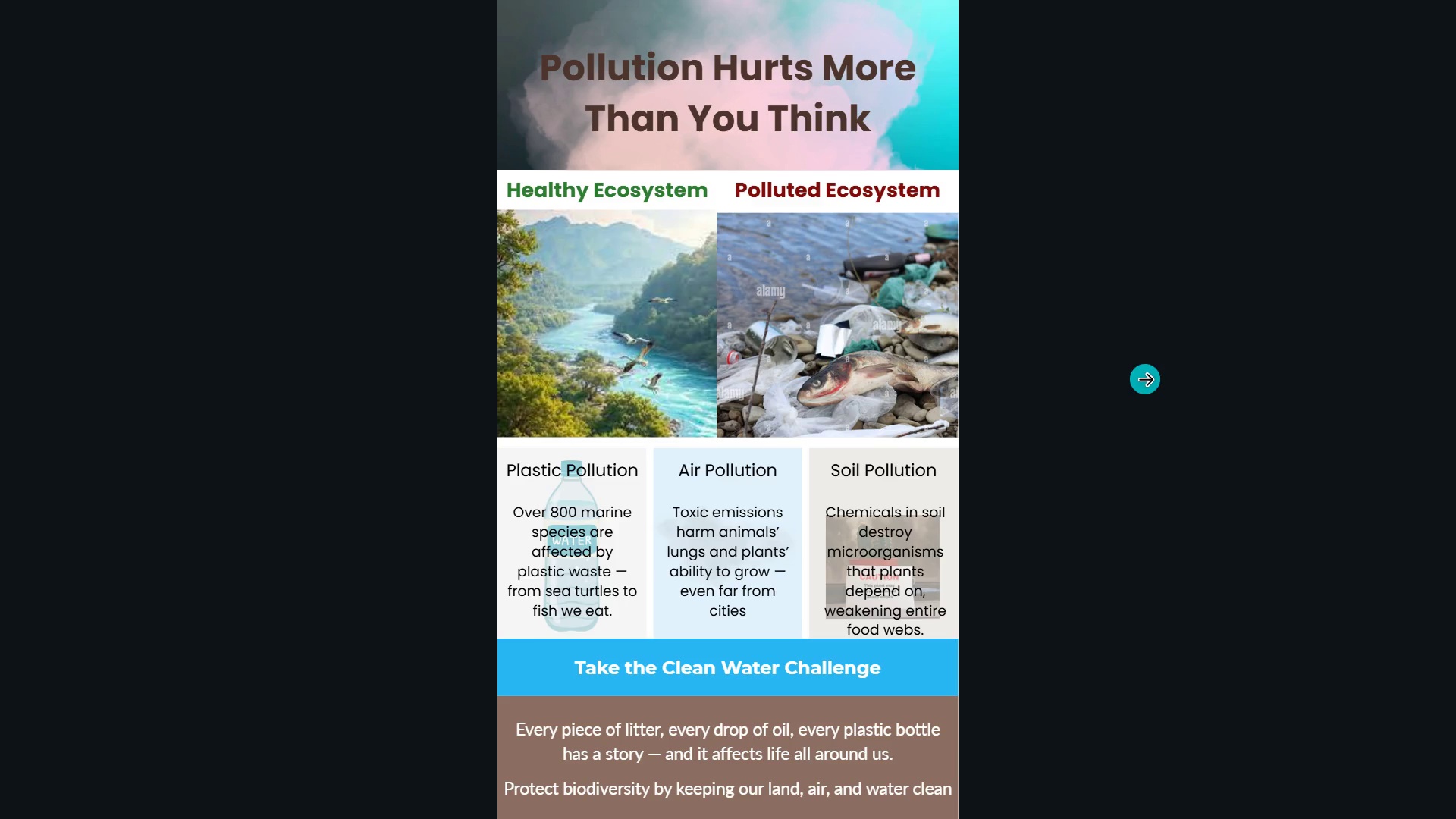 
hold_key(key=Escape, duration=0.3)
 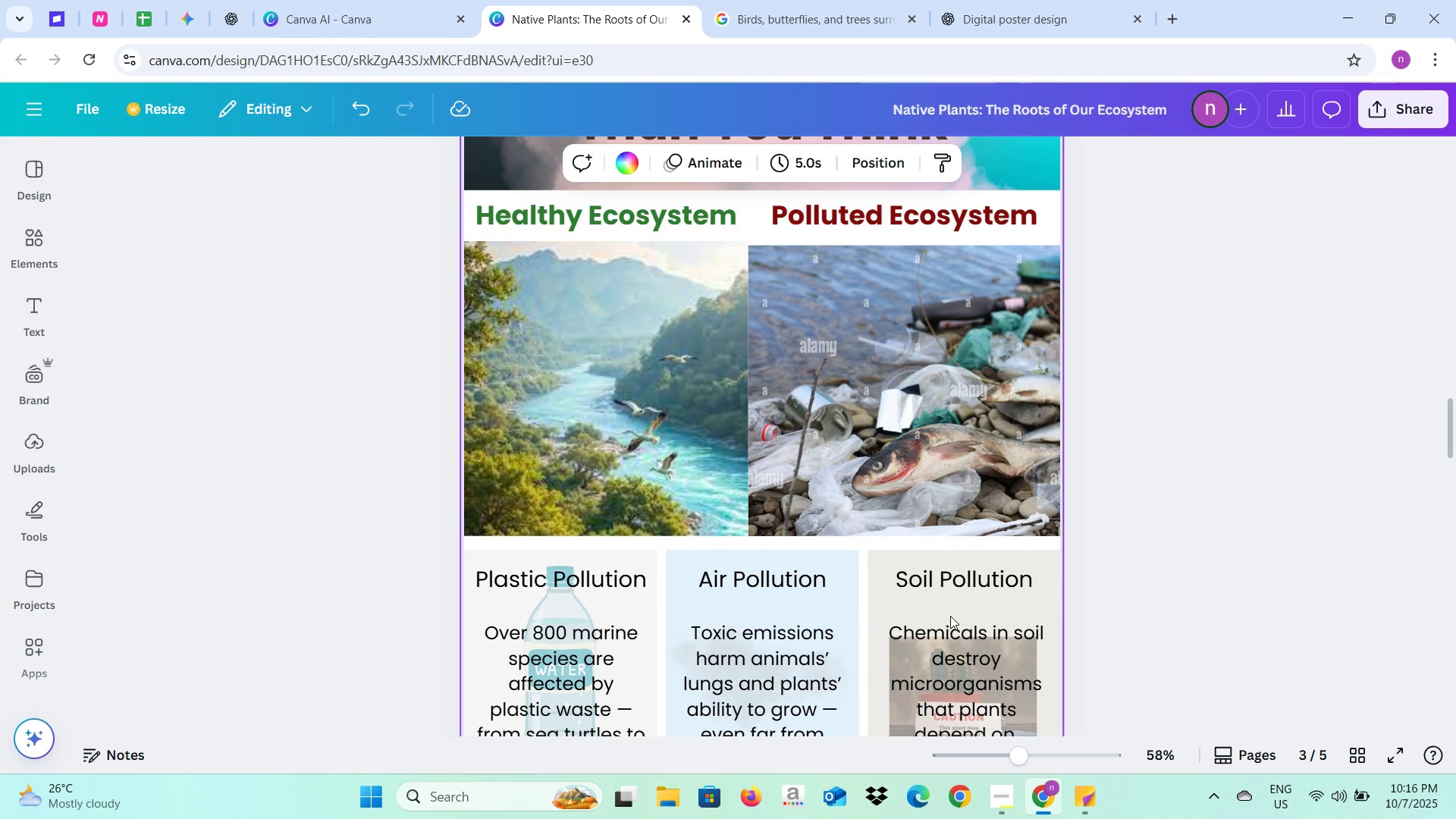 
scroll: coordinate [666, 533], scroll_direction: up, amount: 3.0
 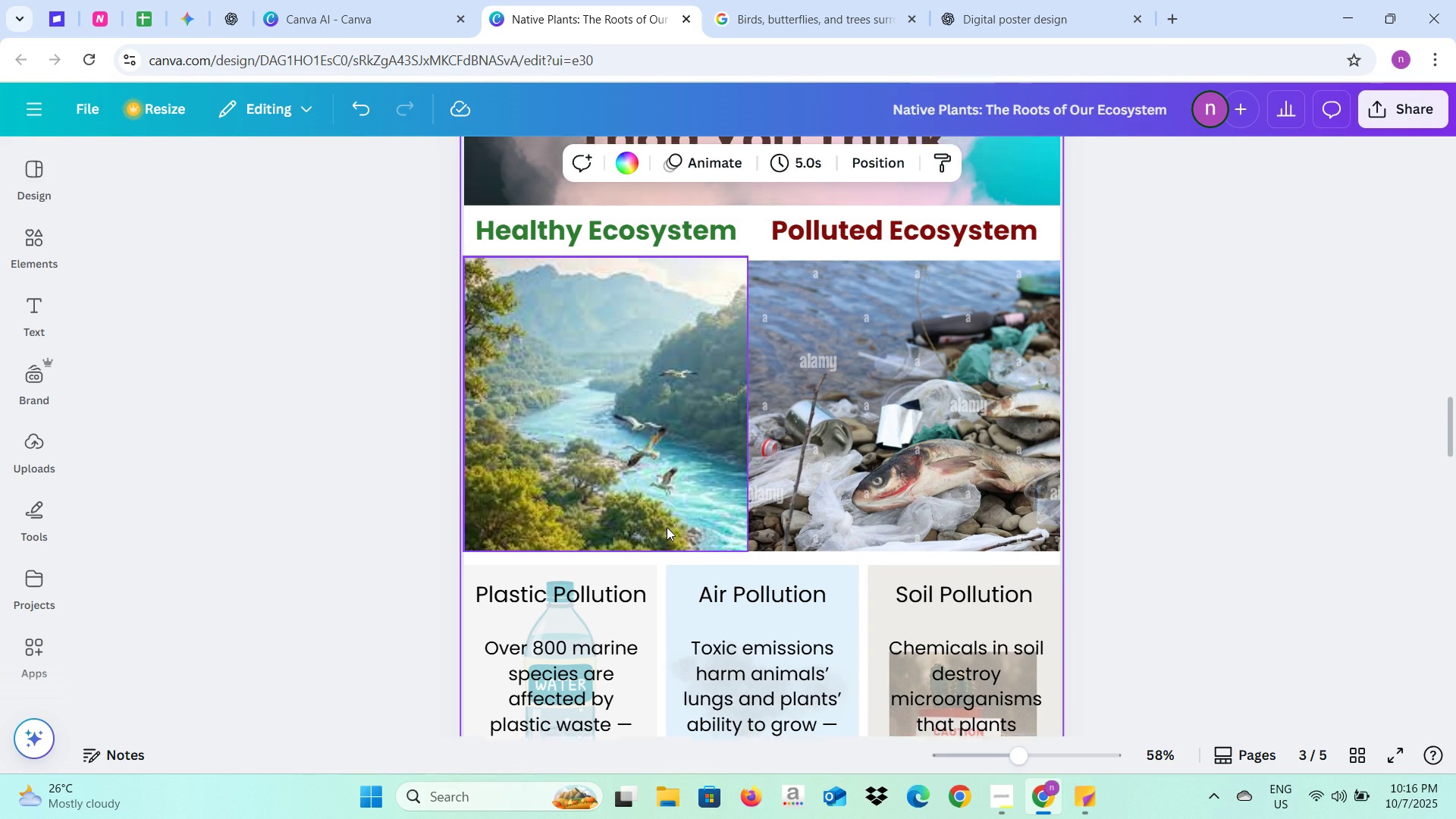 
key(Alt+AltLeft)
 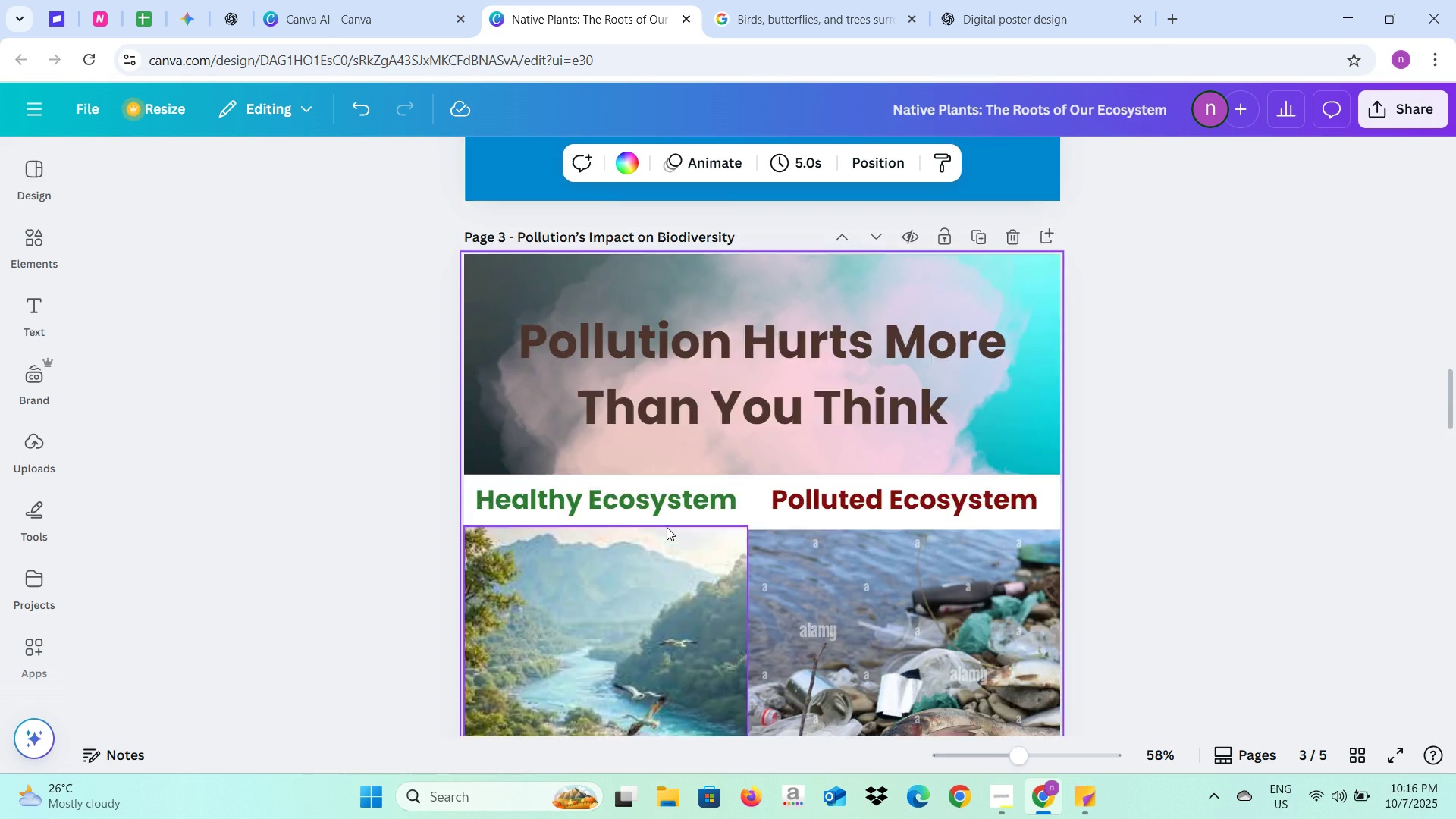 
key(Alt+Tab)
 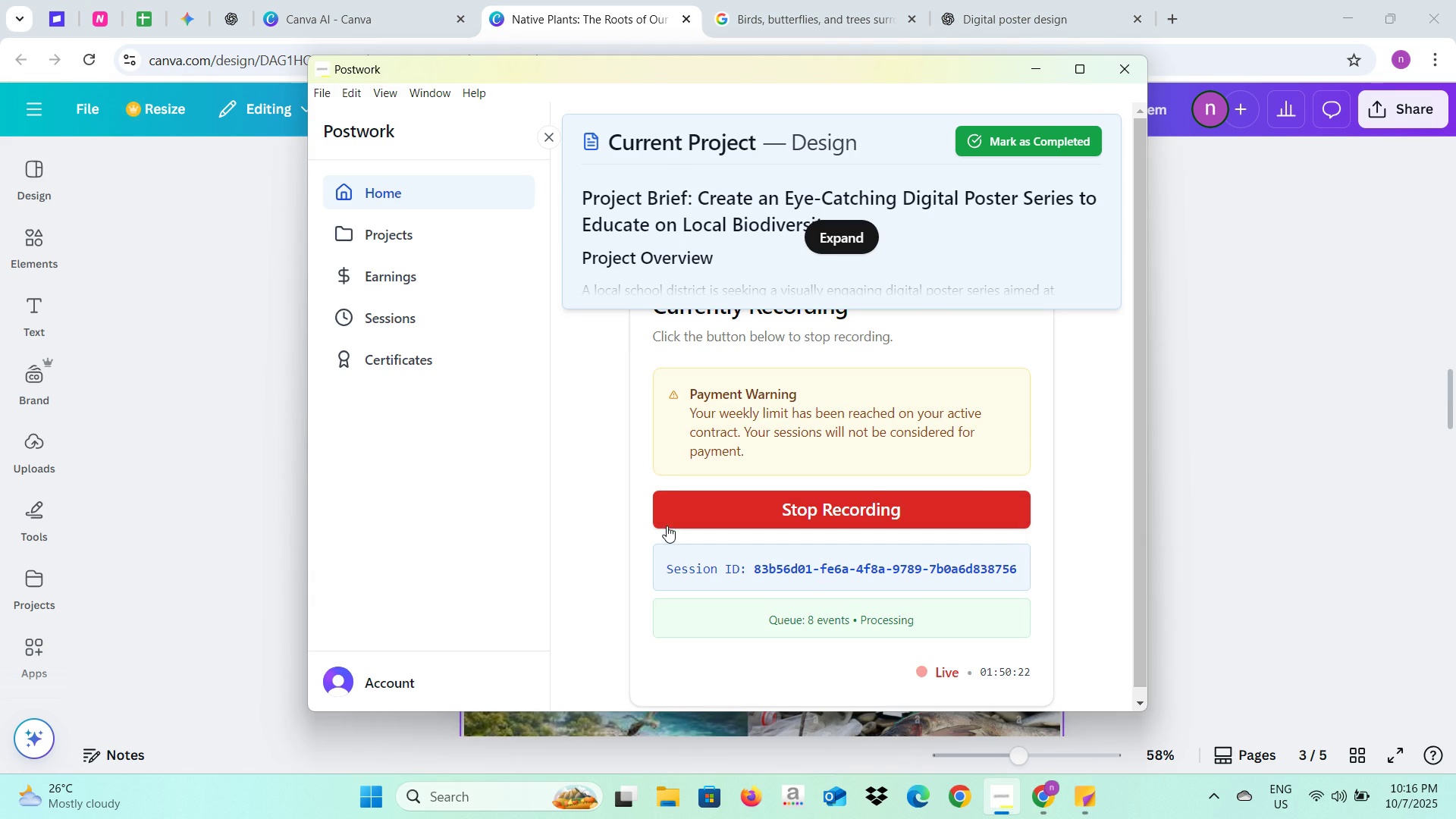 
key(Alt+AltLeft)
 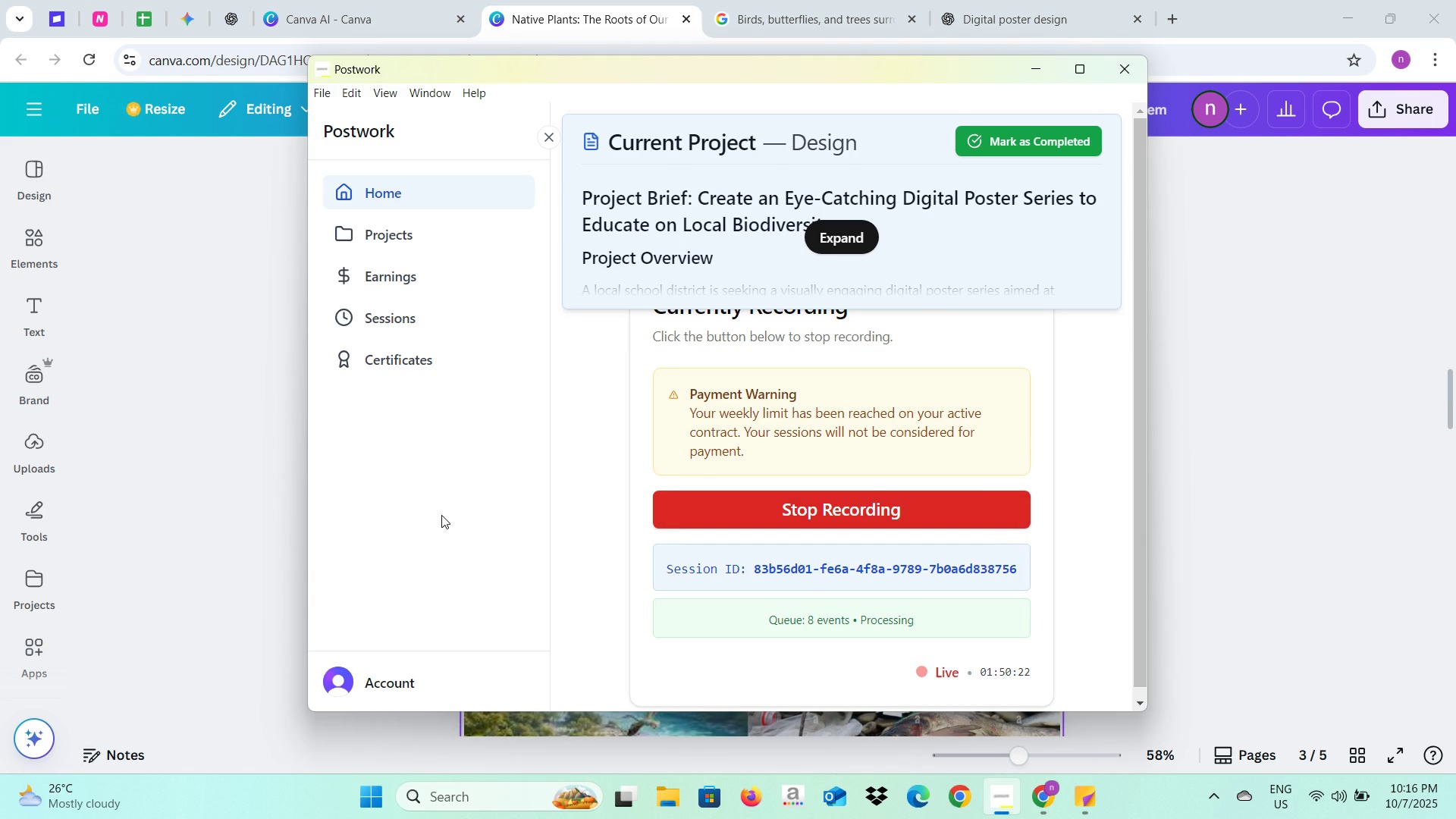 
key(Alt+Tab)
 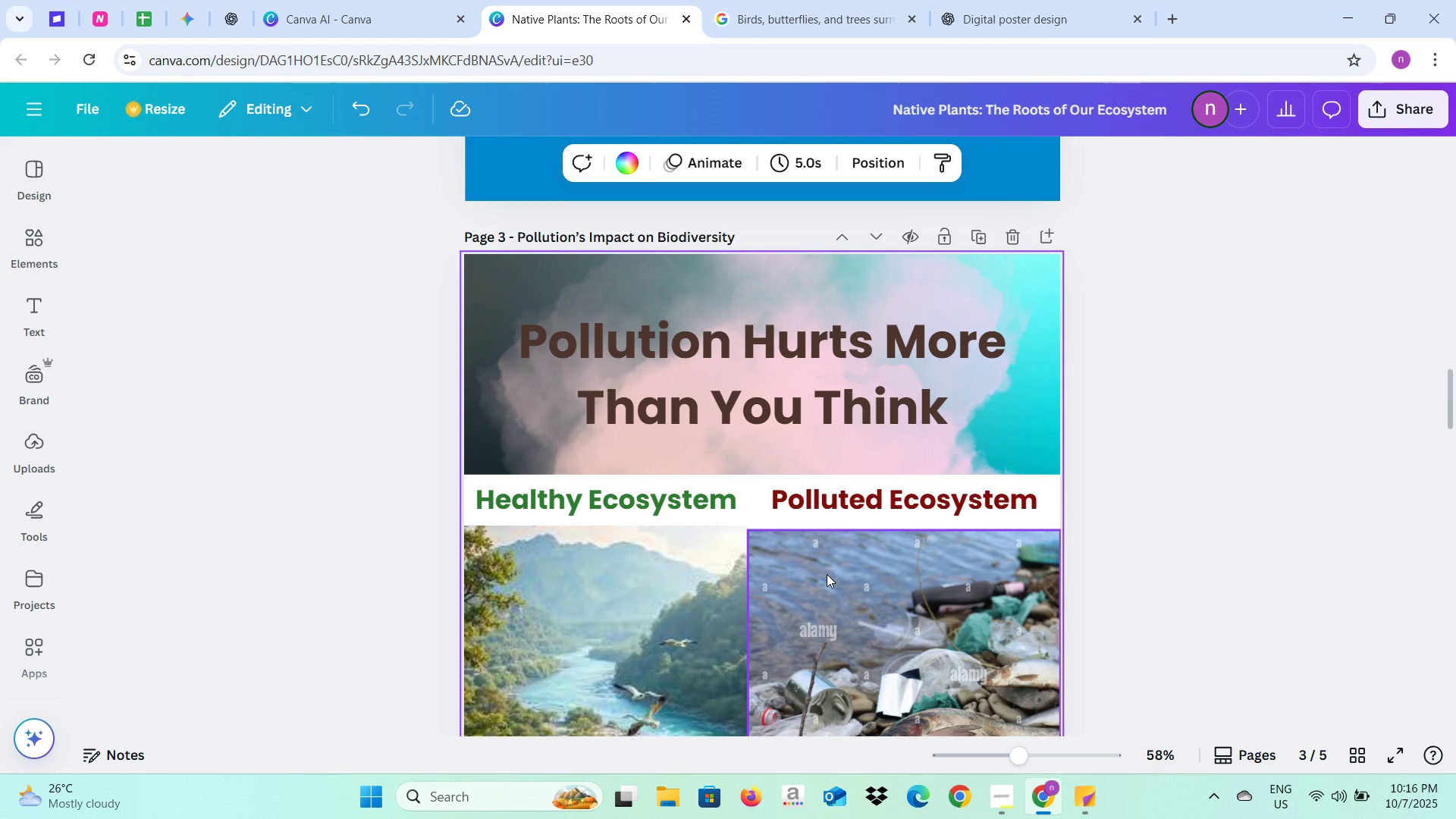 
scroll: coordinate [827, 574], scroll_direction: up, amount: 11.0
 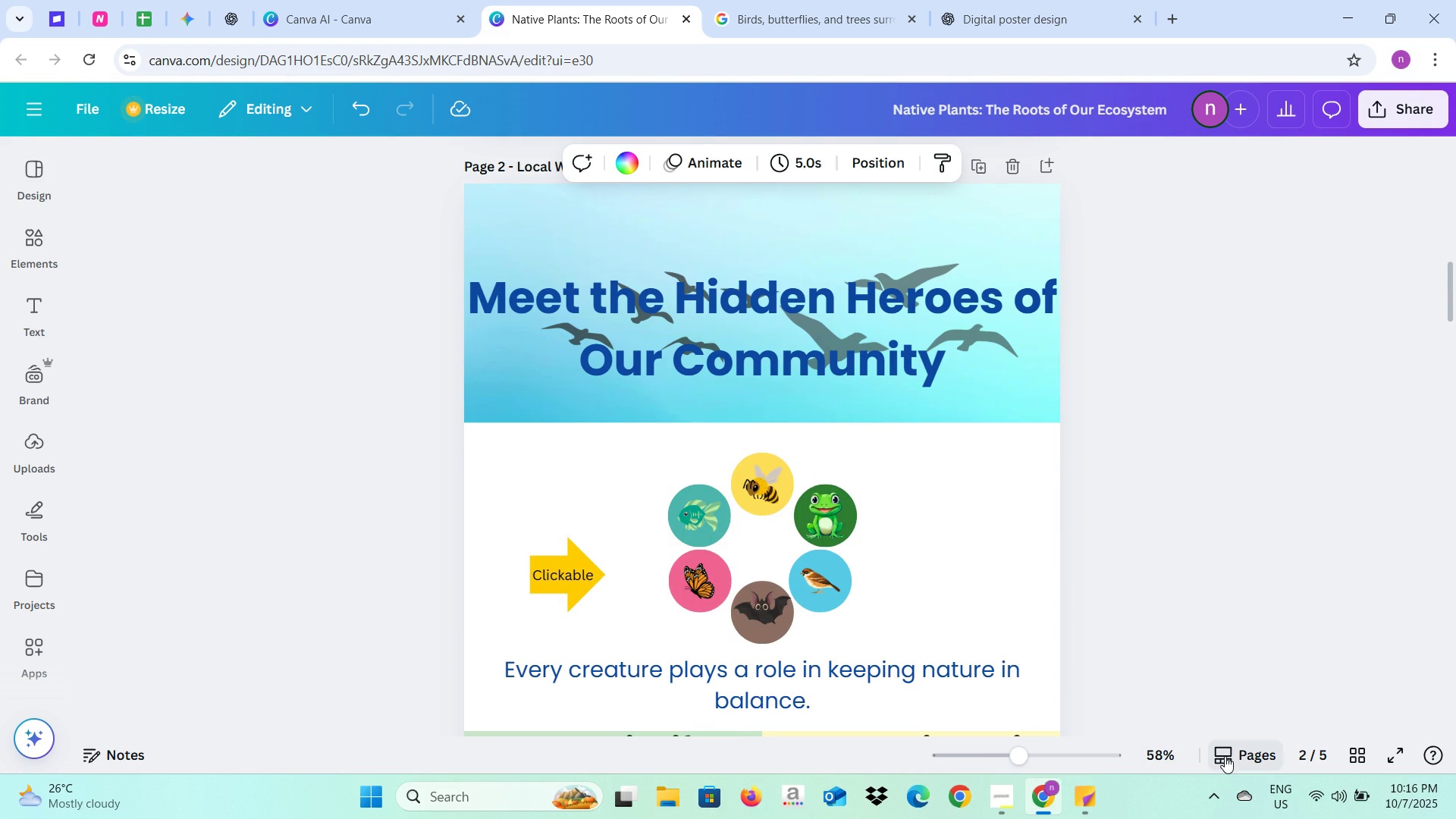 
wait(8.04)
 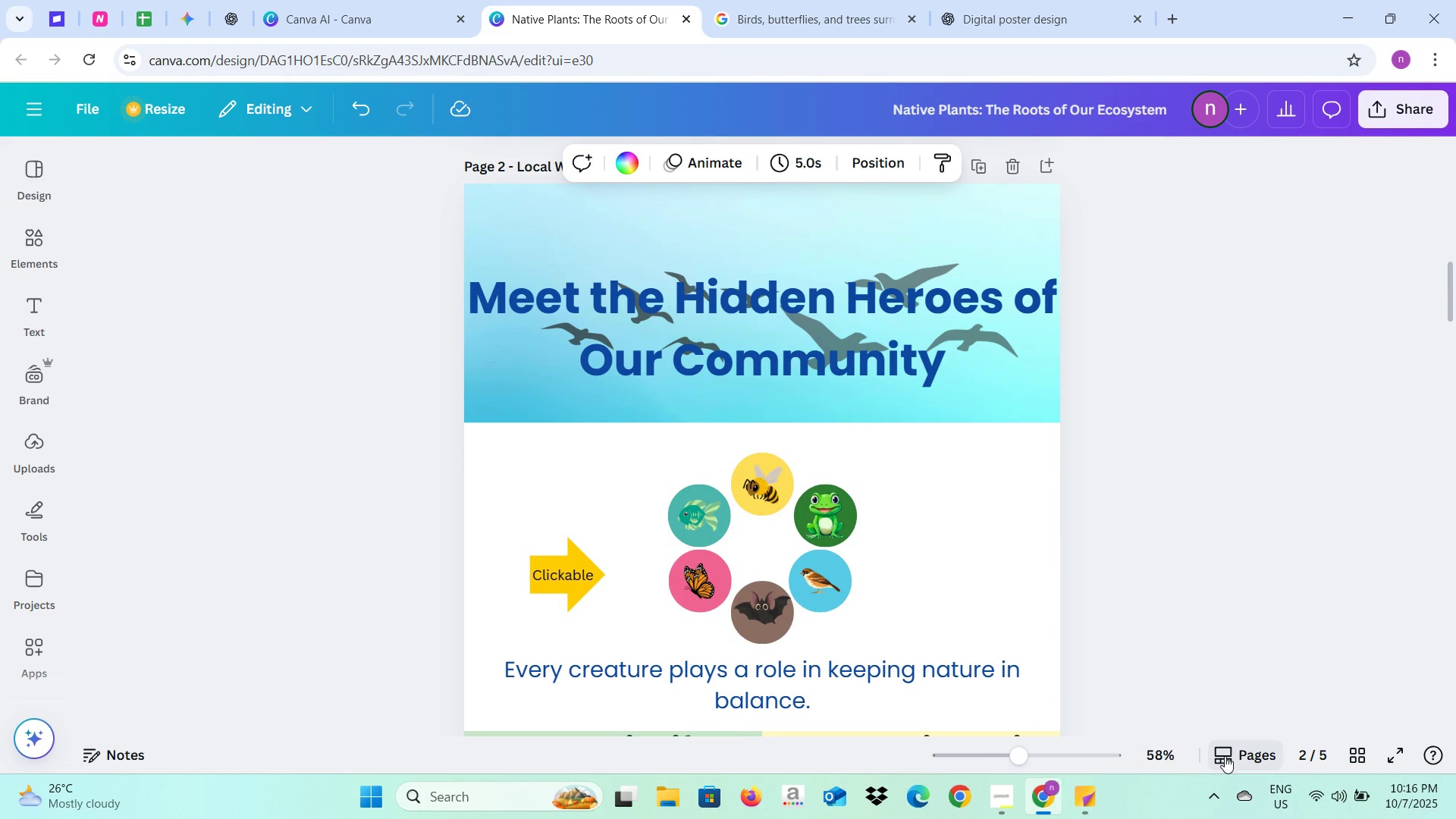 
left_click([1357, 761])
 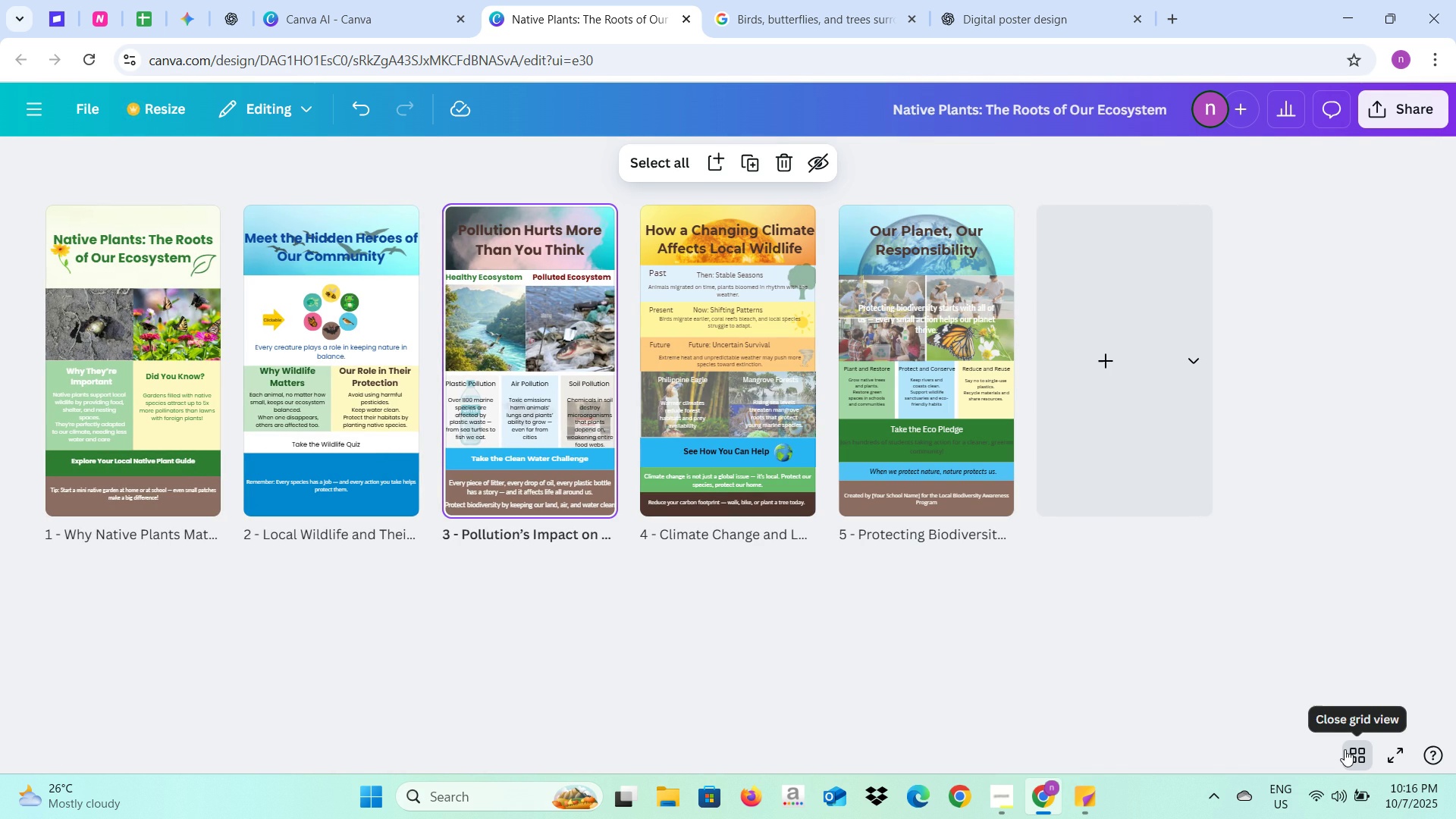 
wait(5.58)
 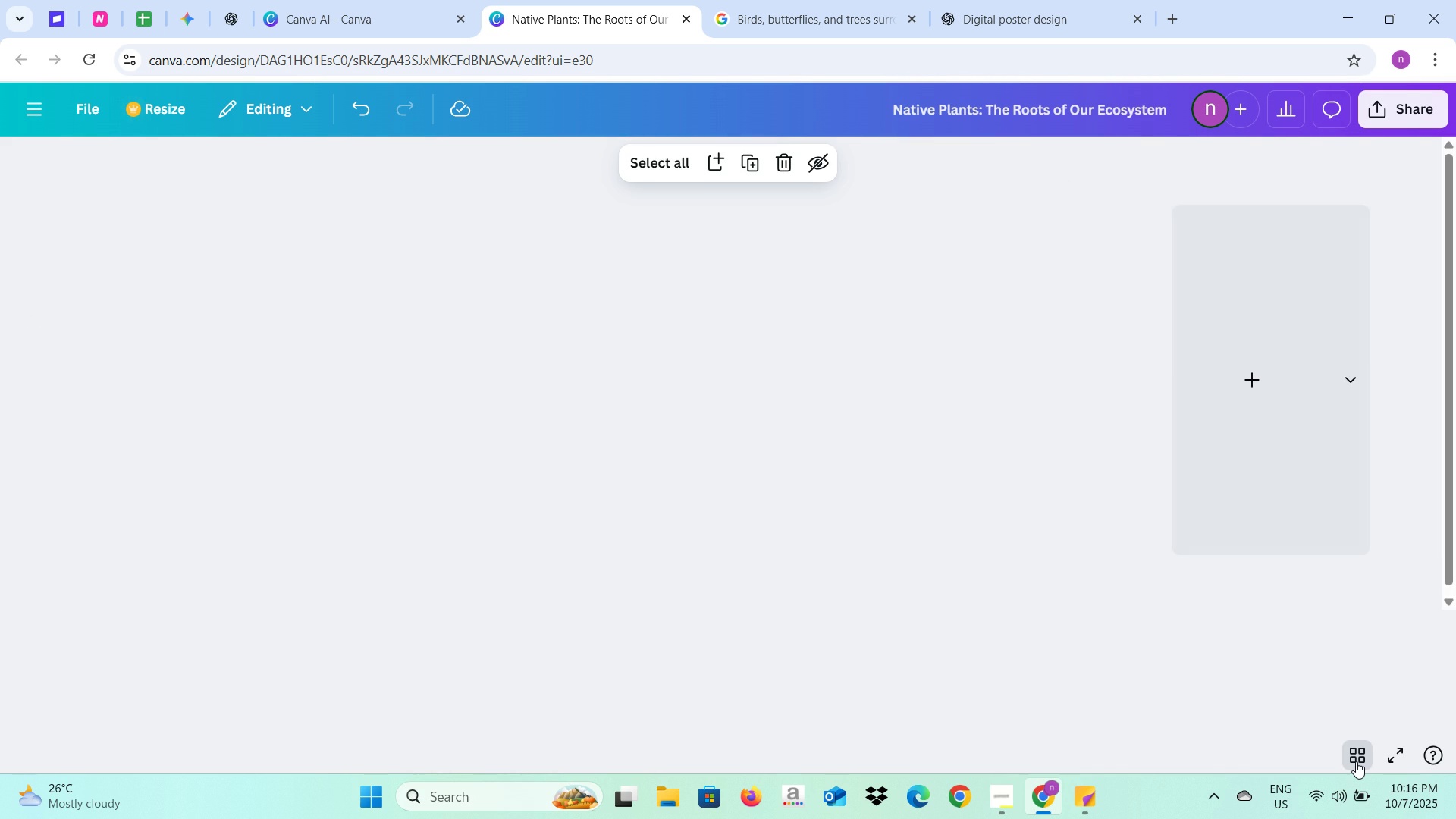 
left_click([313, 316])
 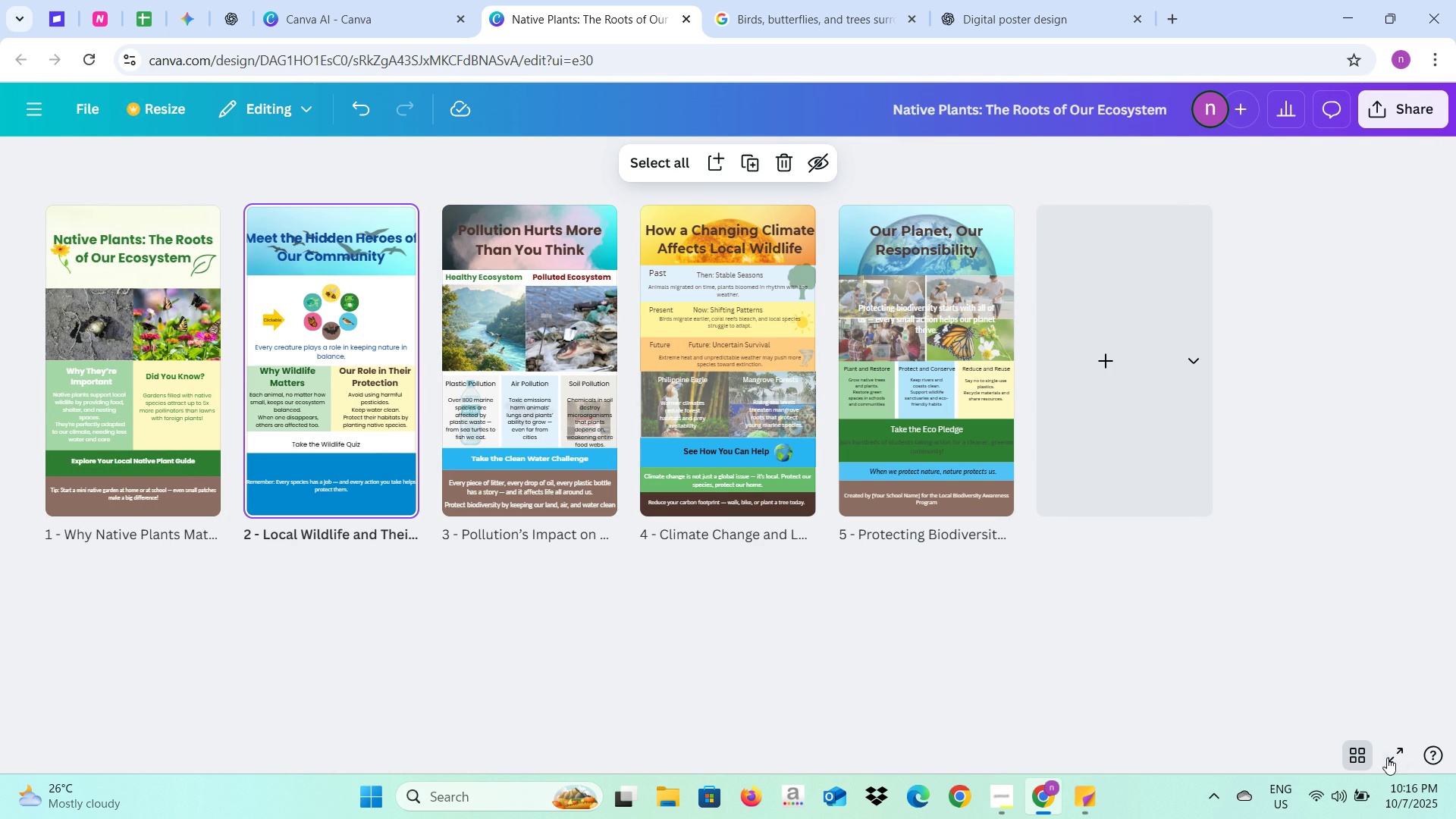 
left_click([1352, 756])
 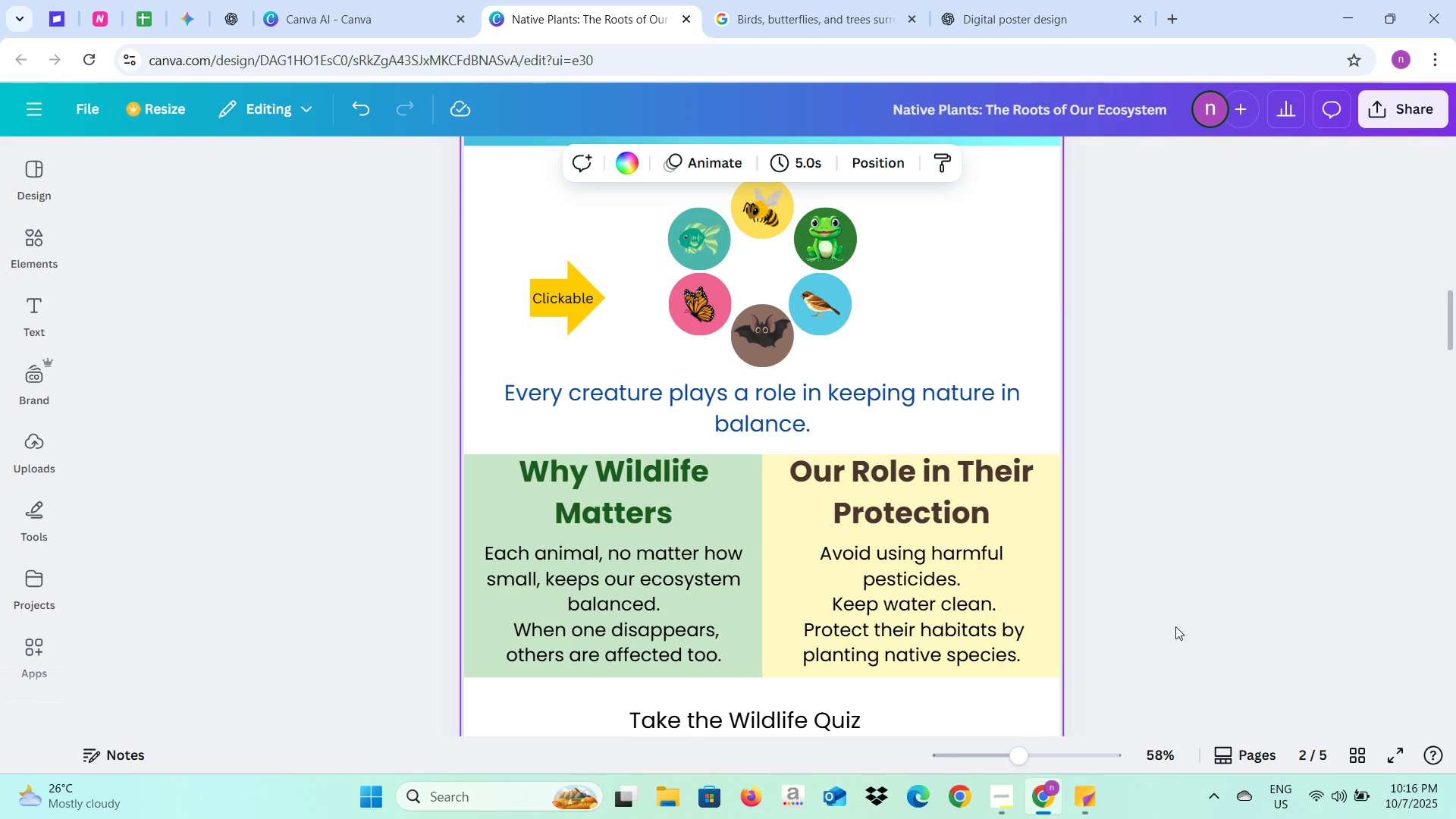 
scroll: coordinate [1324, 627], scroll_direction: up, amount: 3.0
 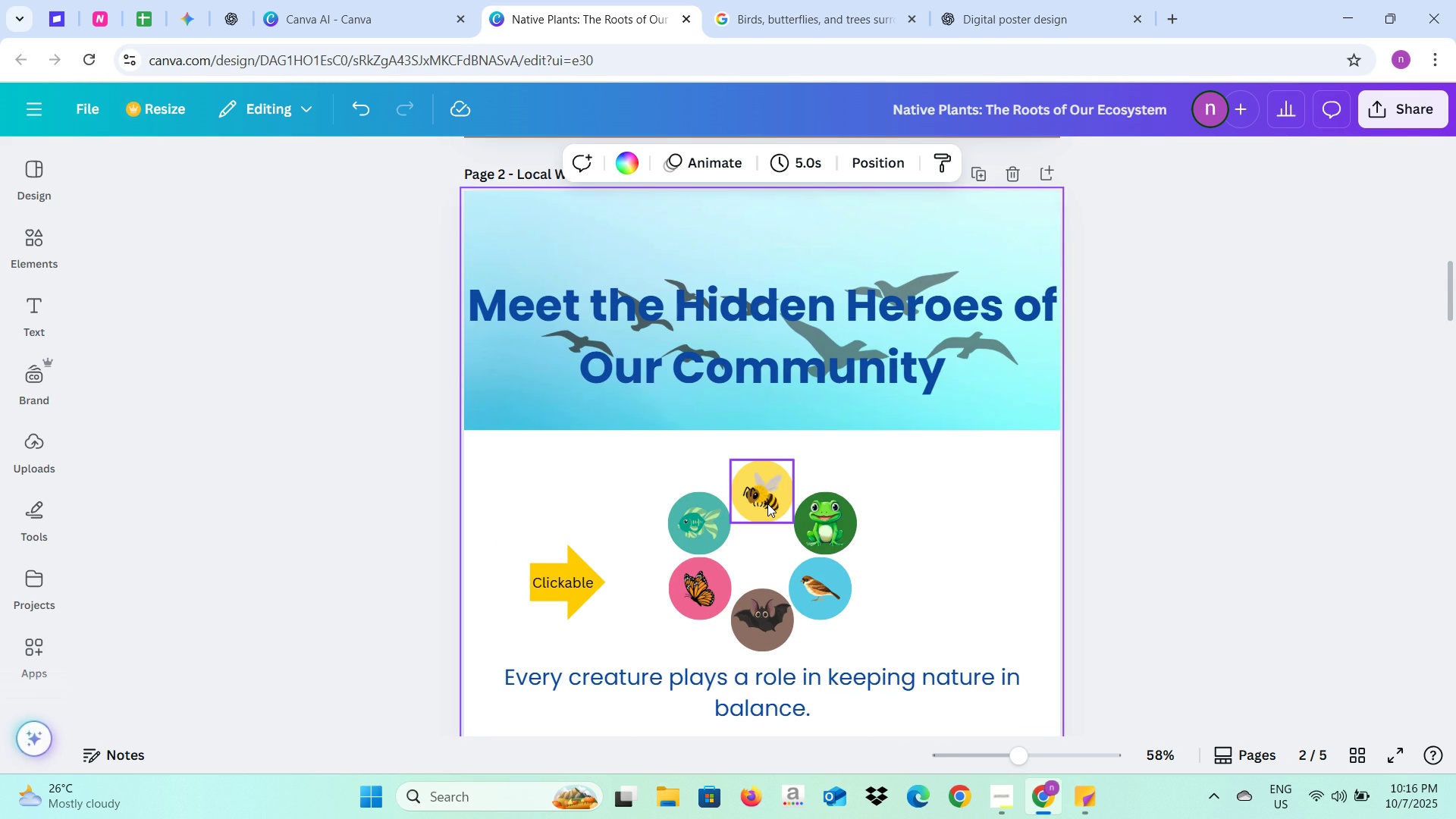 
left_click([767, 504])
 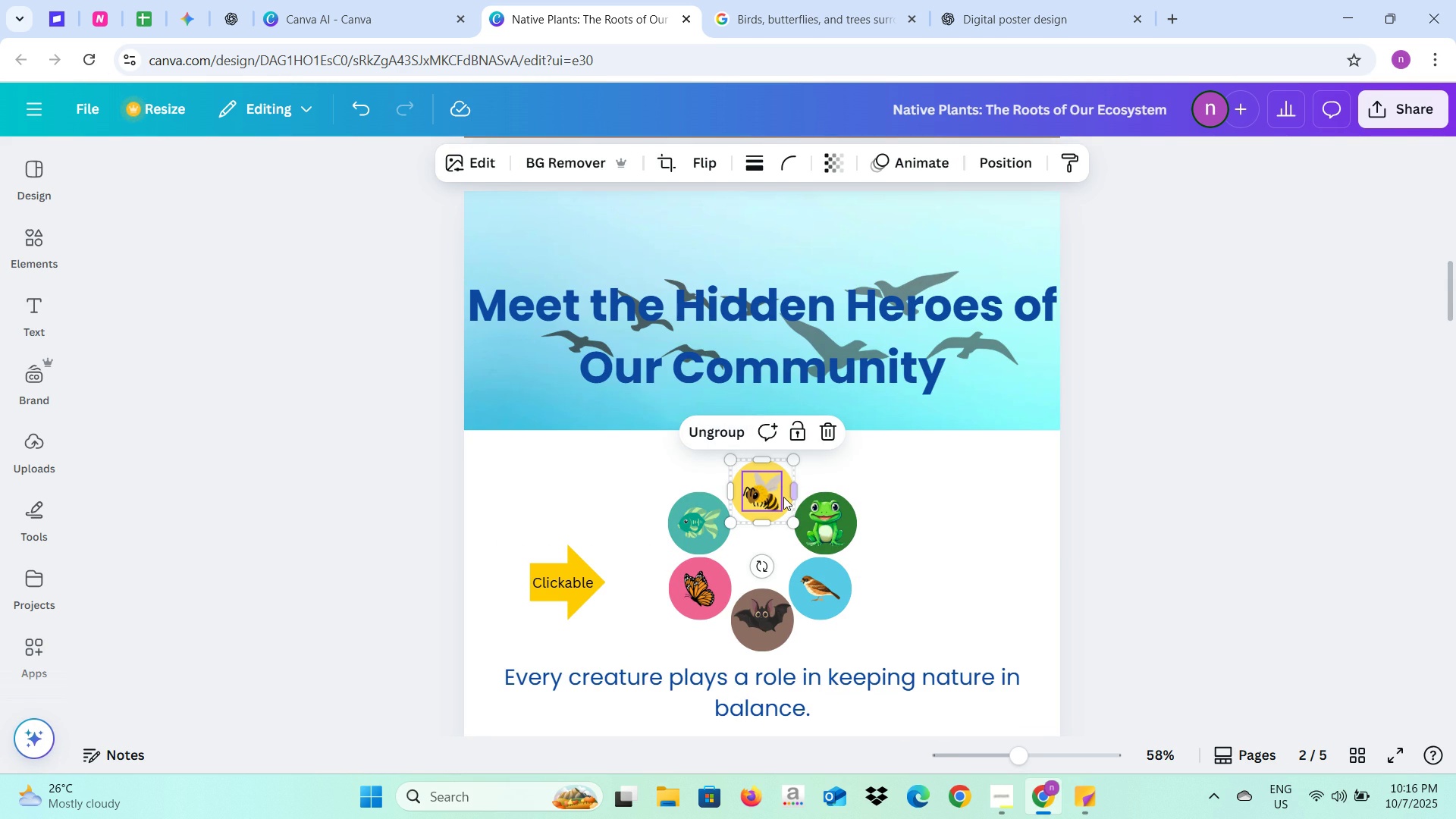 
left_click([783, 500])
 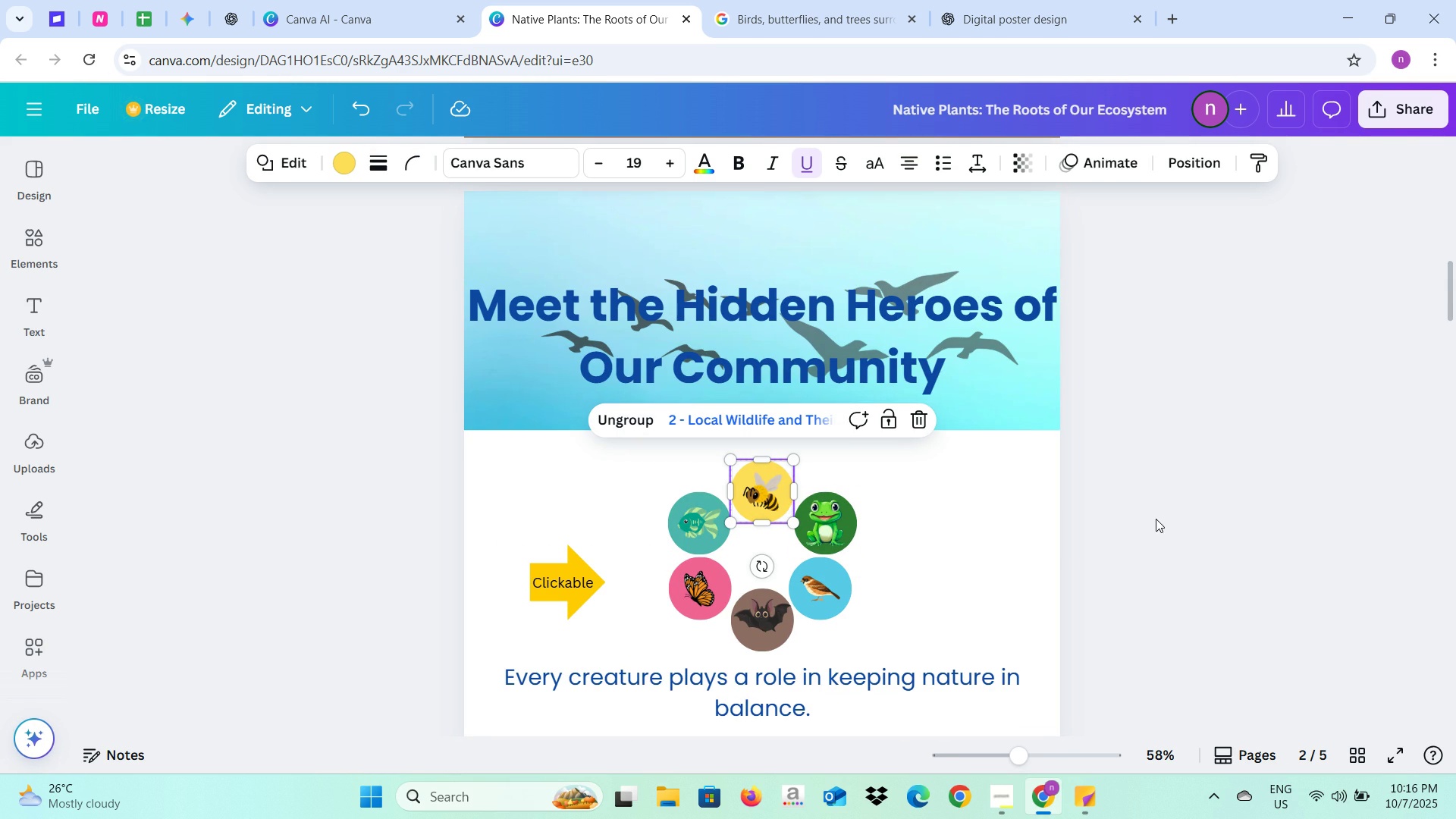 
left_click([1157, 519])
 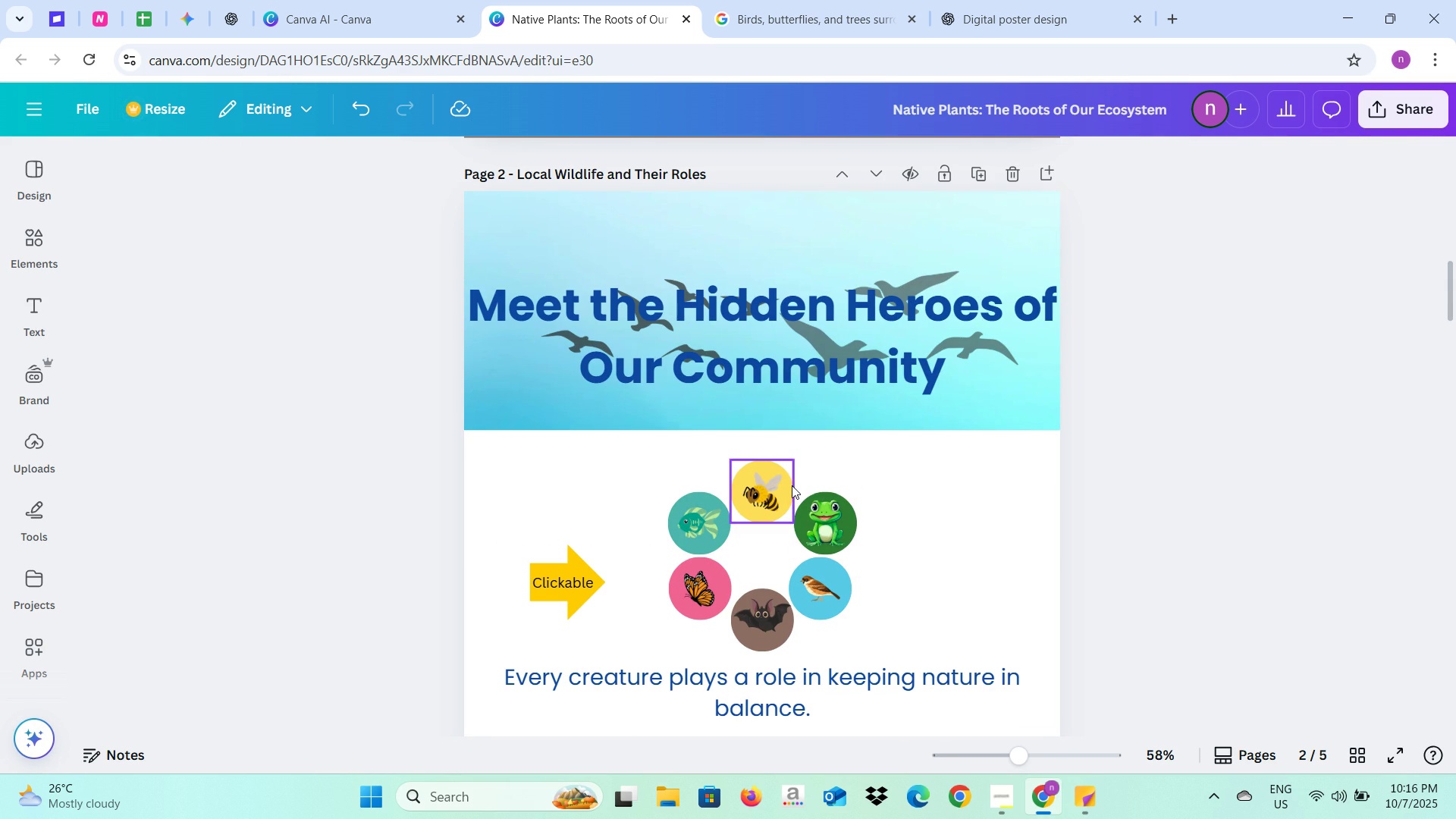 
left_click([792, 485])
 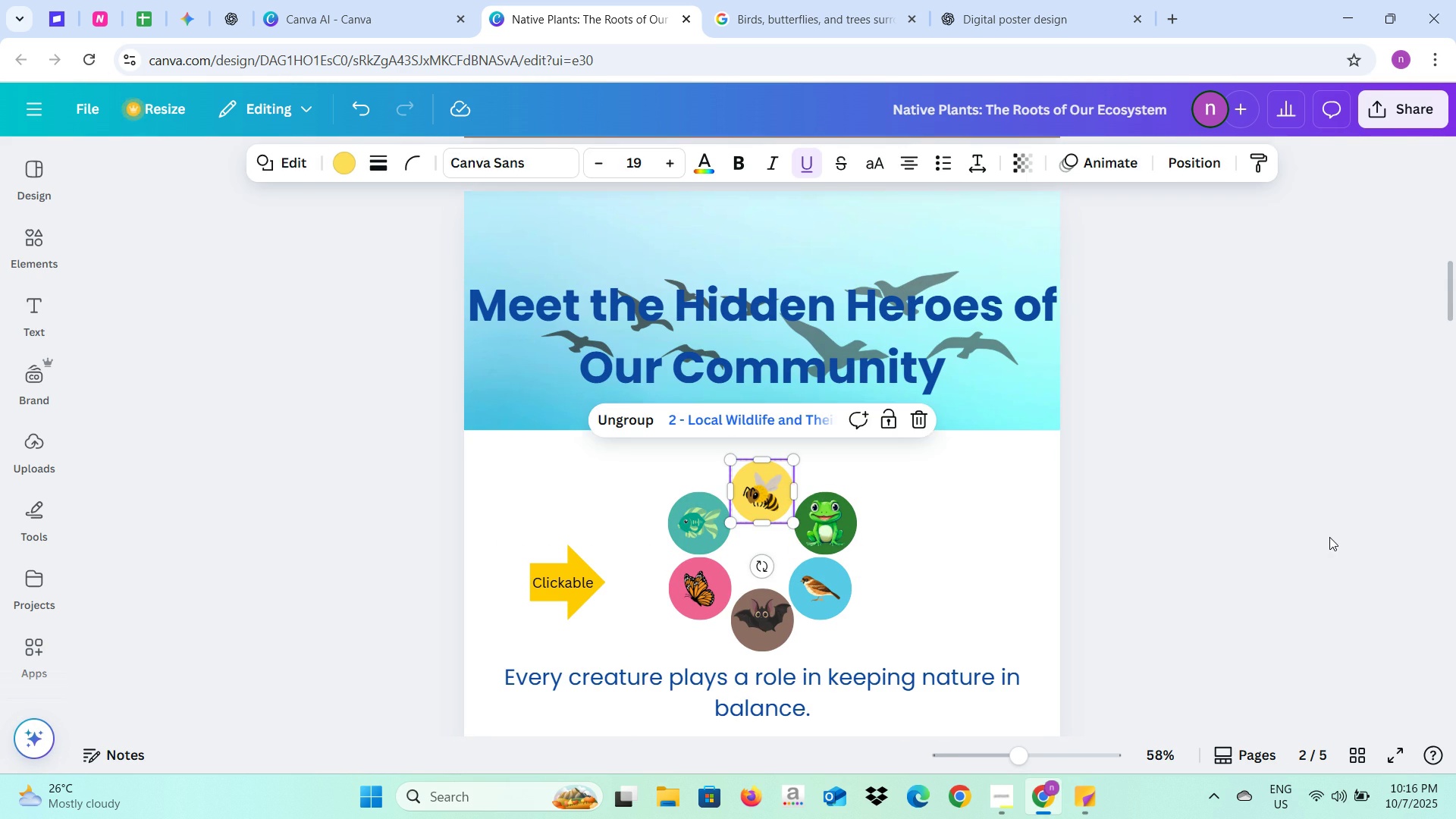 
left_click([1329, 537])
 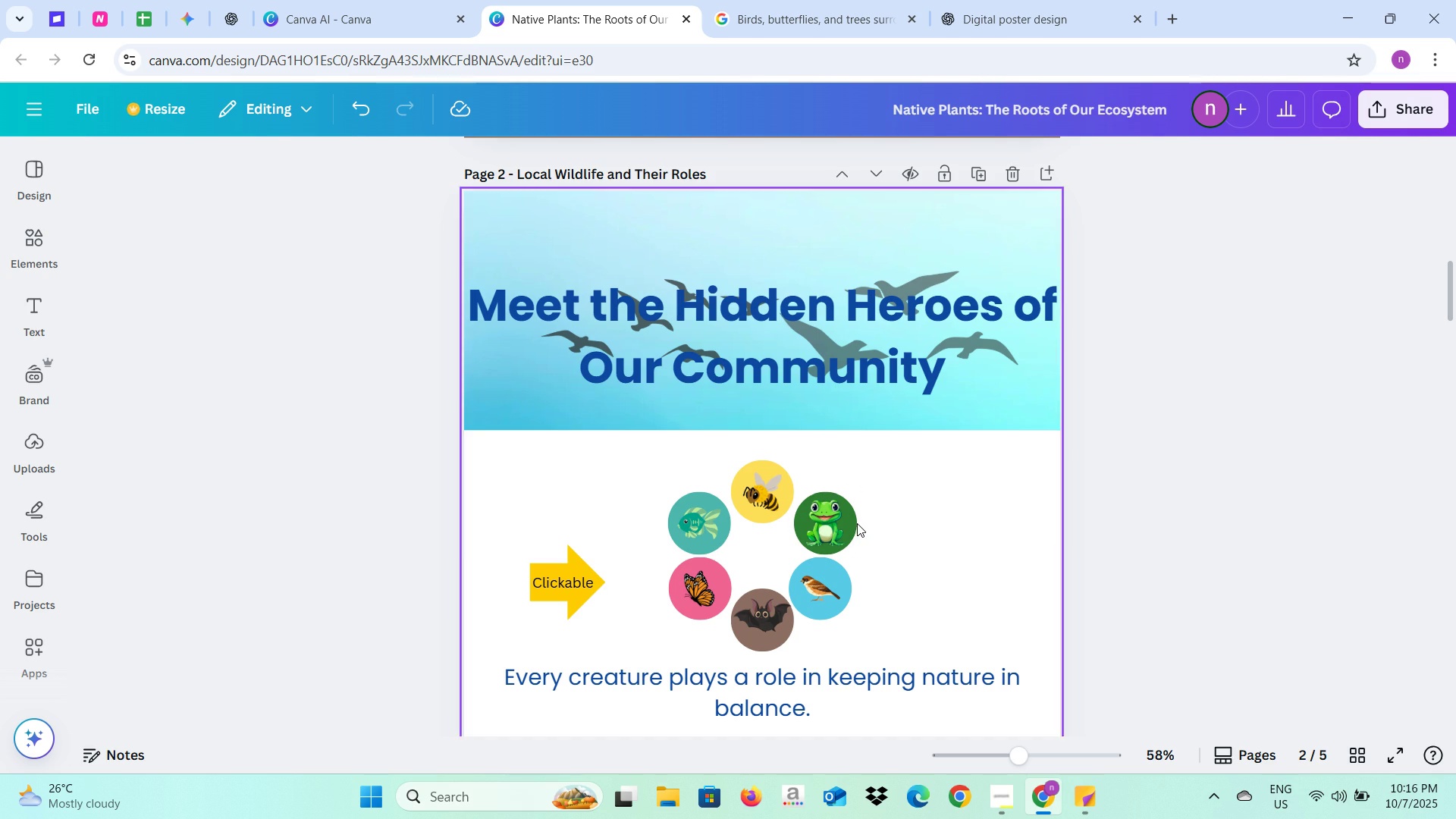 
hold_key(key=AltLeft, duration=0.31)